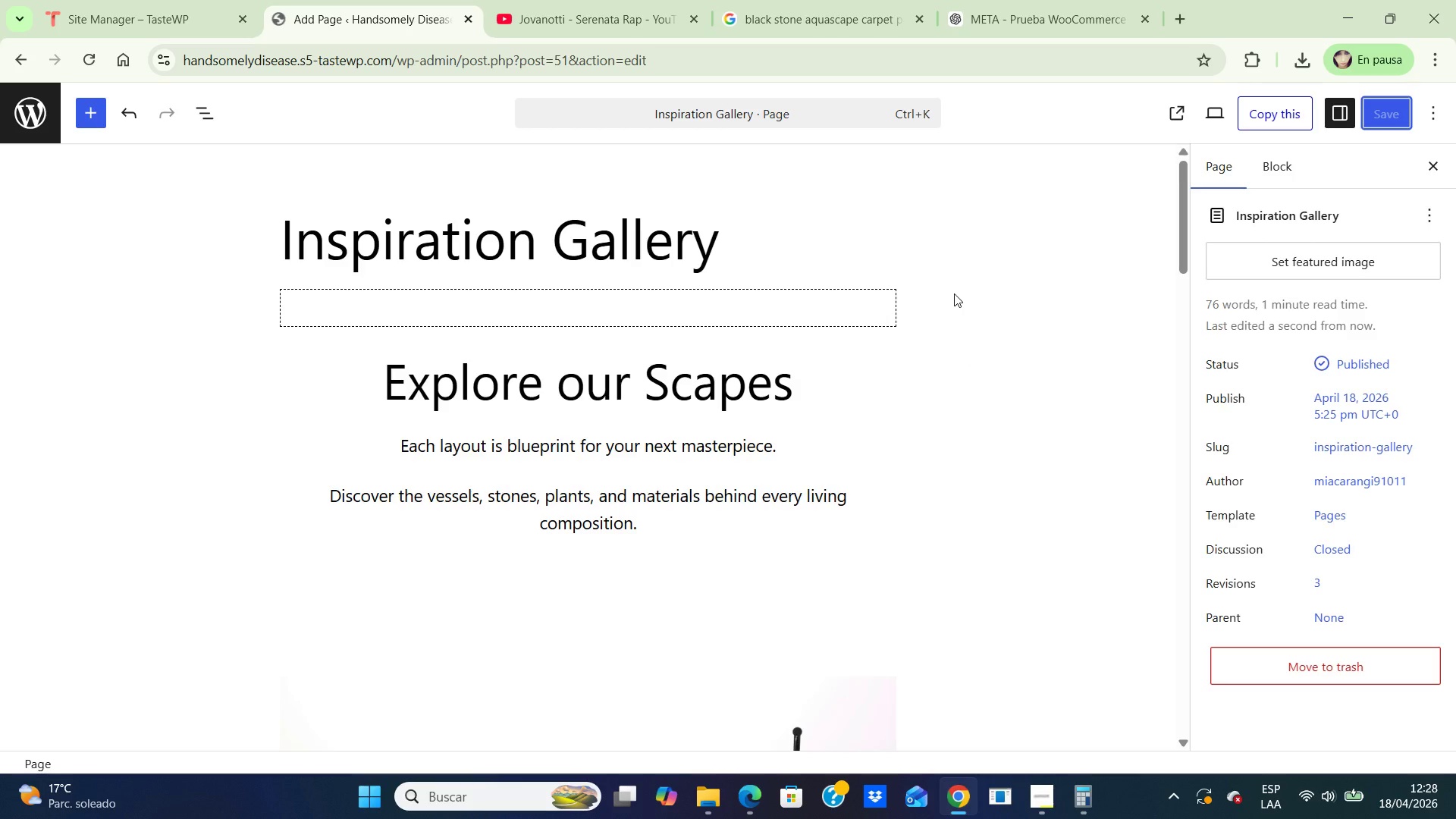 
left_click([30, 115])
 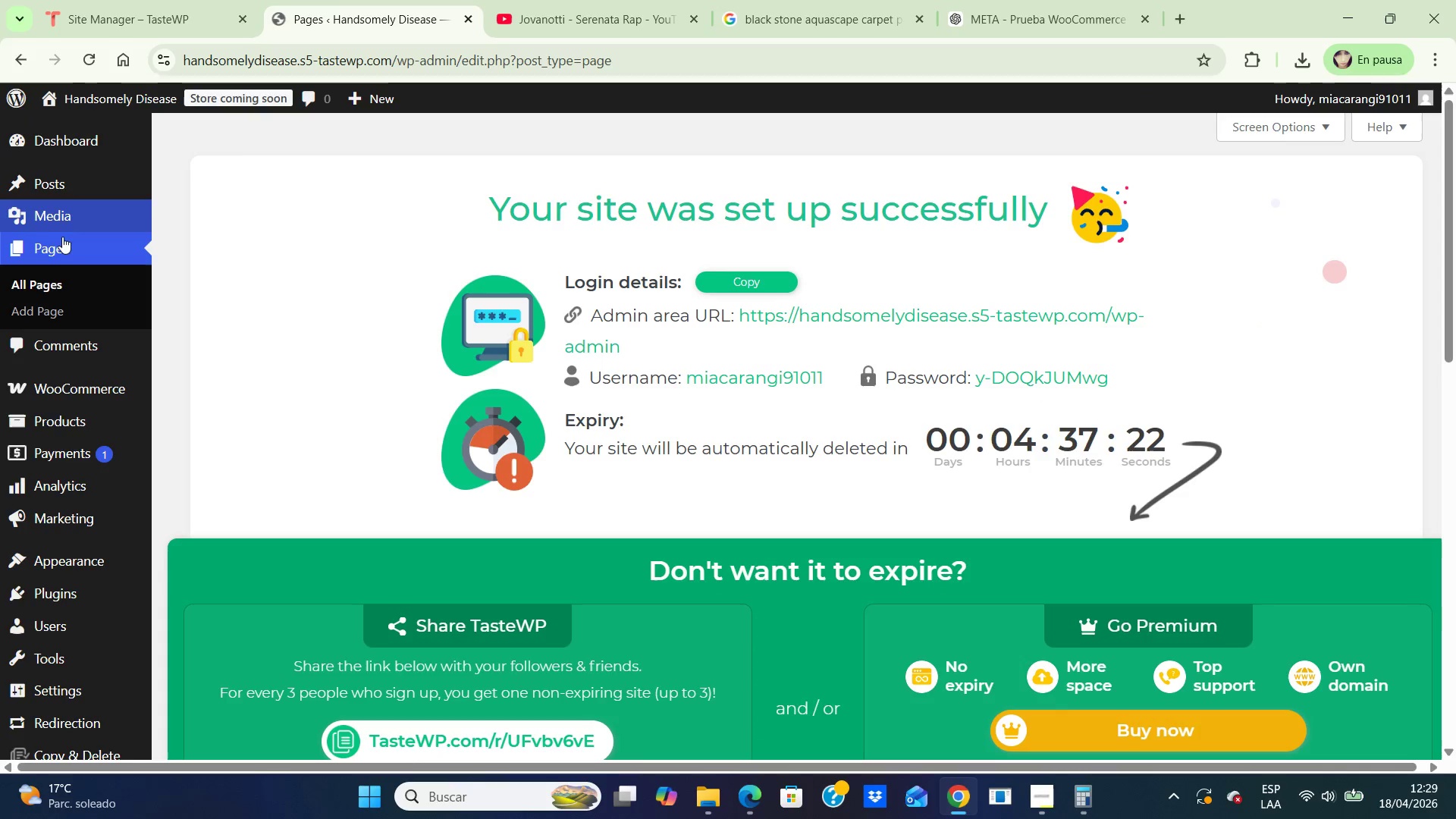 
left_click([68, 309])
 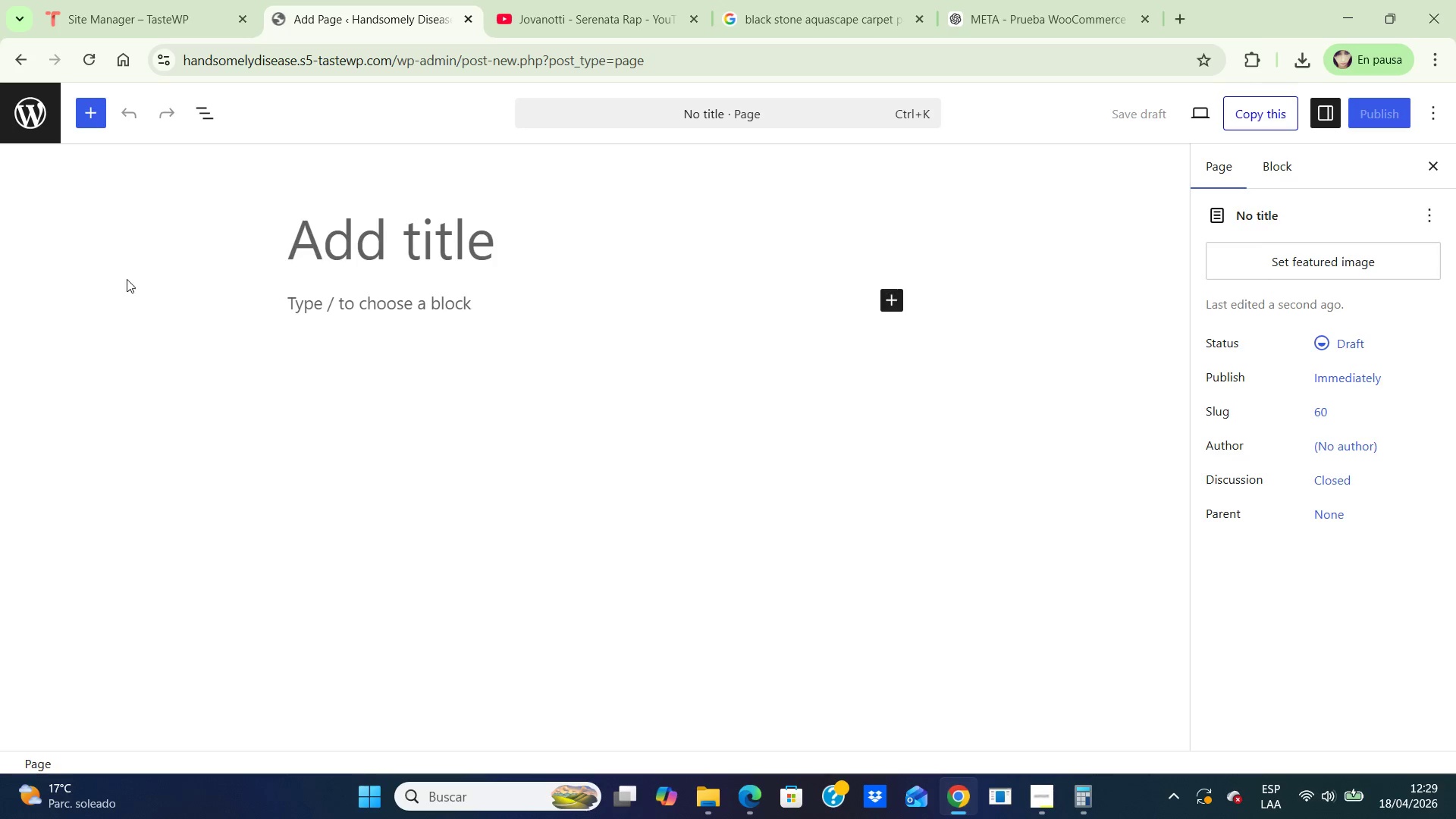 
wait(5.14)
 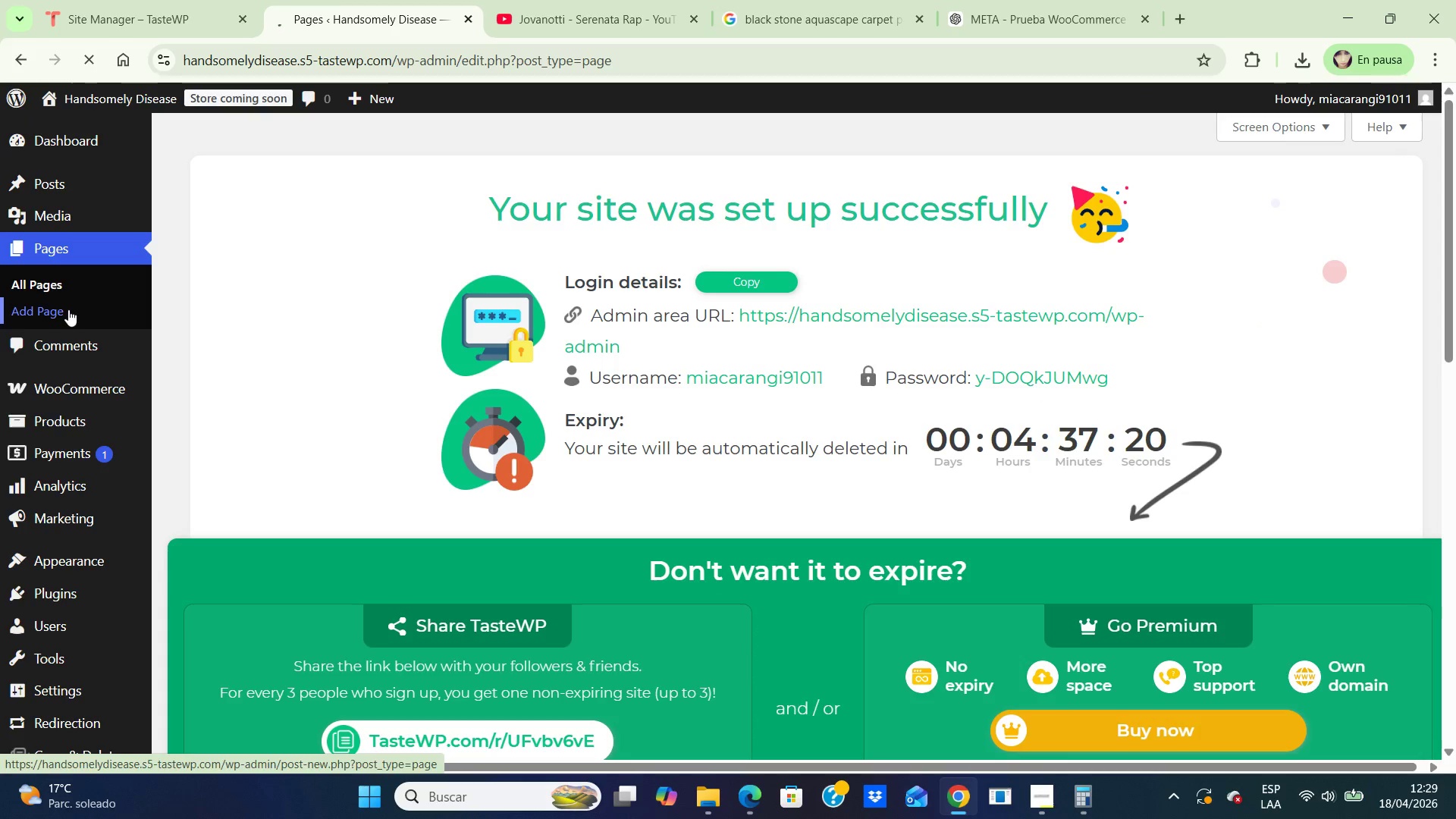 
type(About)
 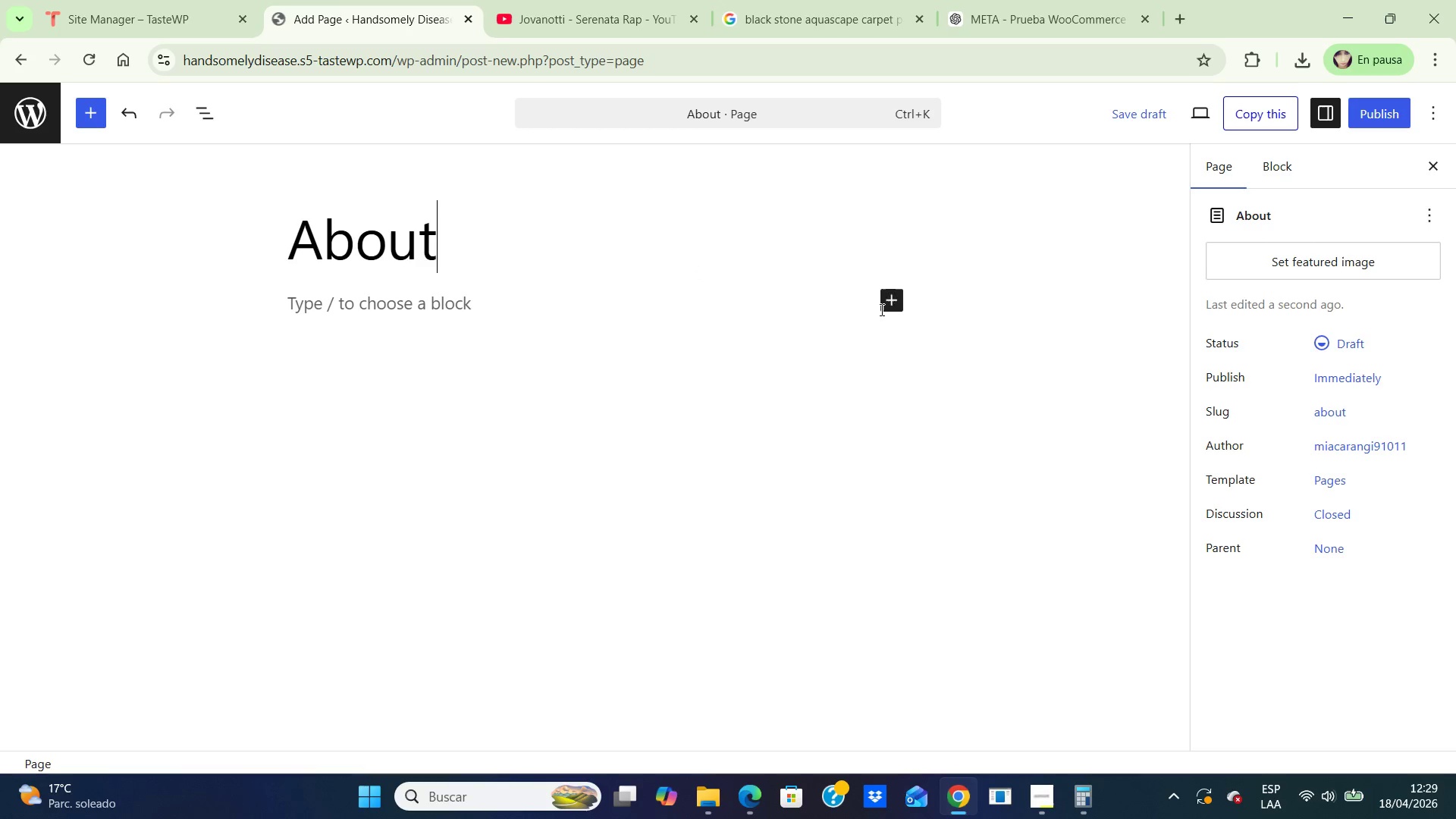 
wait(7.3)
 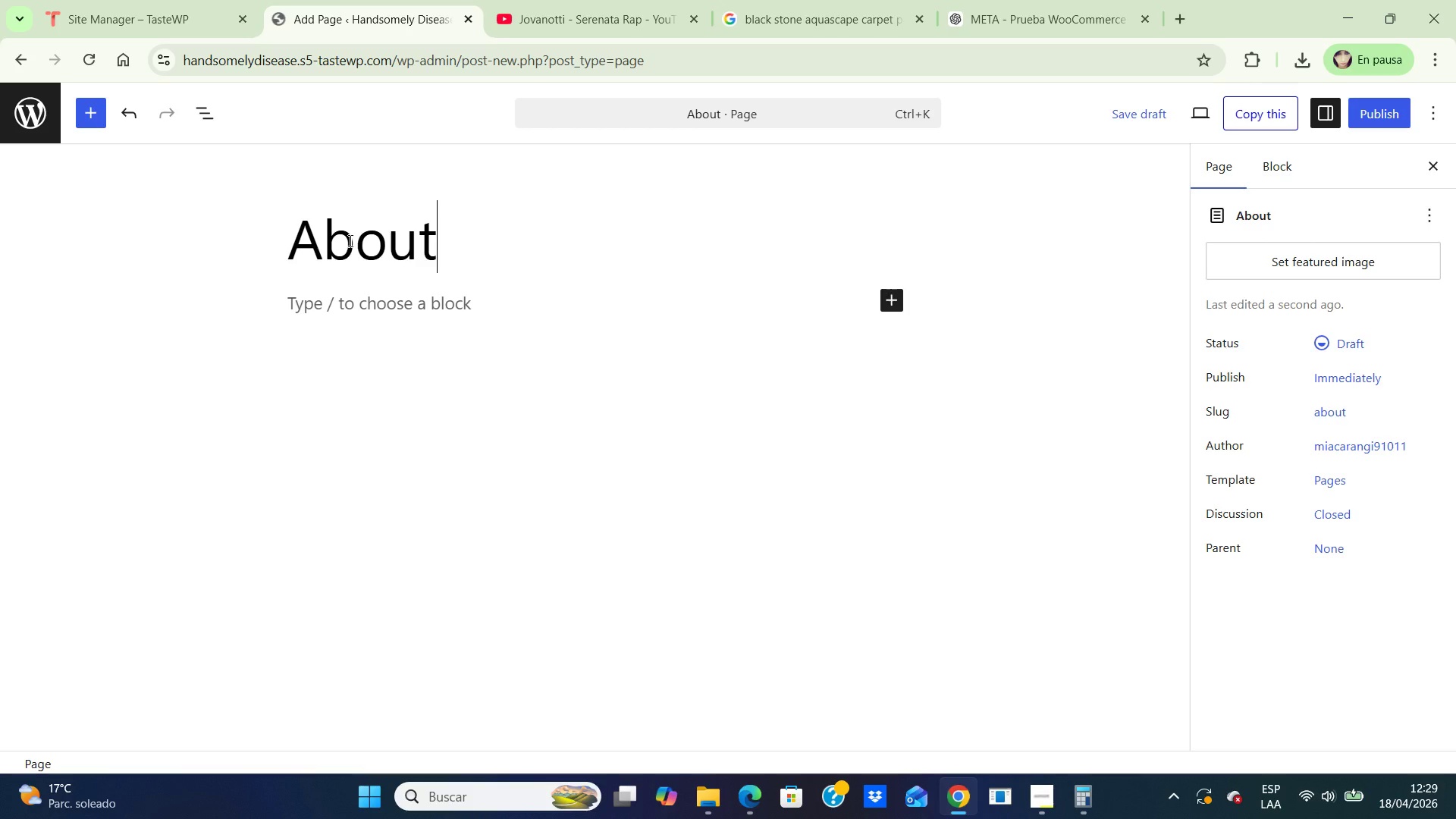 
left_click([891, 306])
 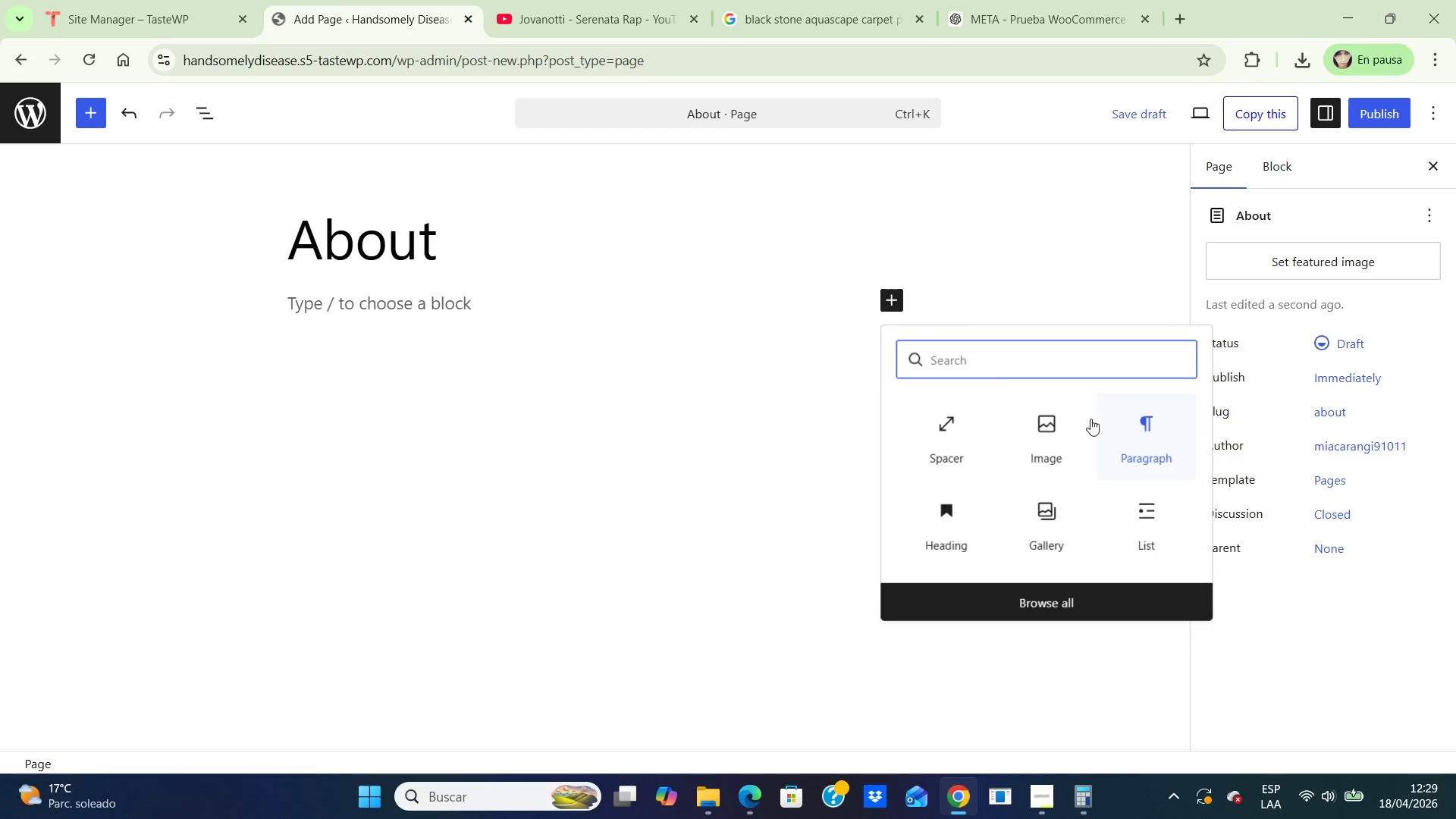 
left_click([984, 352])
 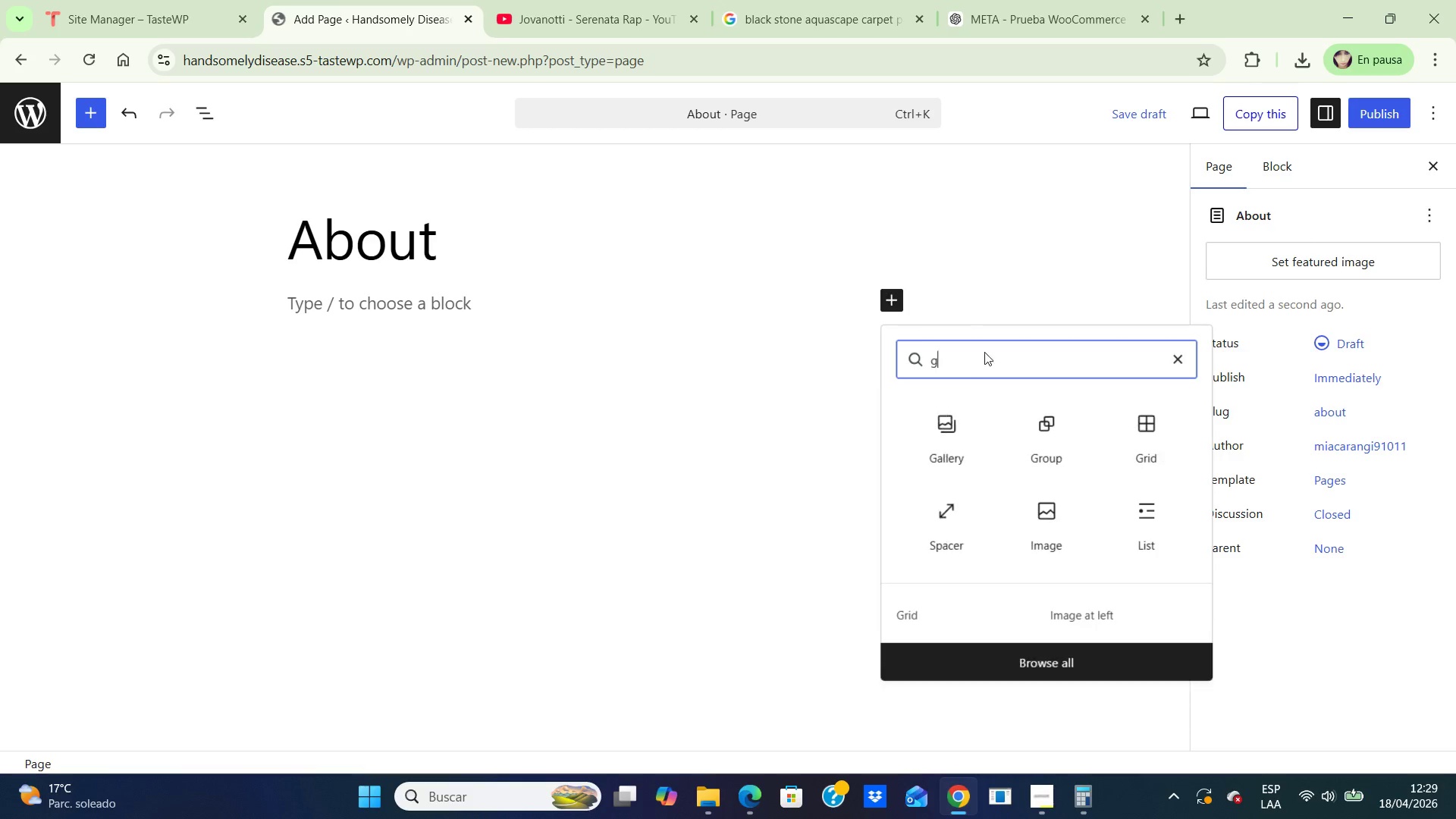 
type(group)
 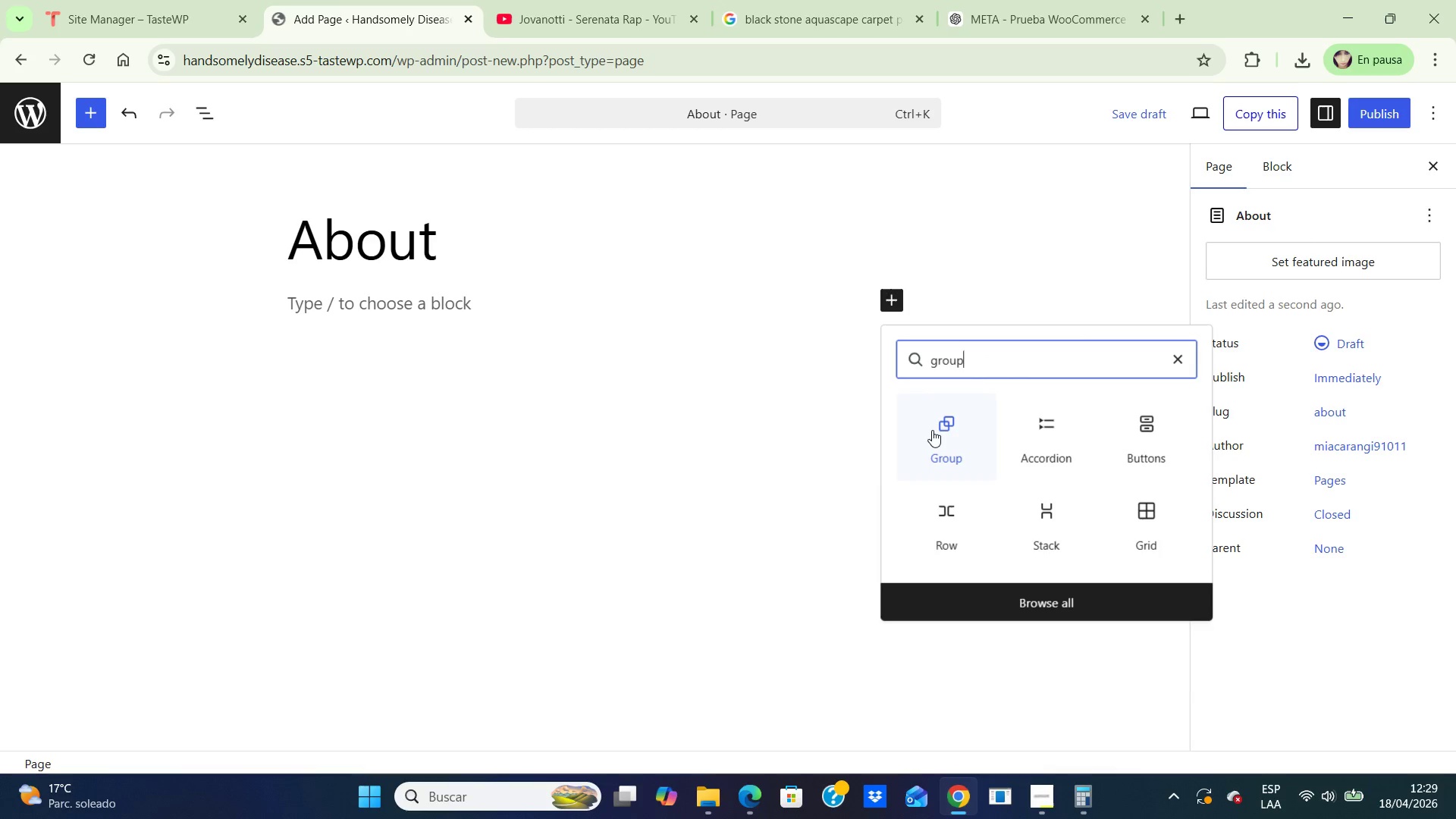 
left_click([930, 431])
 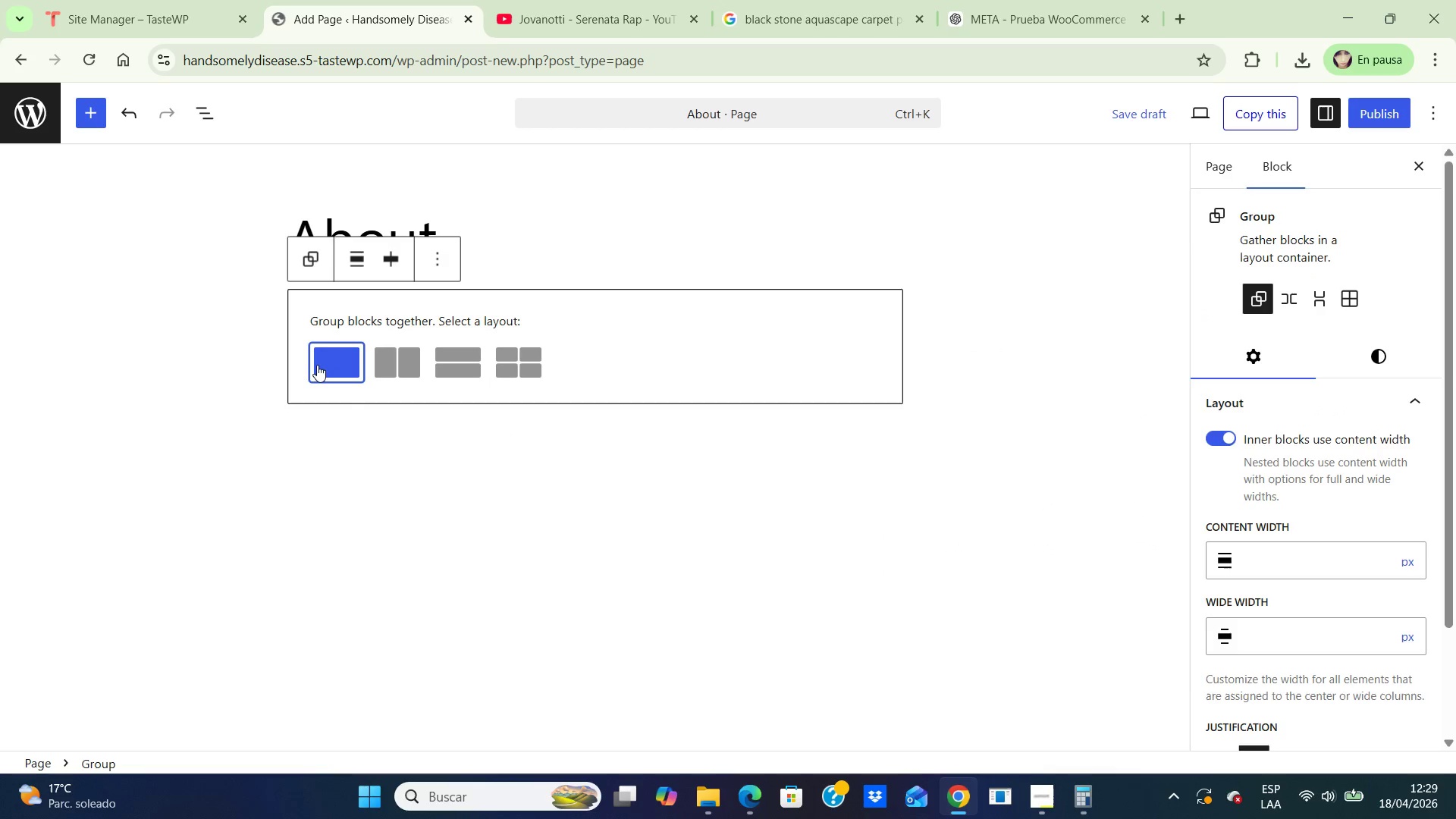 
left_click([319, 365])
 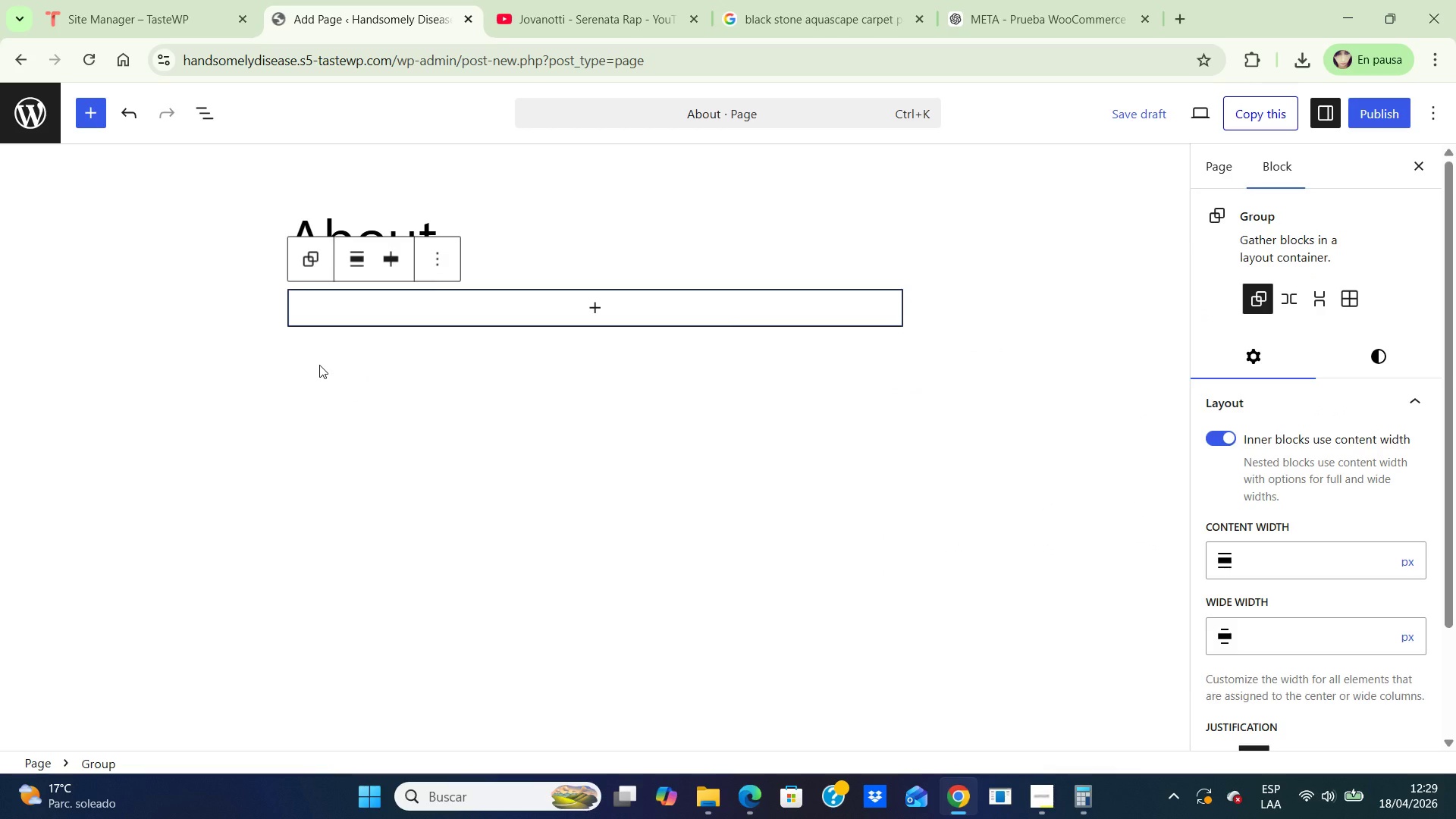 
left_click([326, 352])
 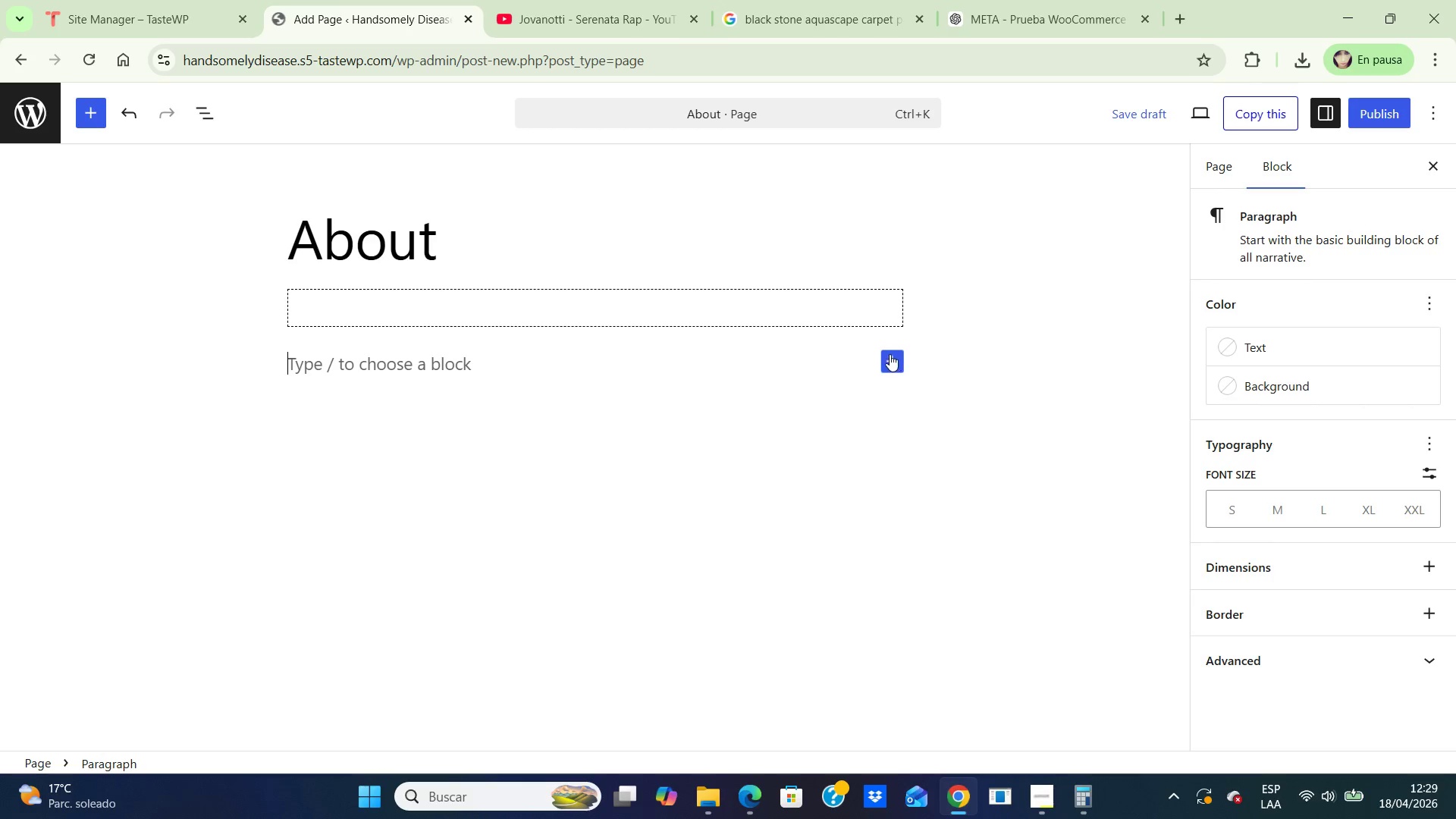 
left_click([890, 354])
 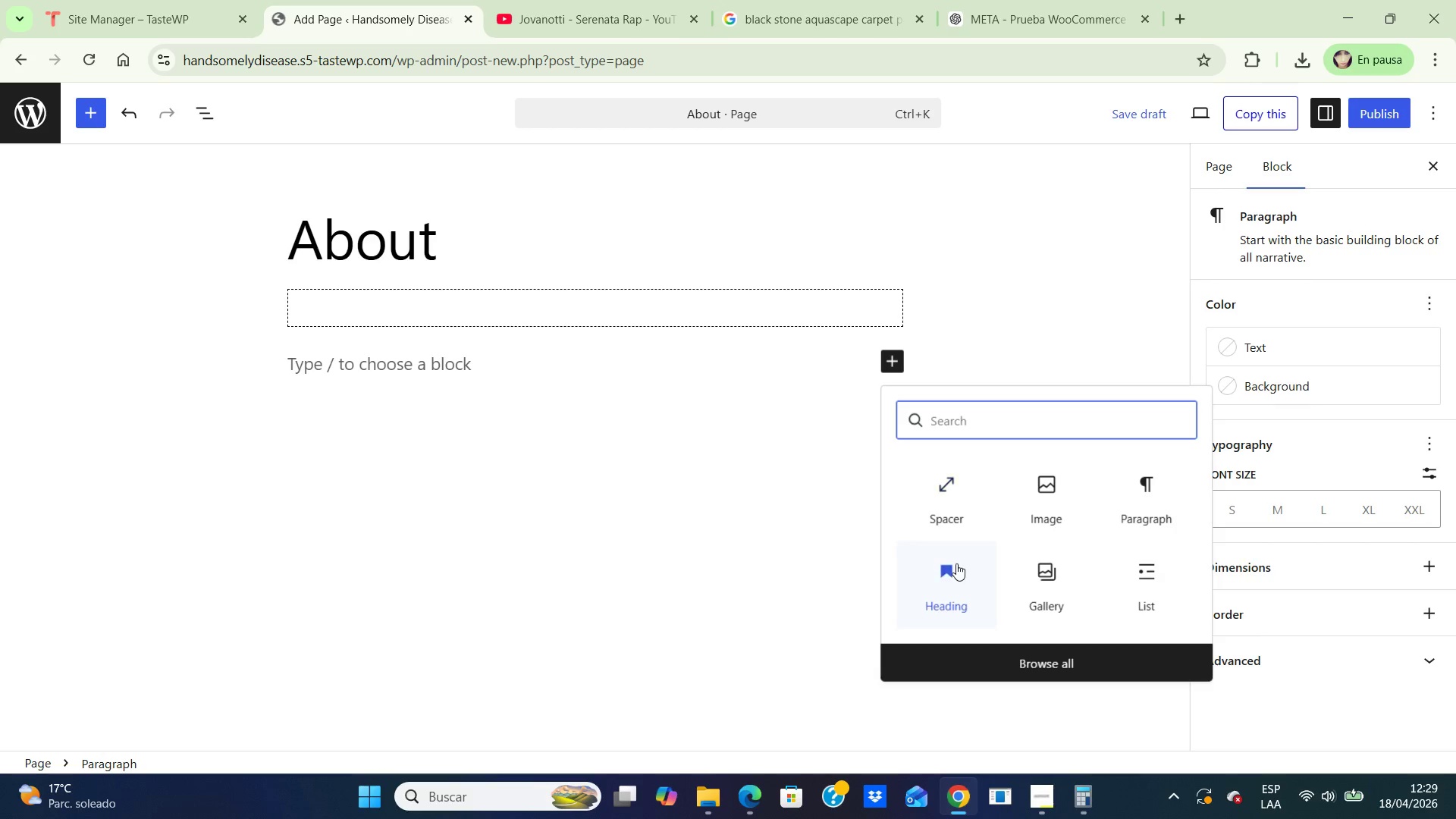 
left_click([950, 576])
 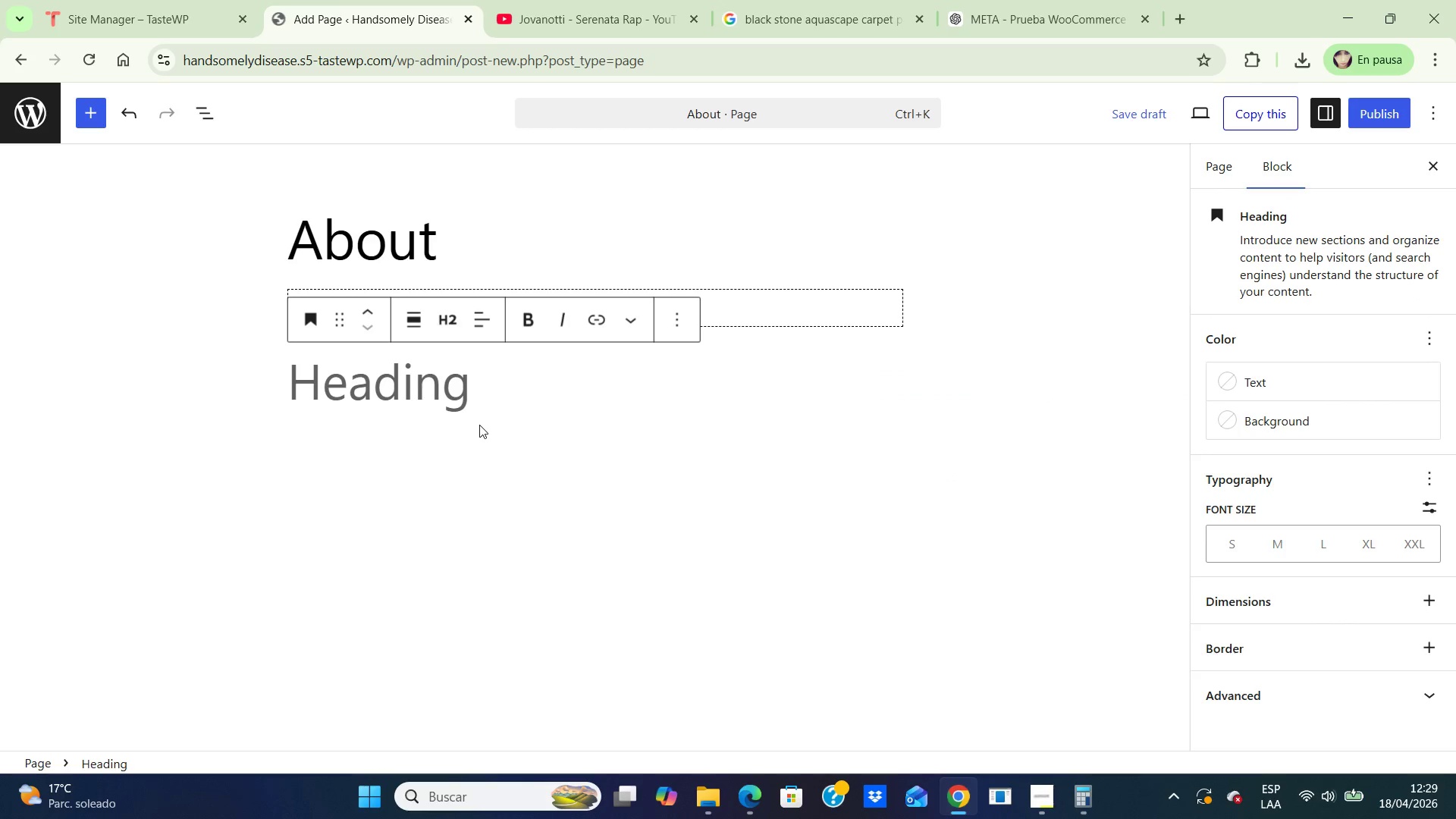 
type(Ades)
key(Backspace)
key(Backspace)
key(Backspace)
type( design Studio for Living Landscapes)
 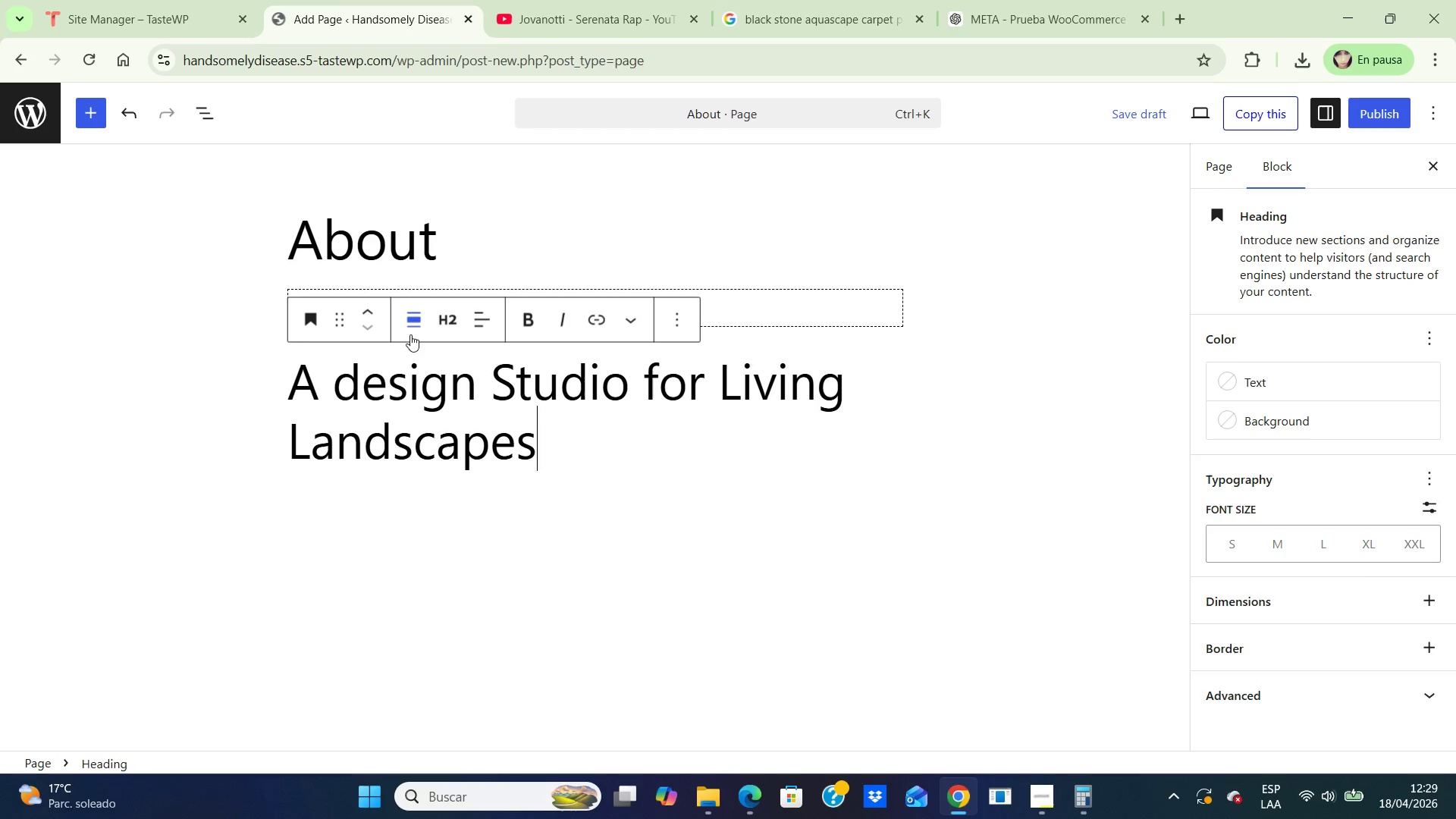 
wait(7.22)
 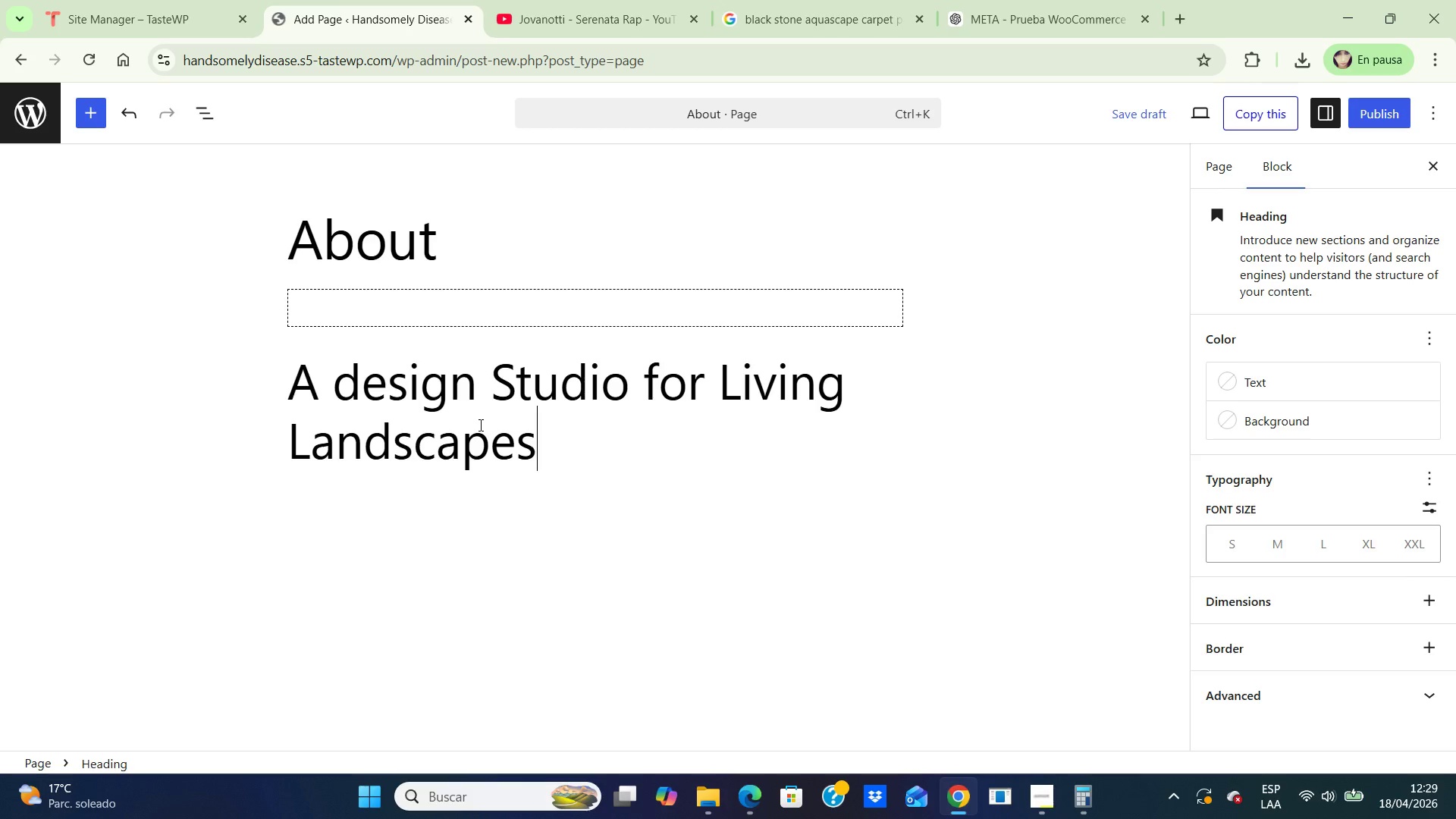 
left_click([409, 327])
 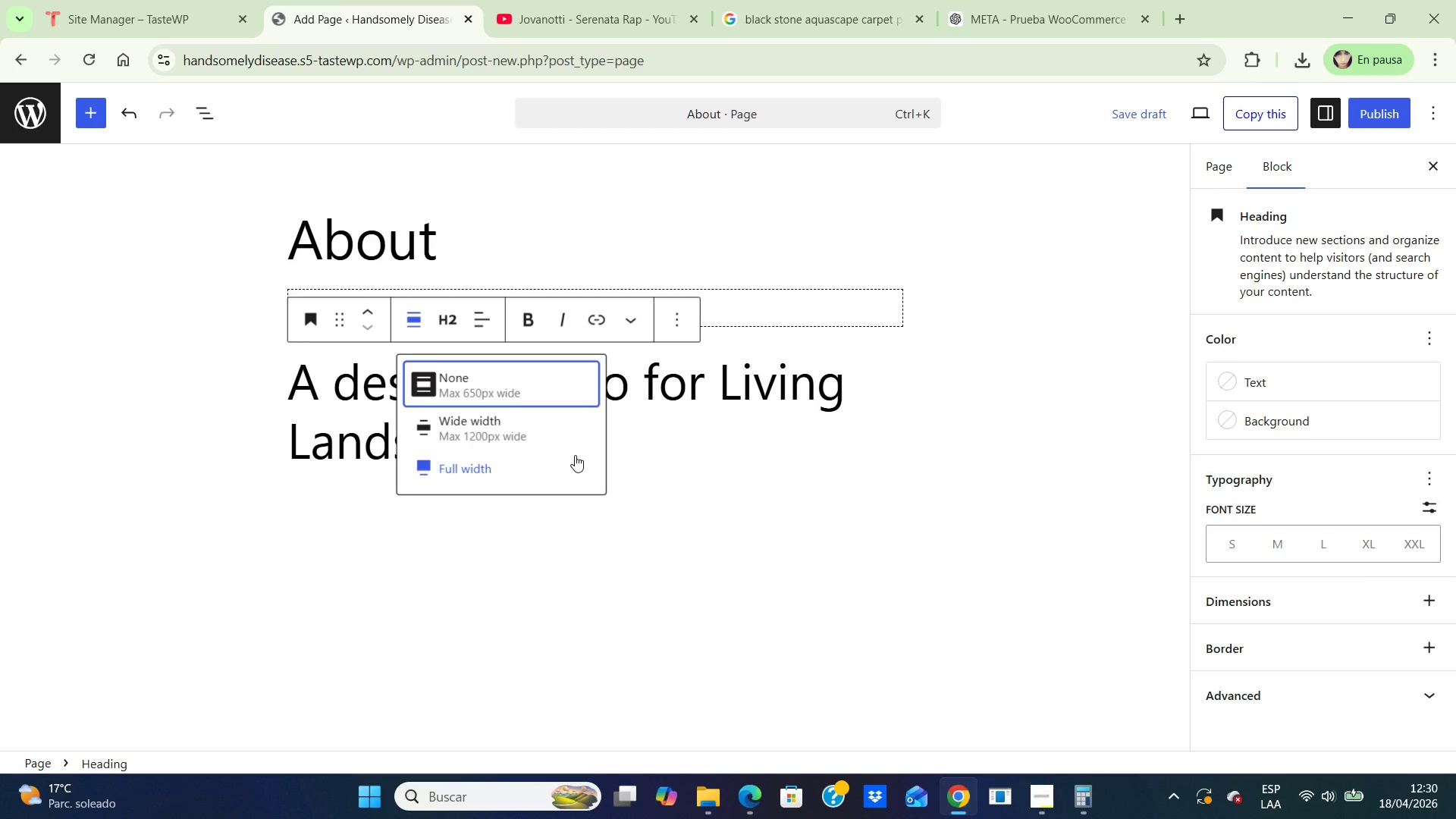 
left_click([665, 463])
 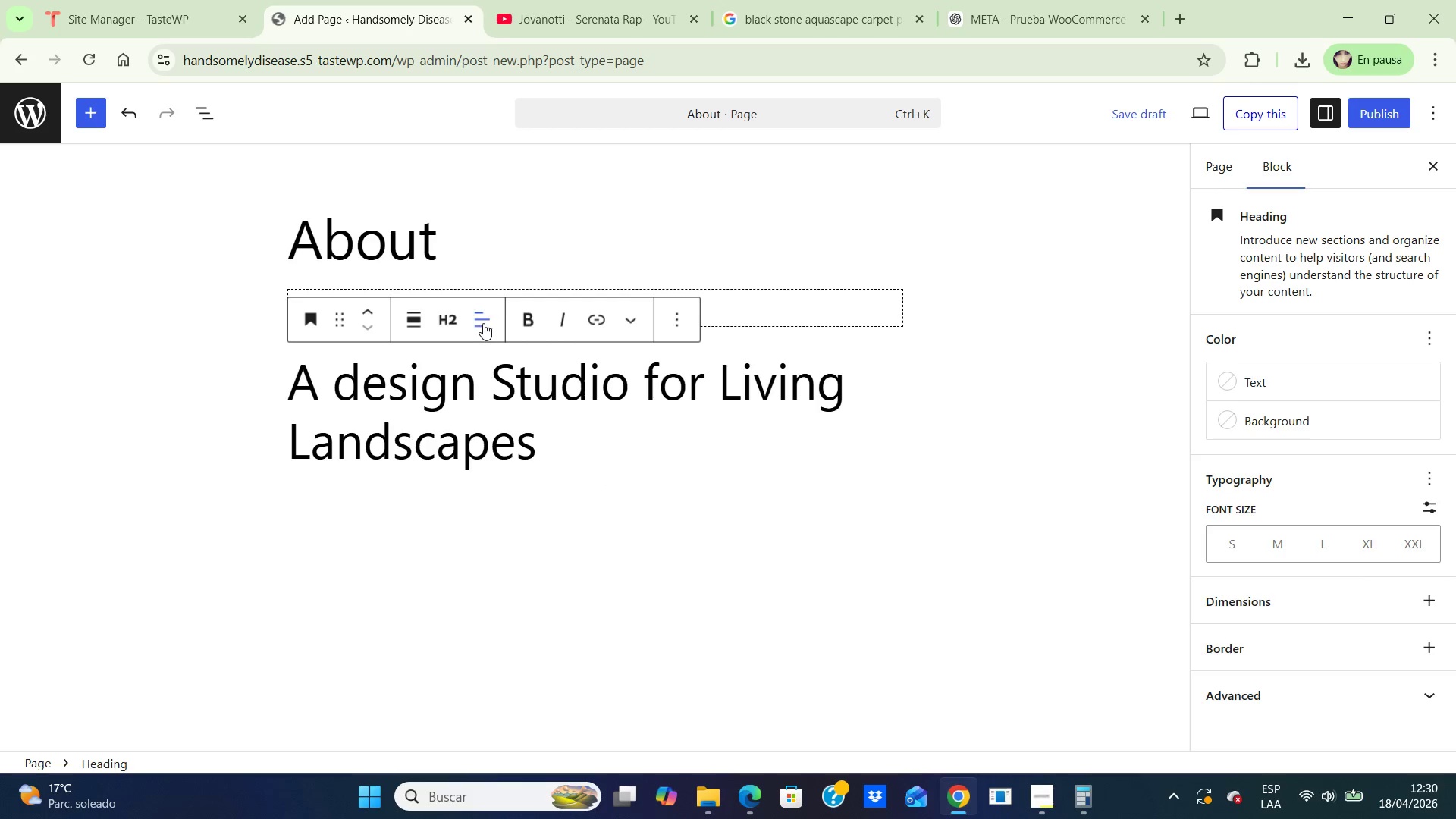 
left_click([483, 323])
 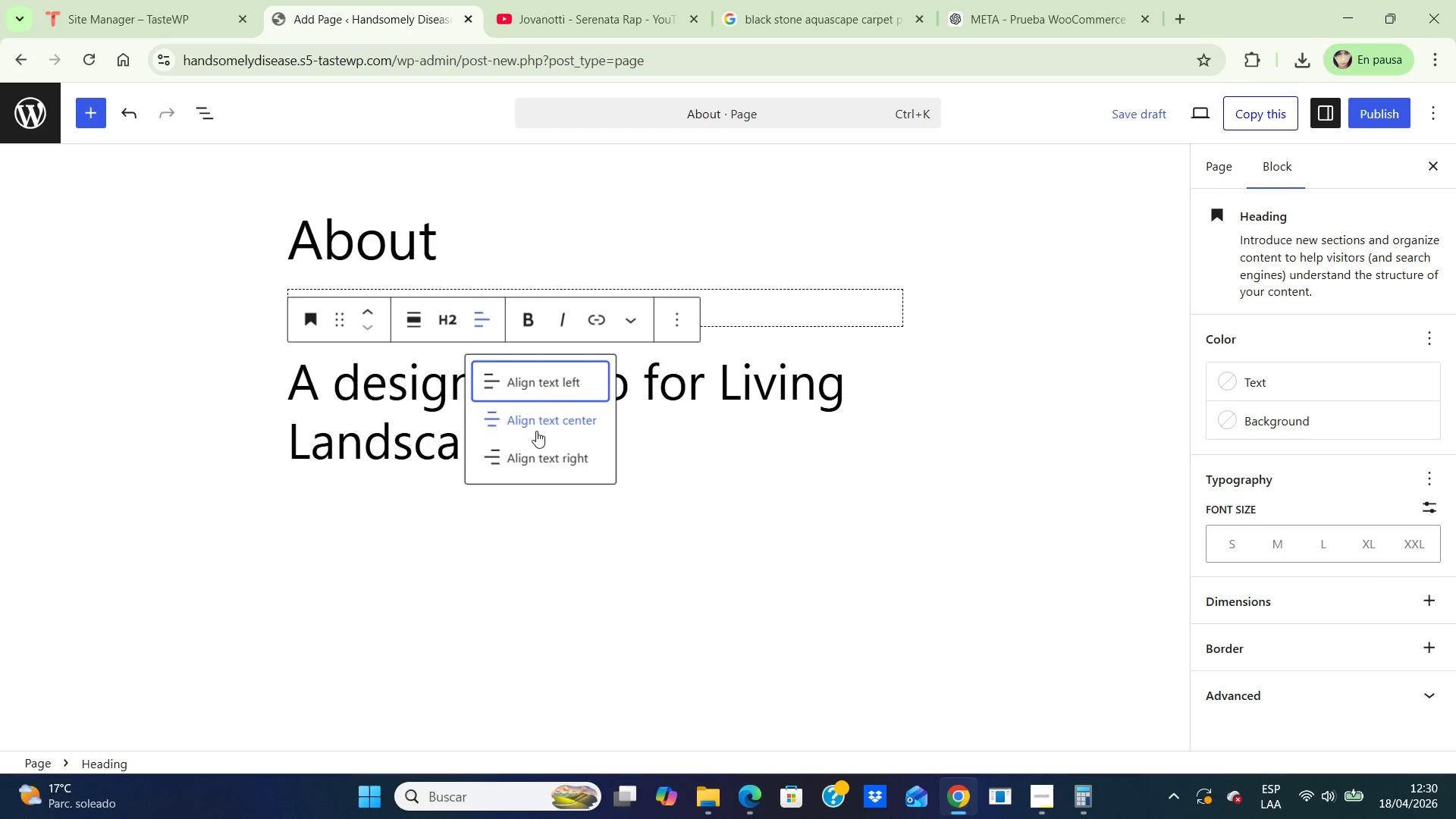 
left_click([536, 428])
 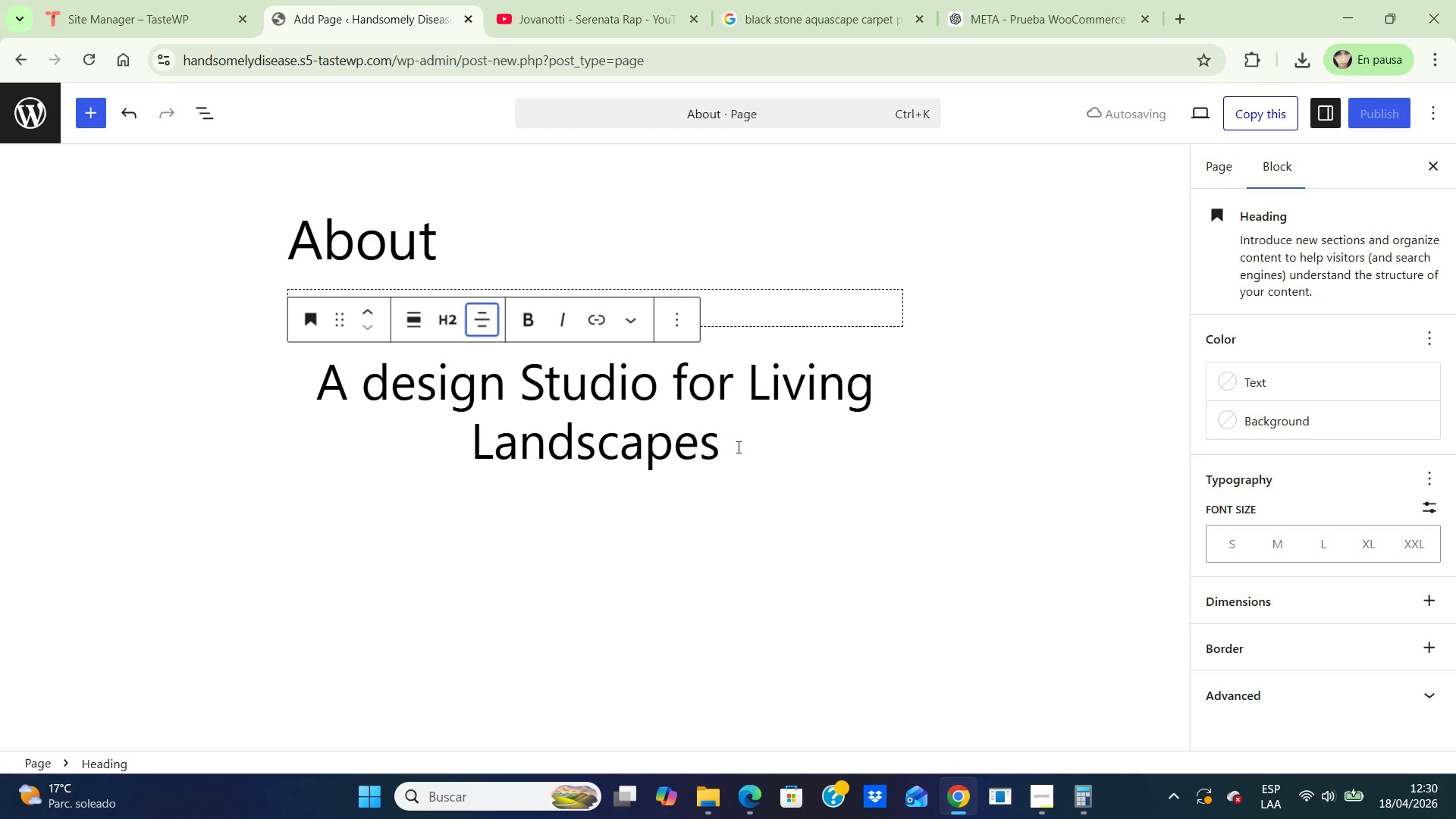 
left_click([735, 441])
 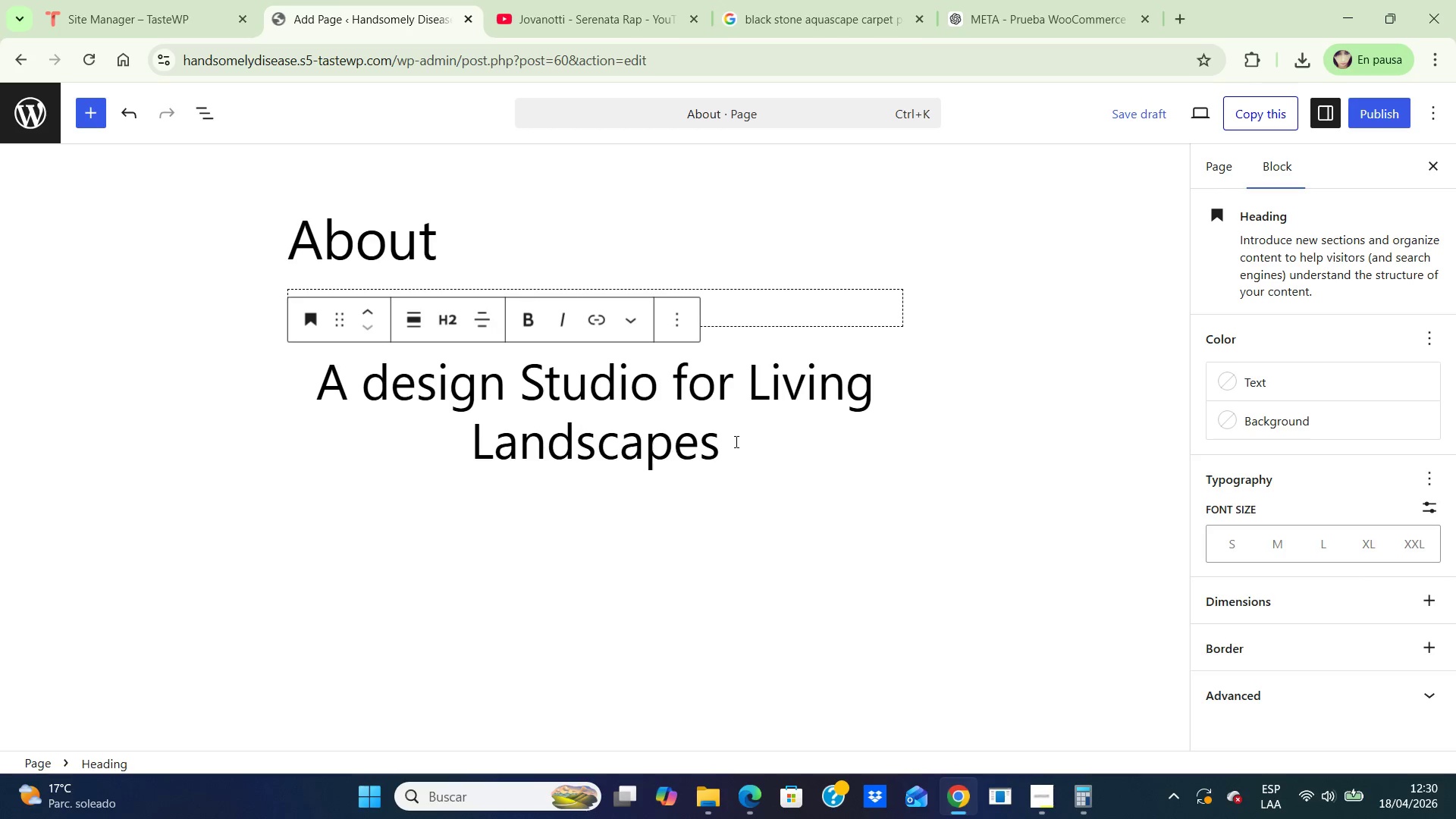 
key(Enter)
 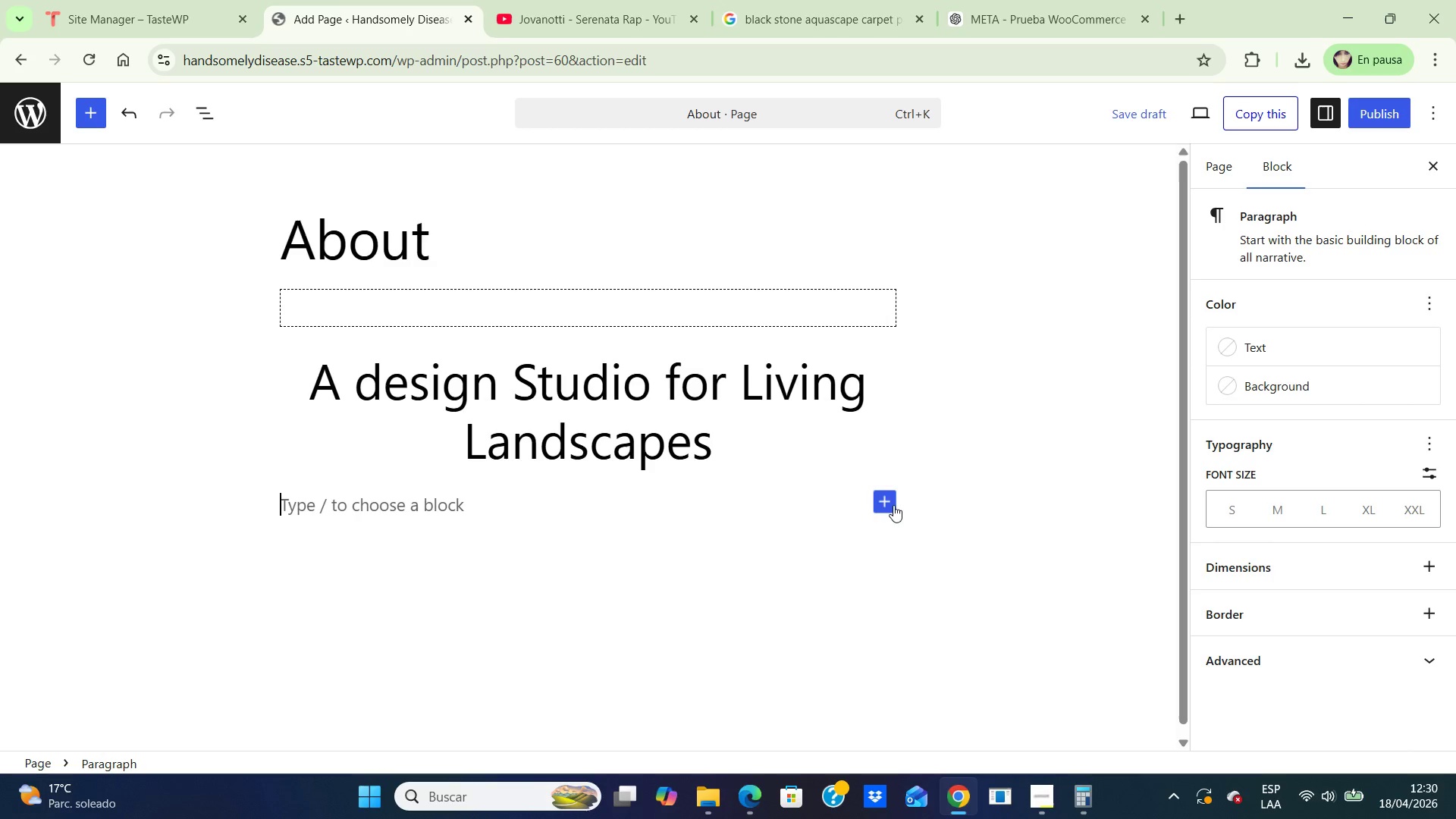 
left_click([889, 504])
 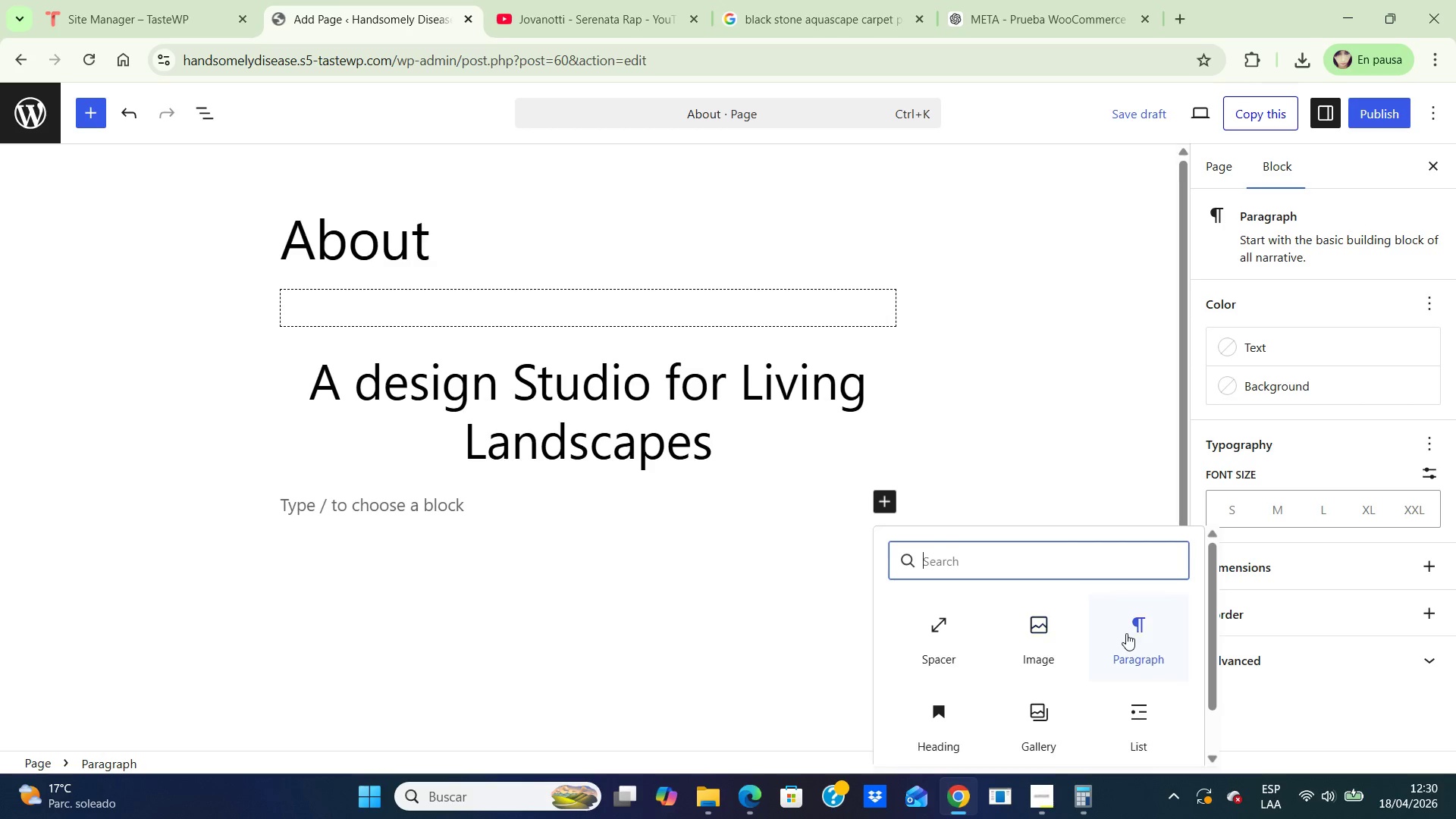 
left_click([1144, 635])
 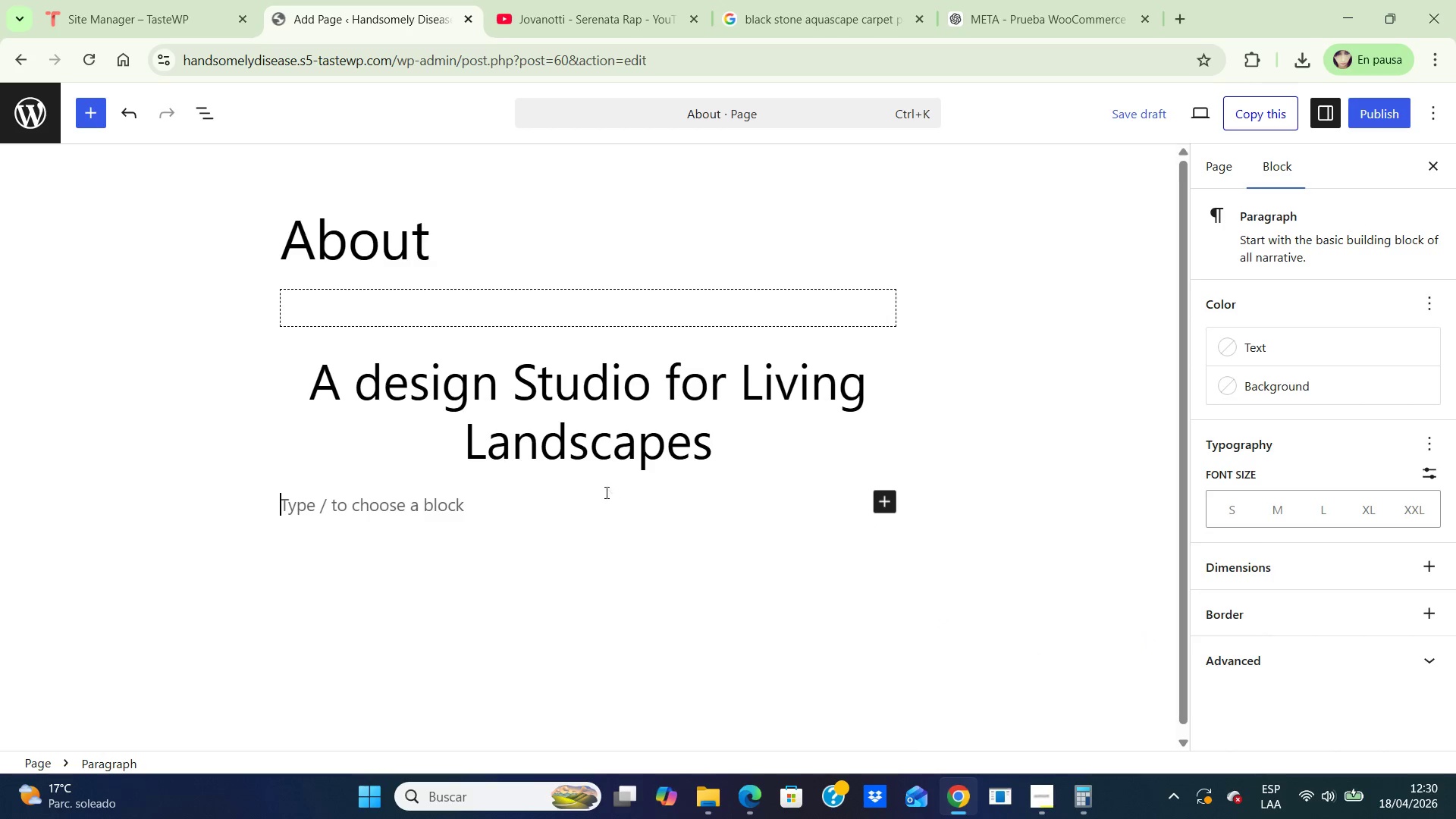 
left_click([598, 497])
 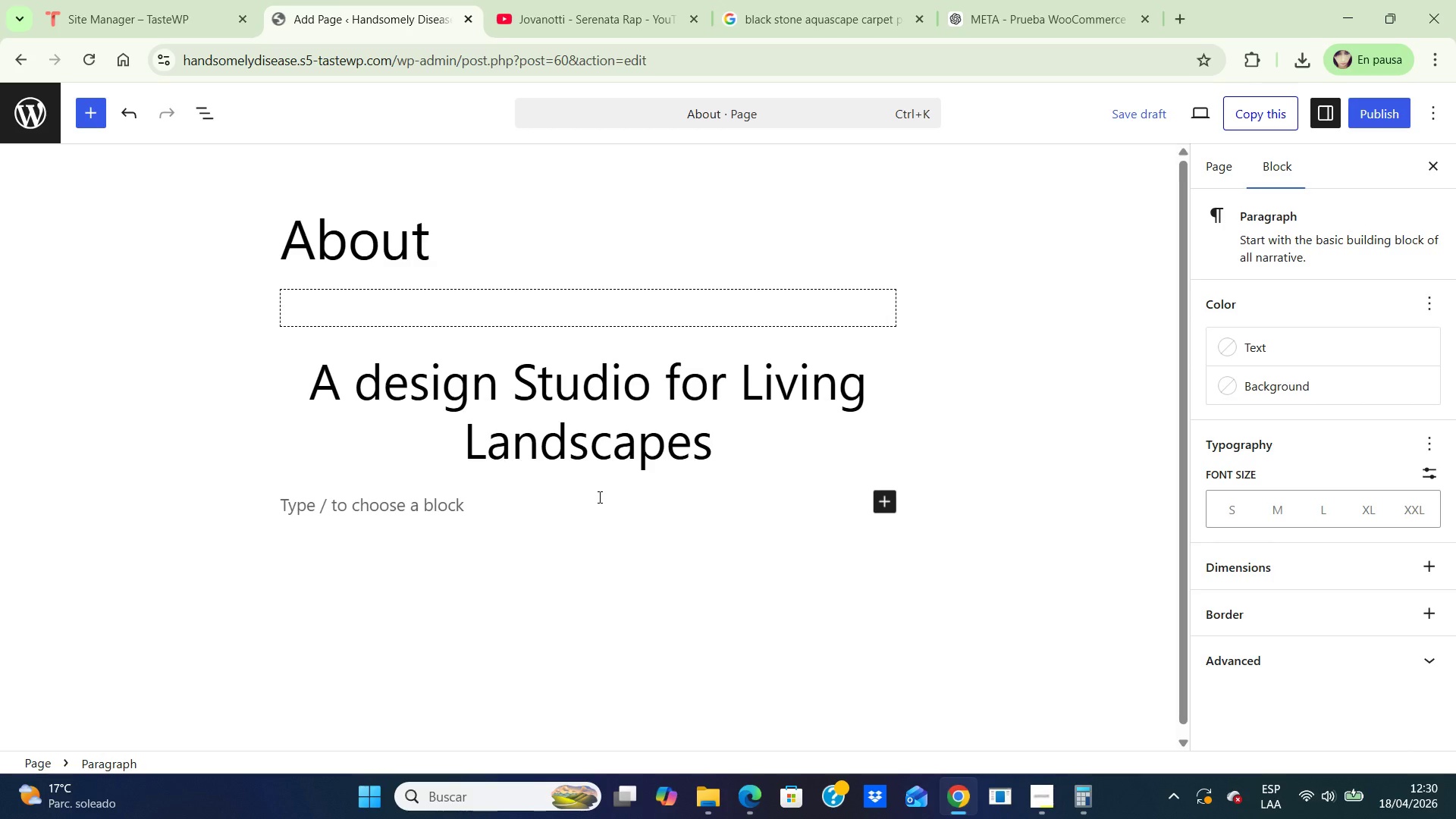 
wait(11.3)
 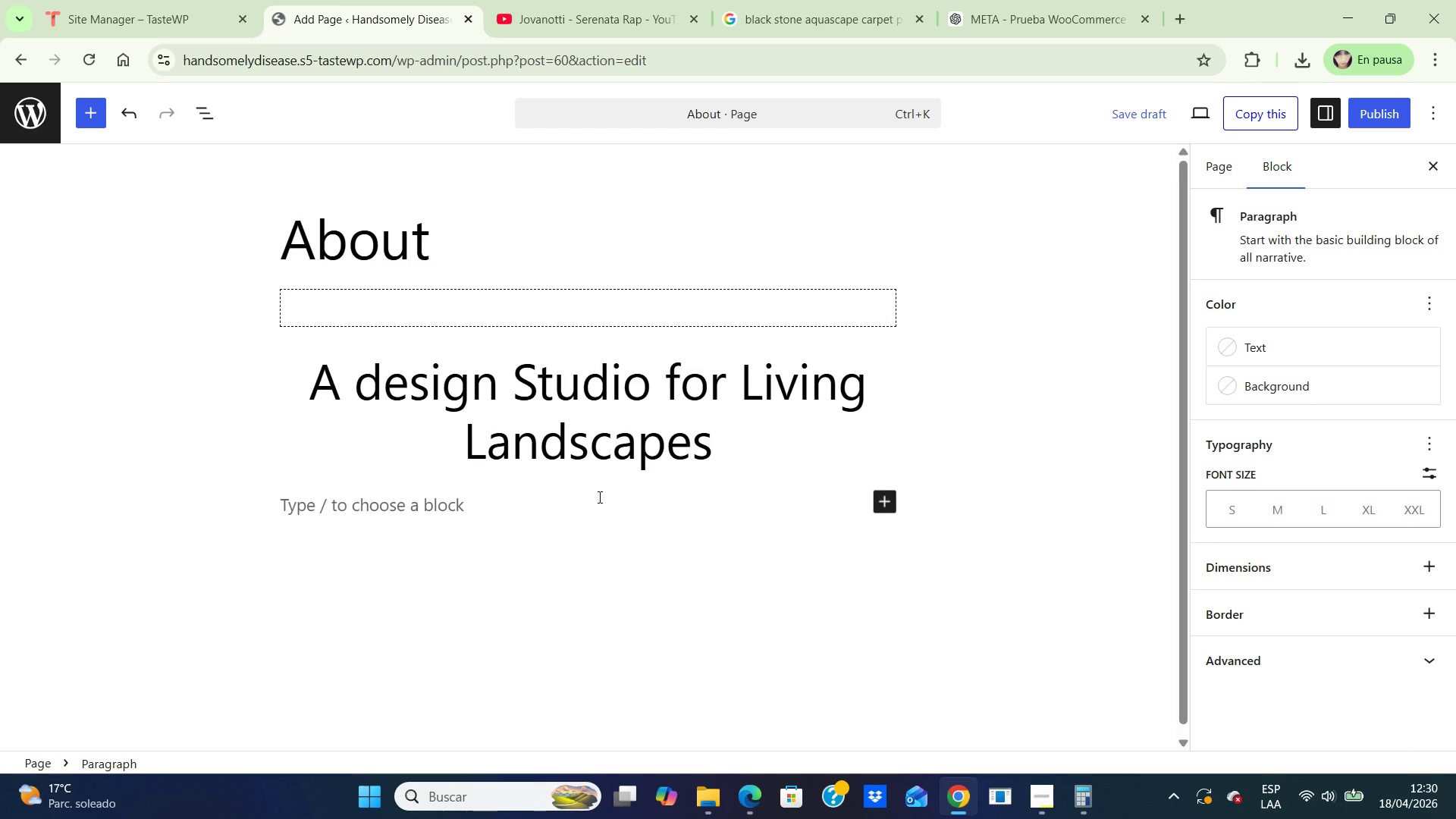 
type(Nature Glass)
key(Backspace)
key(Backspace)
key(Backspace)
key(Backspace)
key(Backspace)
key(Backspace)
type(;s Glass is;nt)
key(Backspace)
key(Backspace)
key(Backspace)
type(n;t a pet store)
 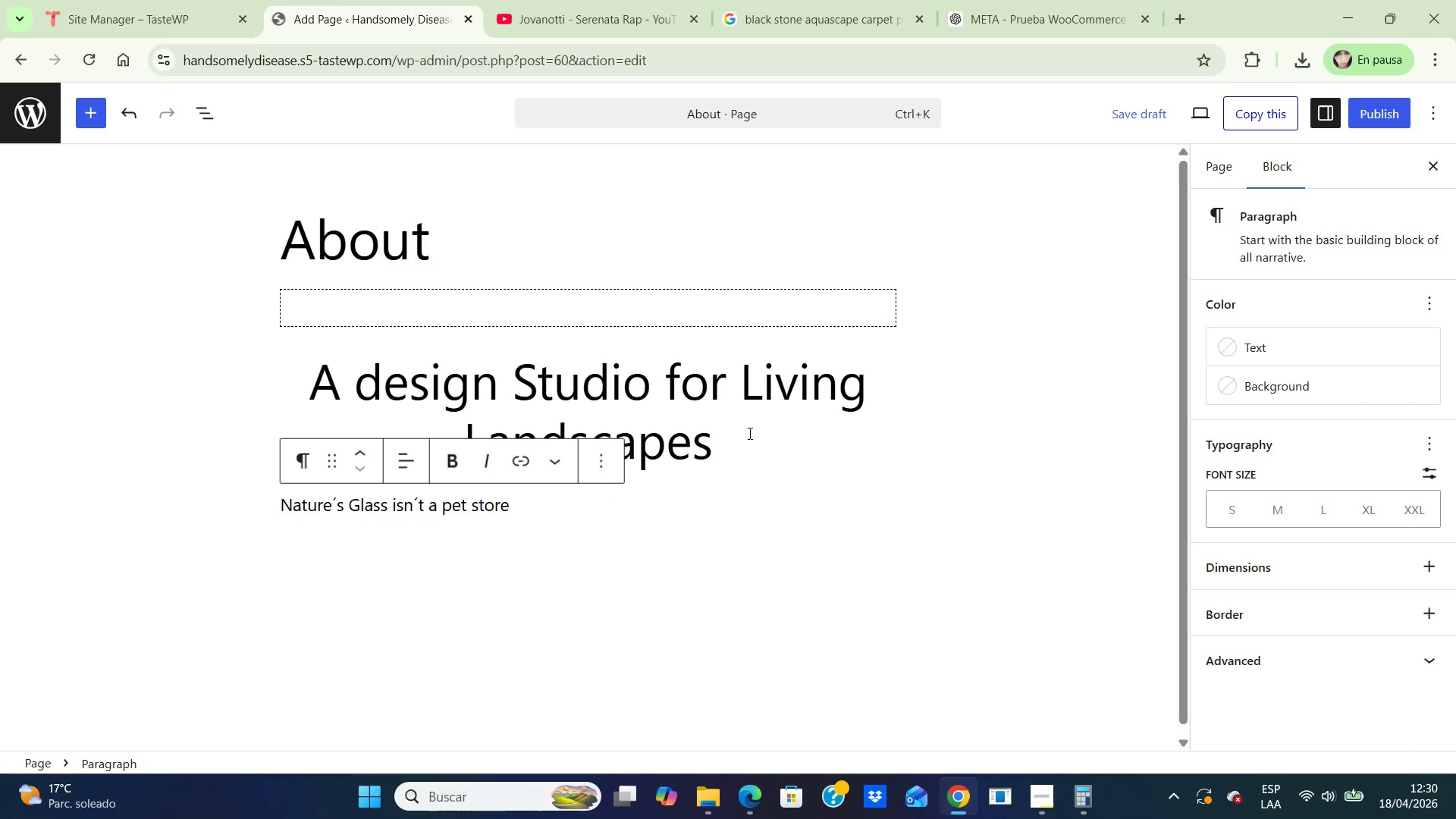 
left_click([730, 444])
 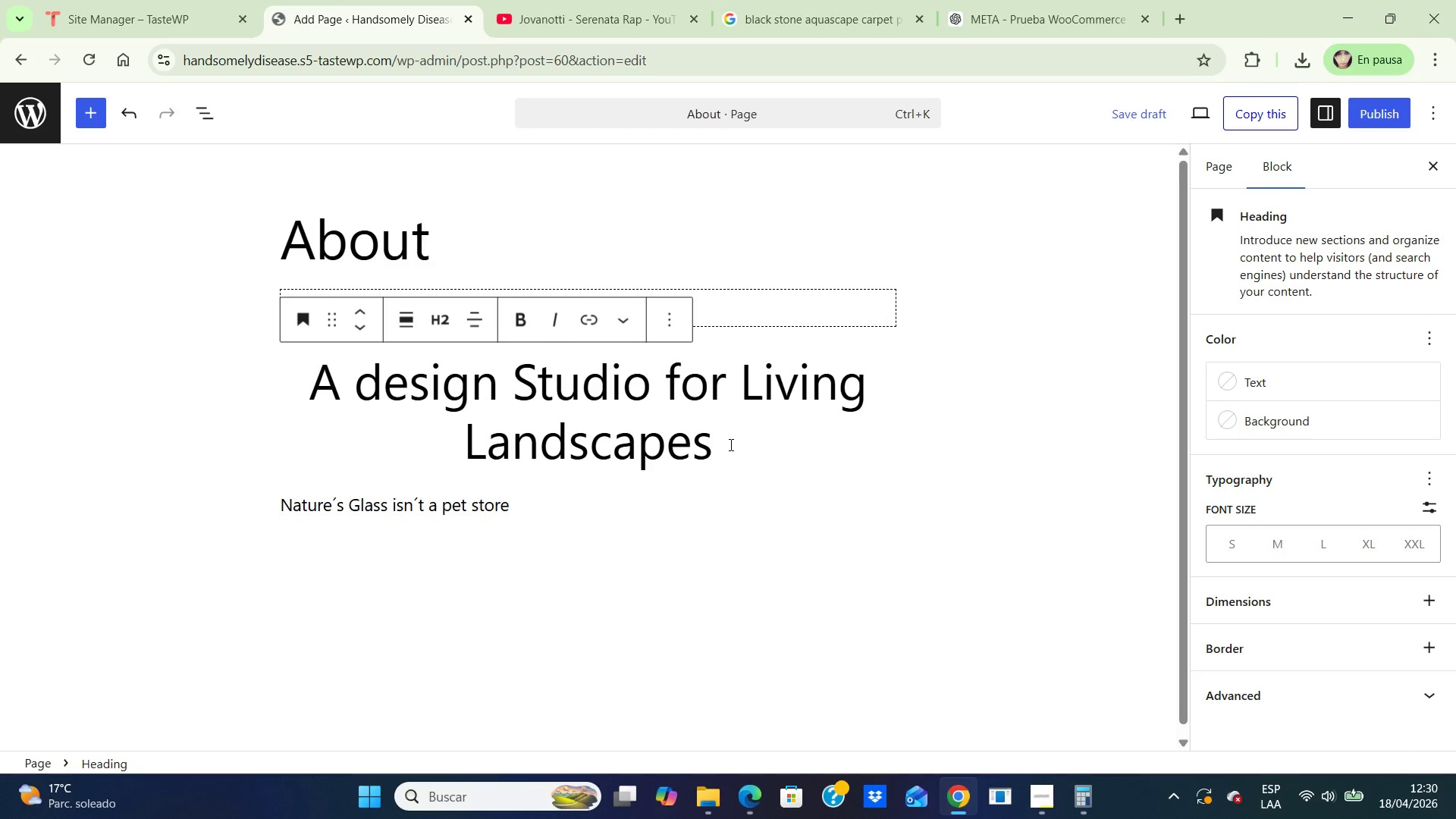 
key(Enter)
 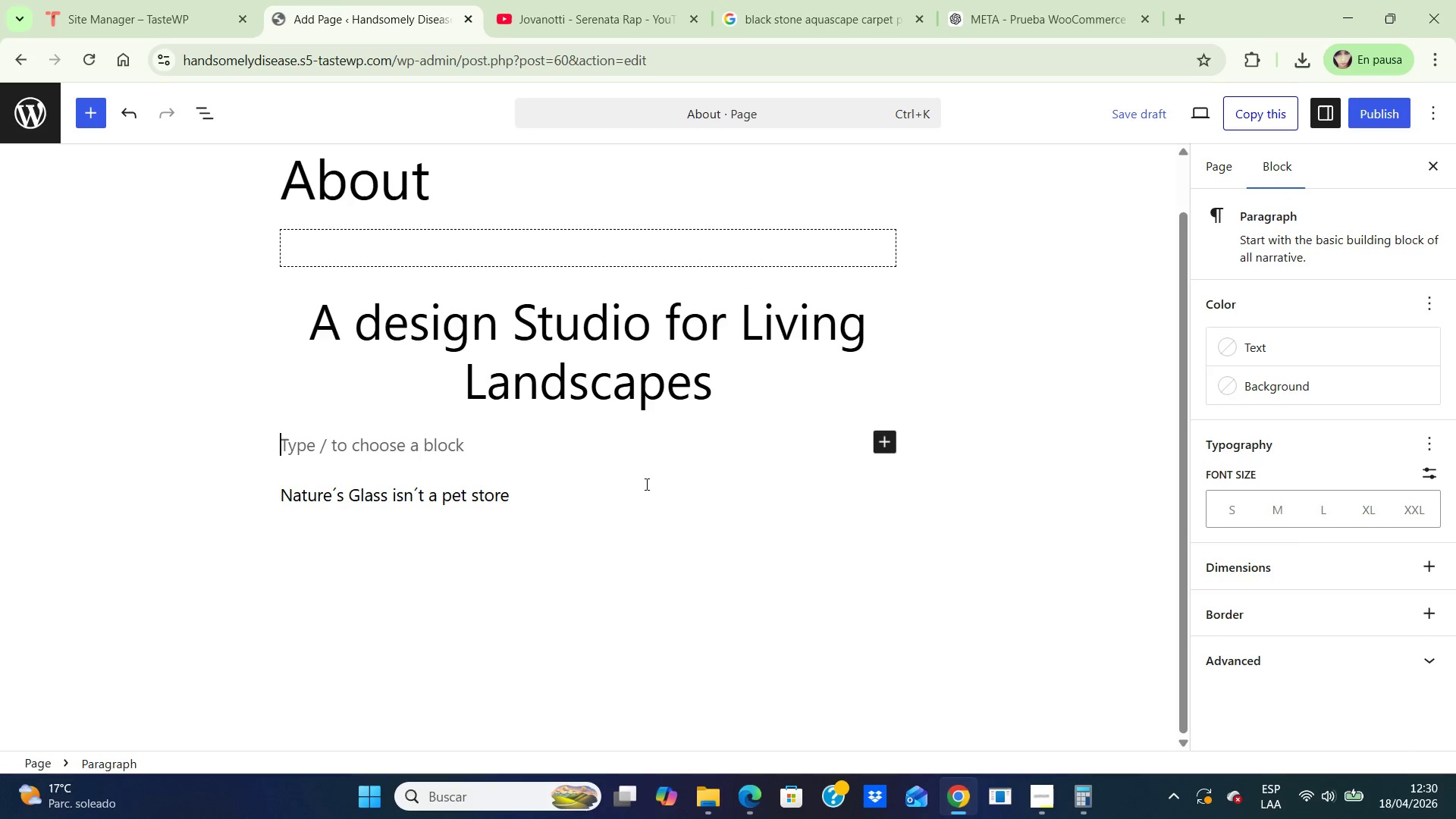 
left_click([620, 498])
 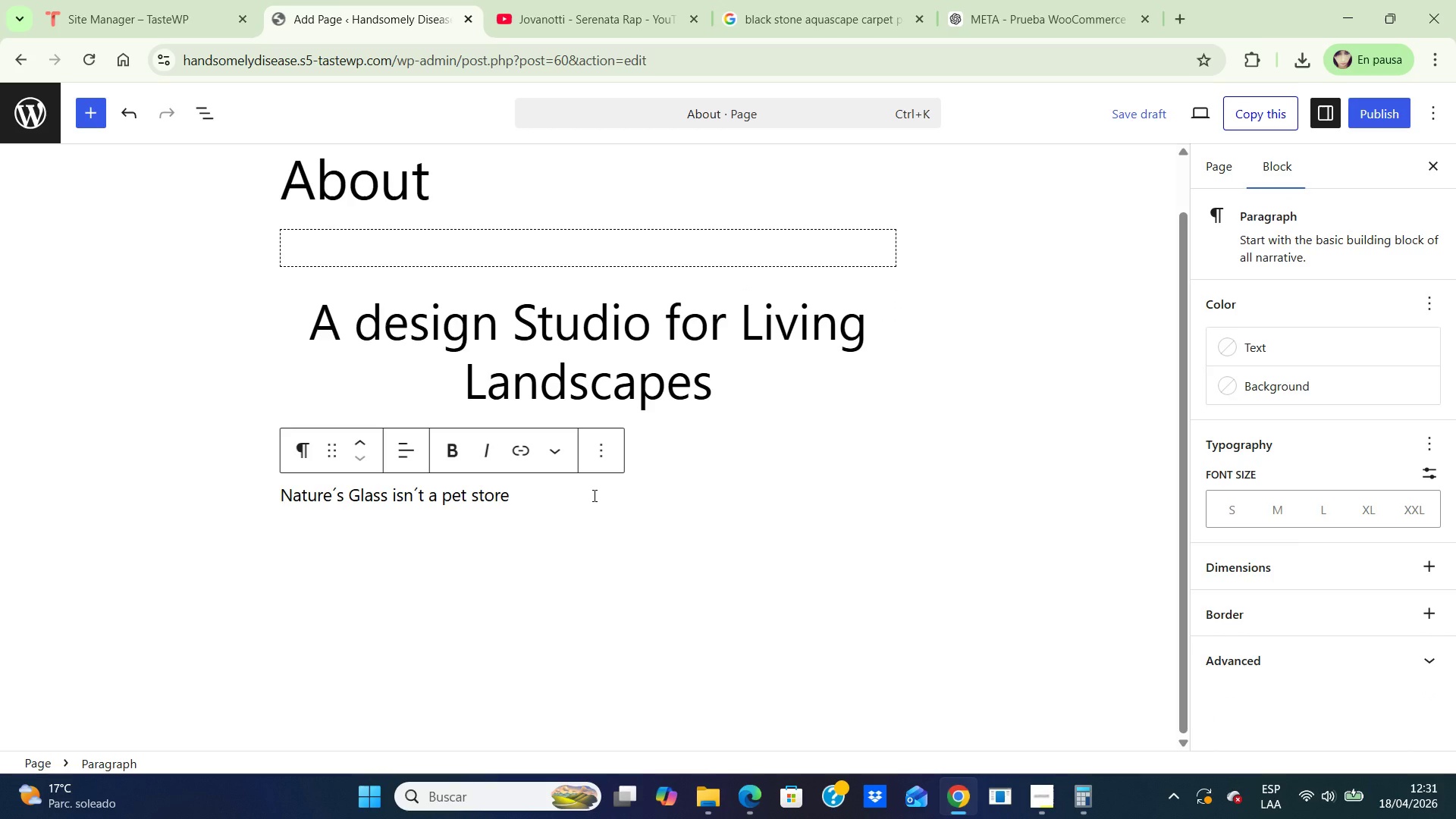 
hold_key(key=Backspace, duration=1.5)
 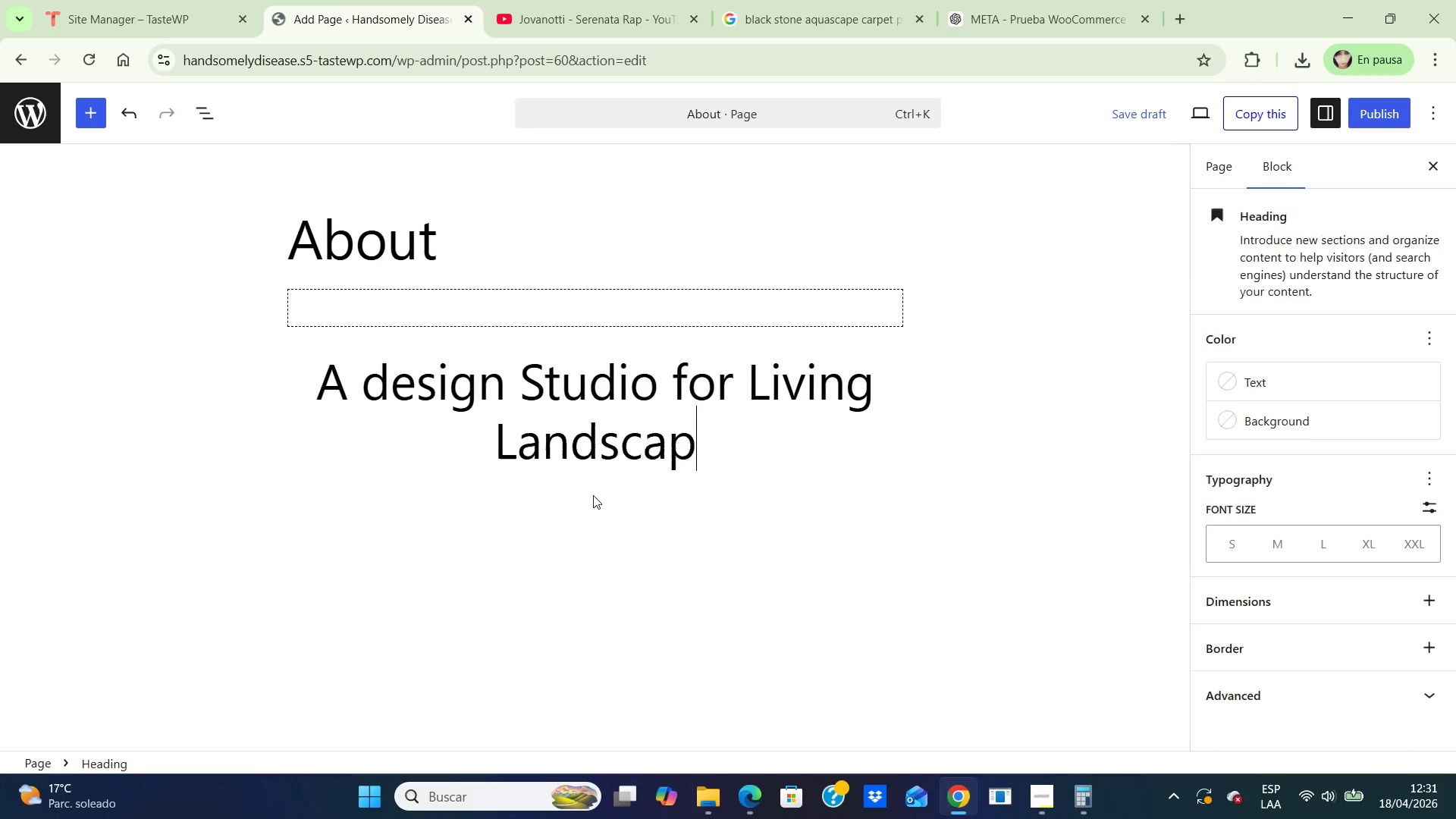 
key(Backspace)
key(Backspace)
key(Backspace)
key(Backspace)
key(Backspace)
type(ape)
 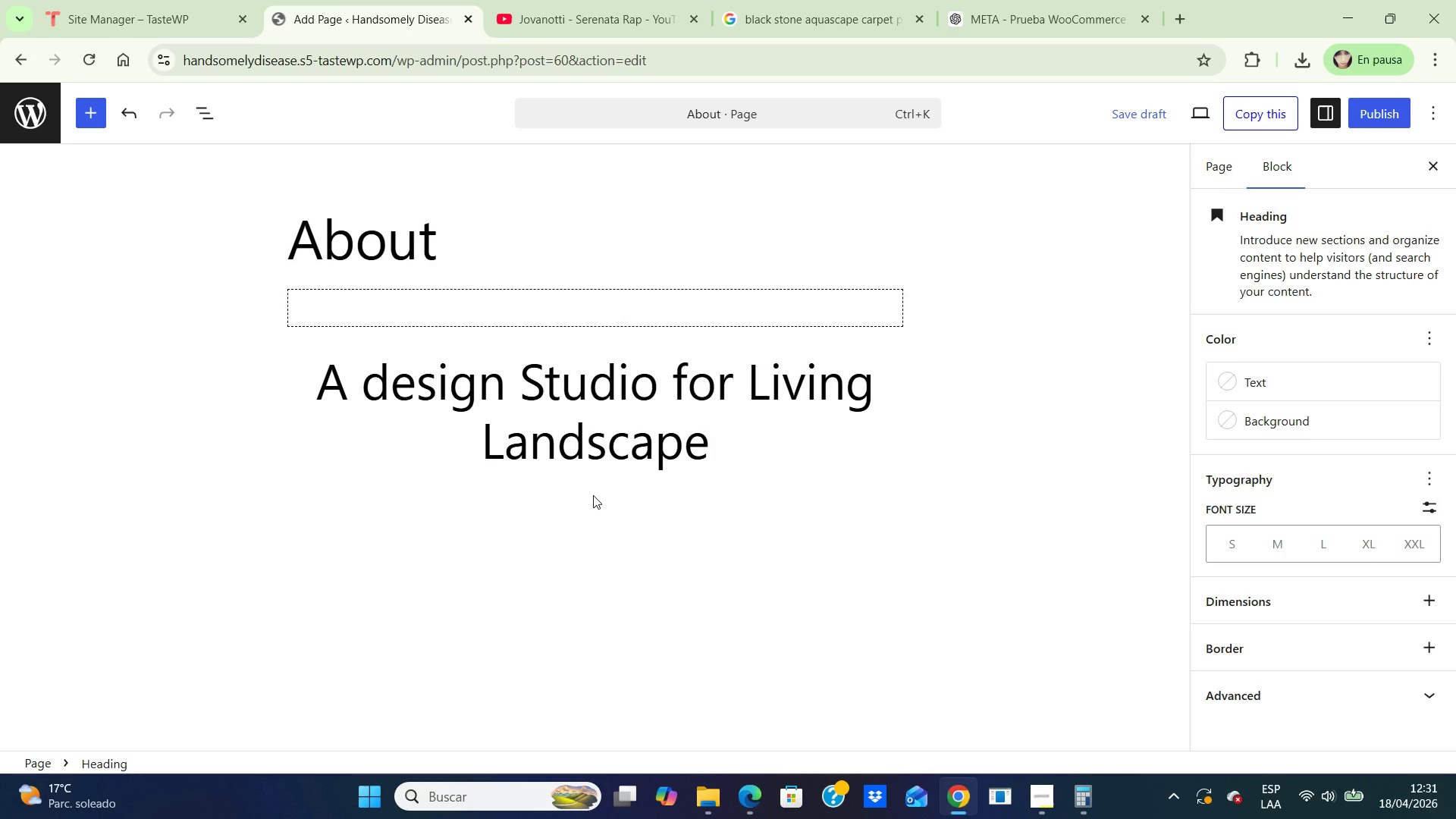 
key(Enter)
 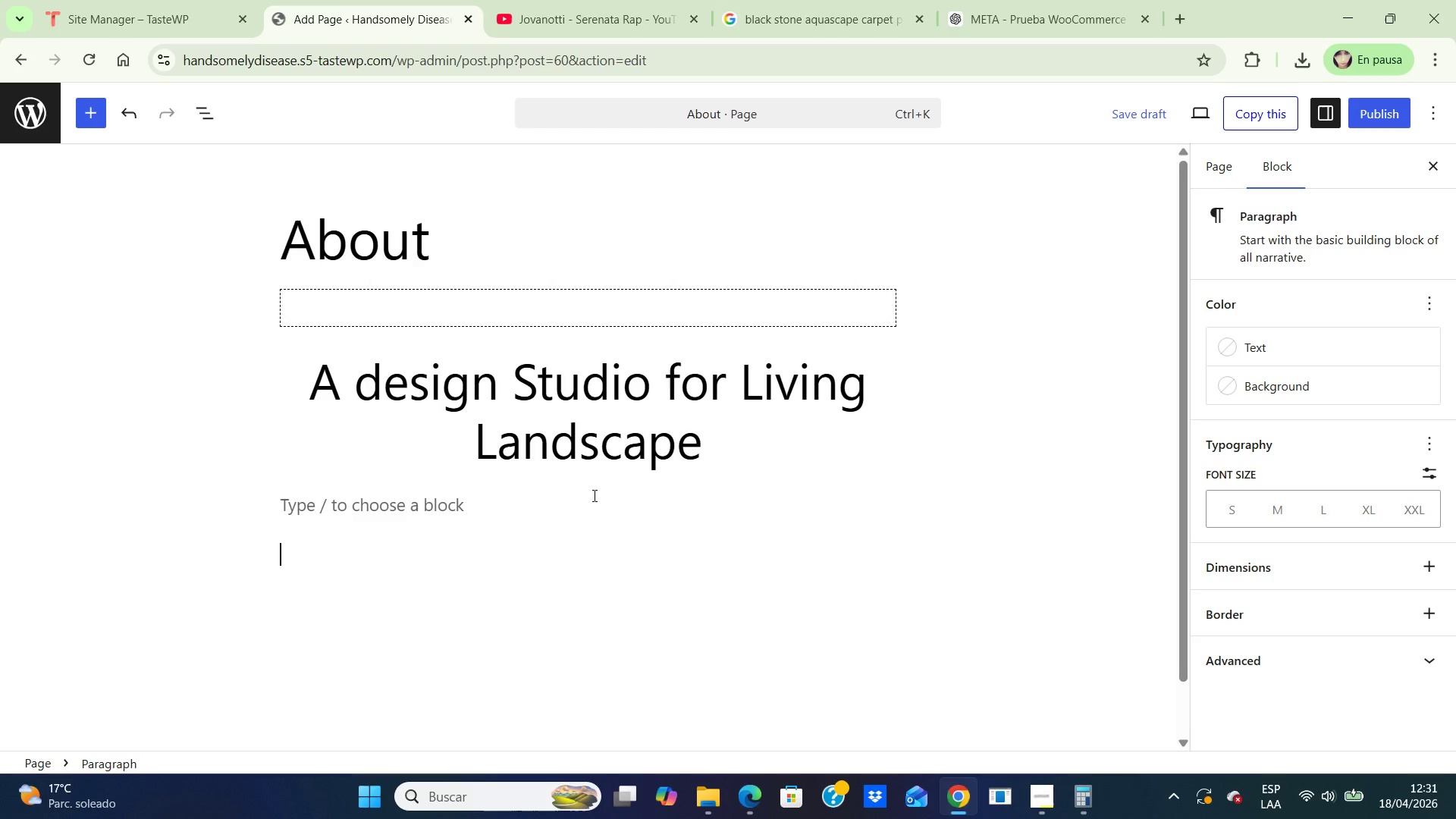 
key(Enter)
 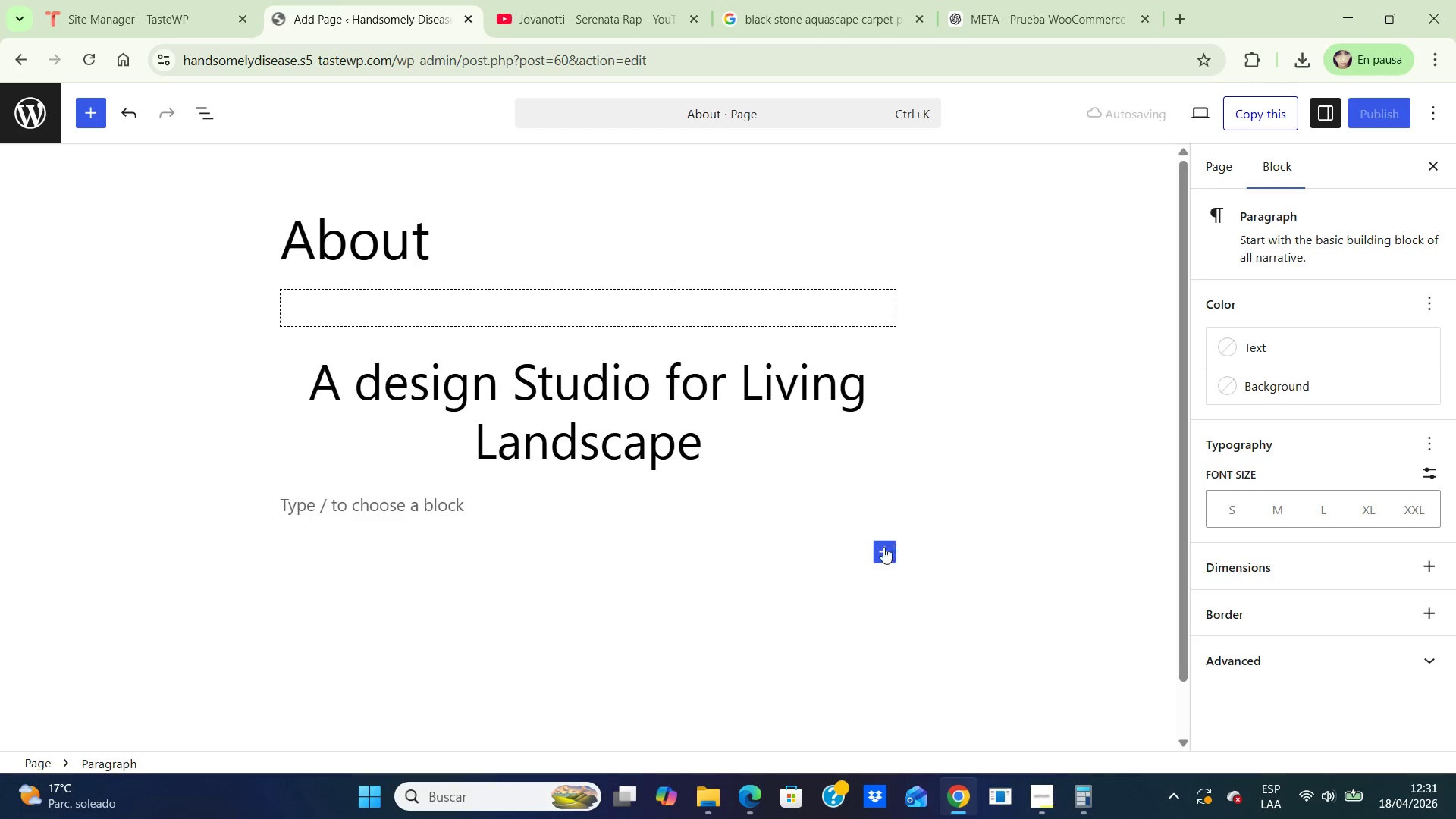 
left_click([883, 546])
 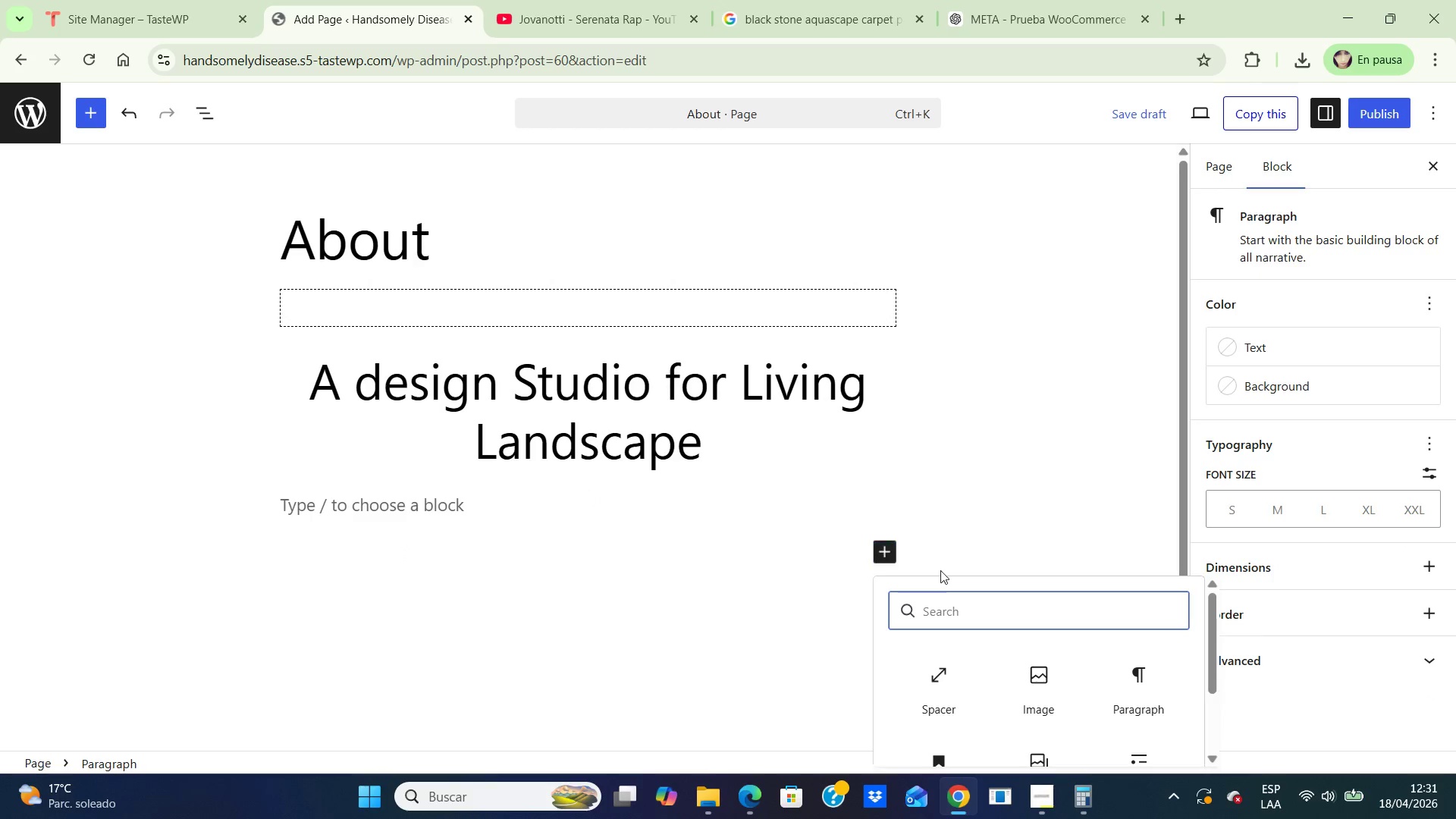 
wait(5.38)
 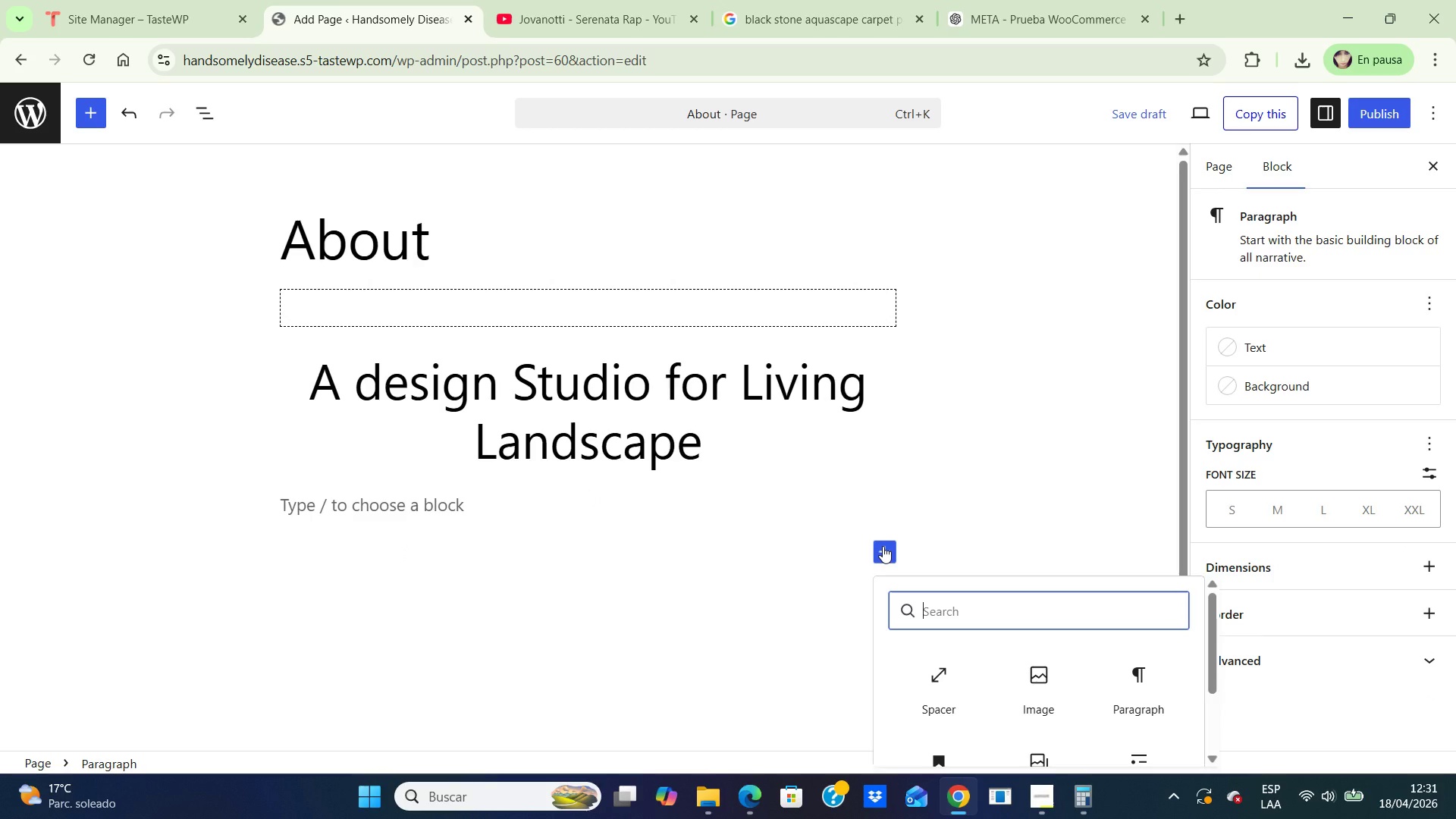 
left_click([1142, 674])
 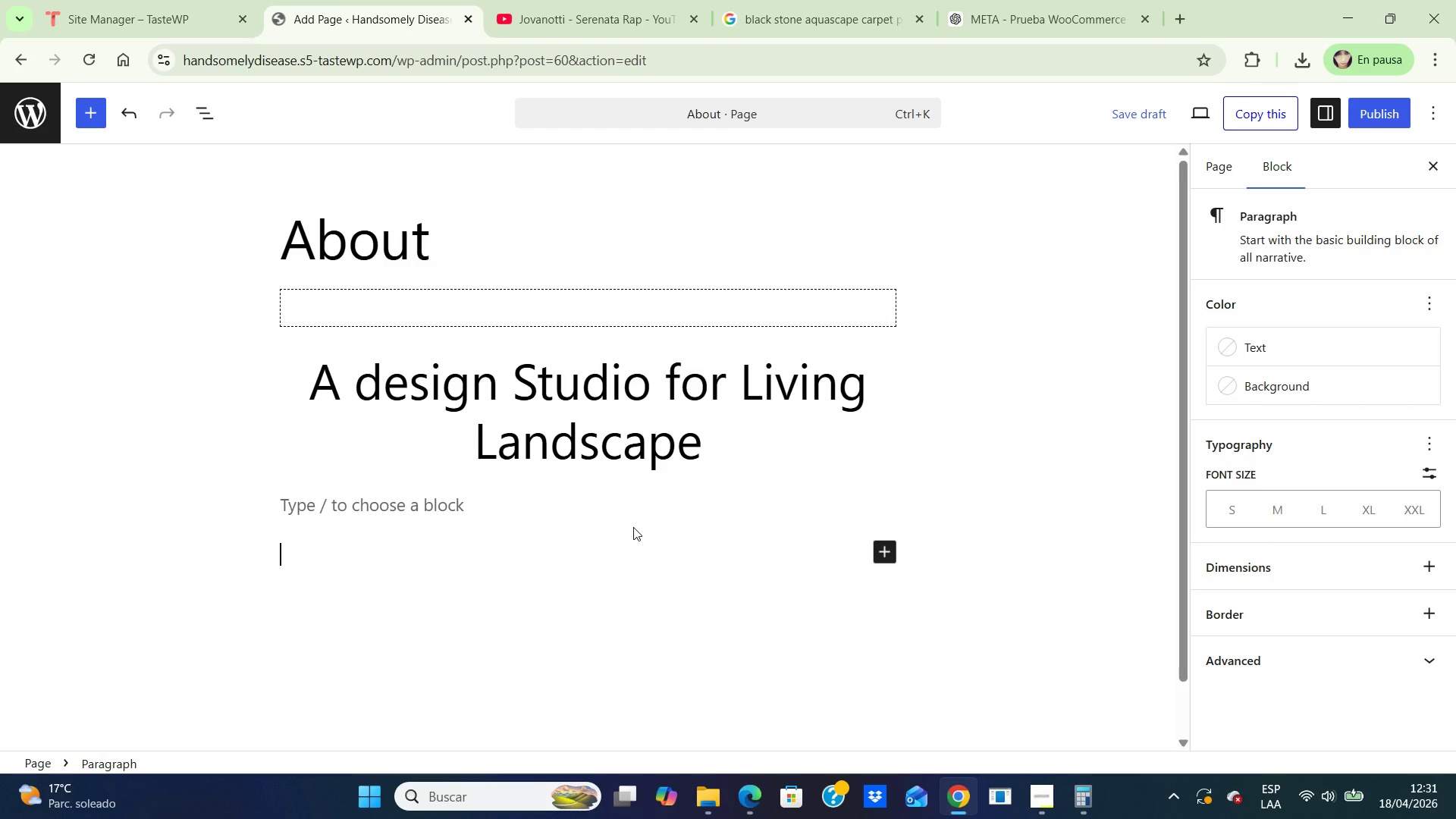 
type(n)
key(Backspace)
type(Nature )
key(Backspace)
key(Backspace)
type(e;s Glass isn;t a pet store.)
 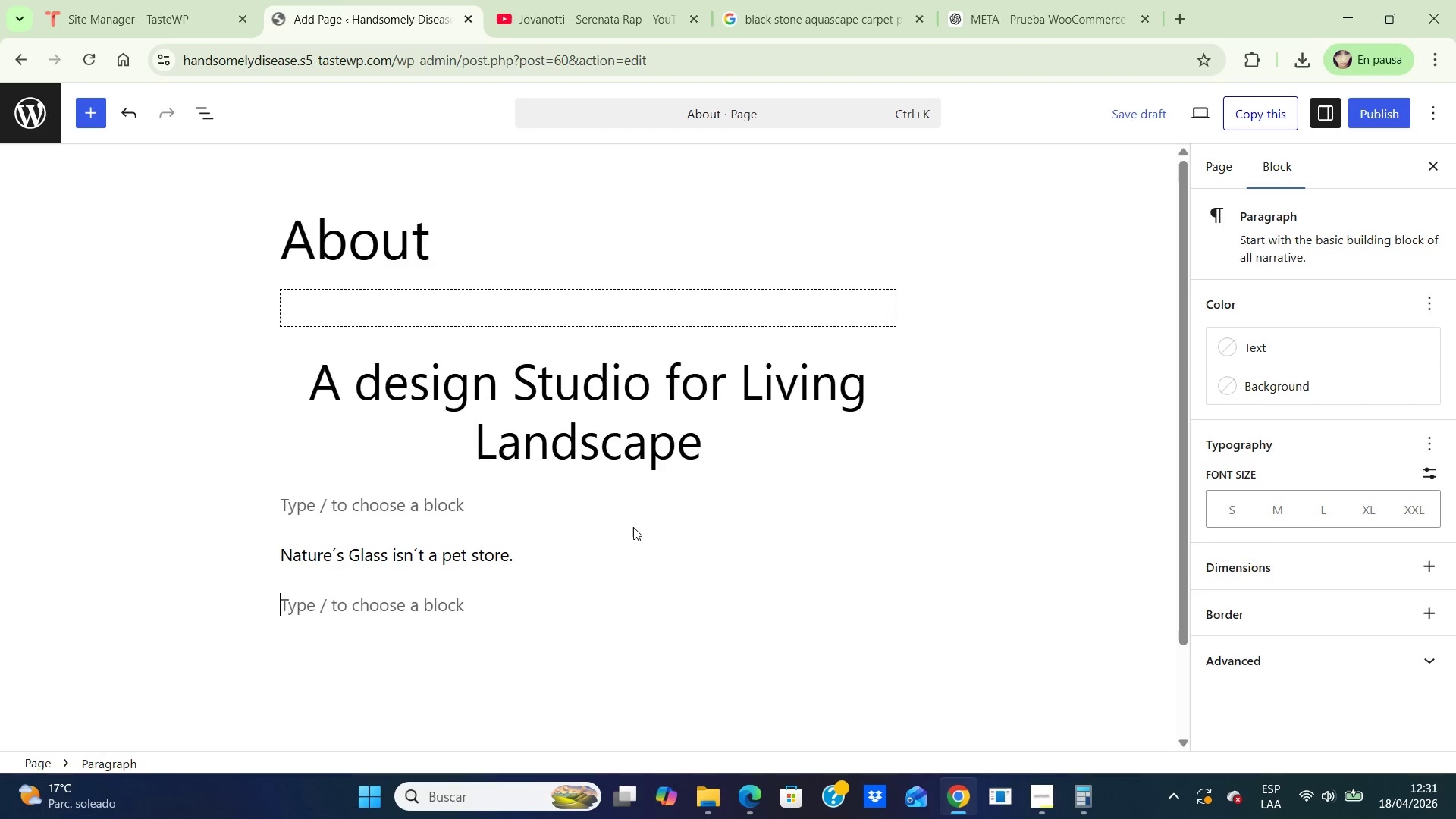 
key(Enter)
 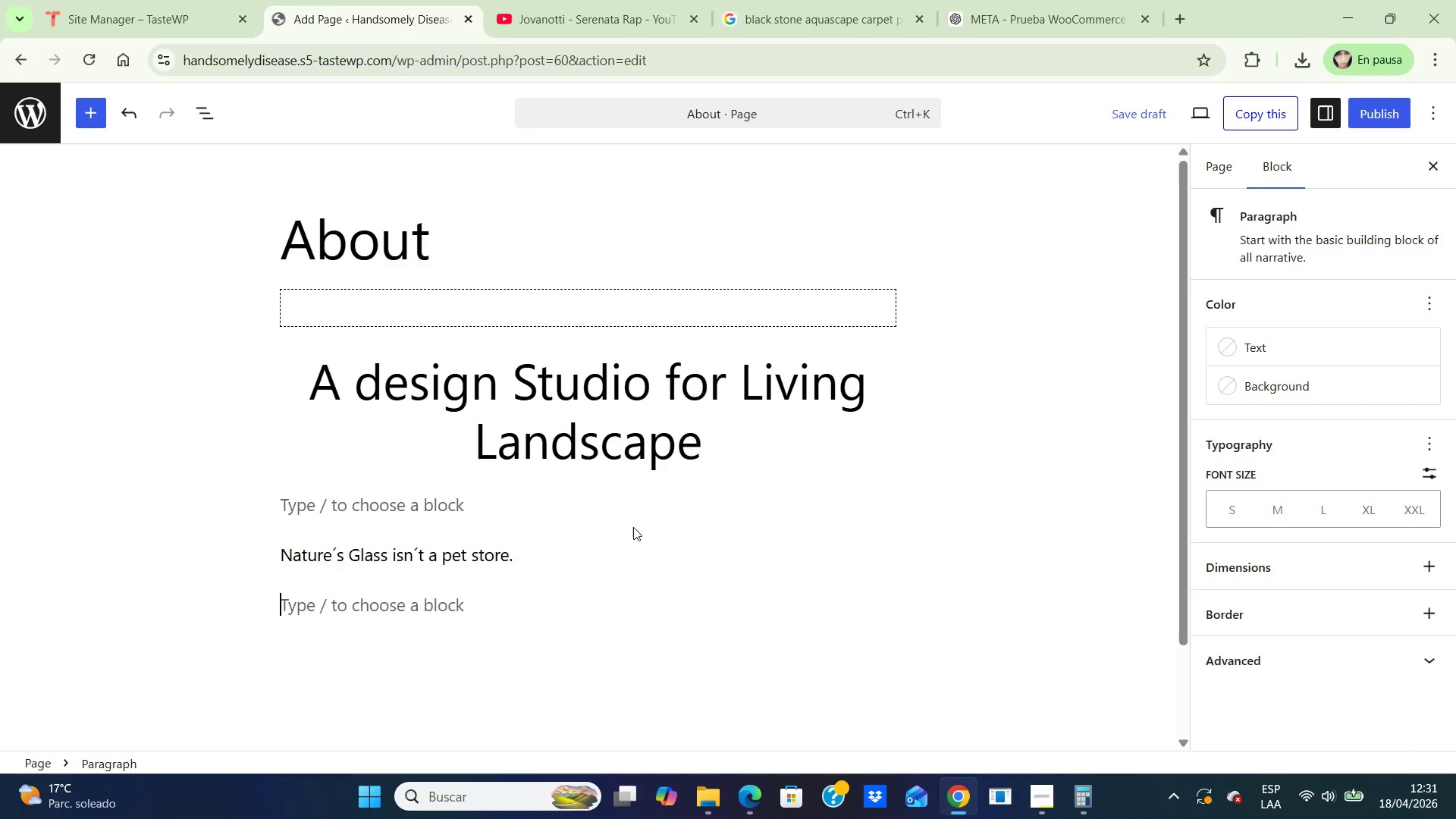 
type(We are a design studio where the medium is water, and the canvas is a glass)
 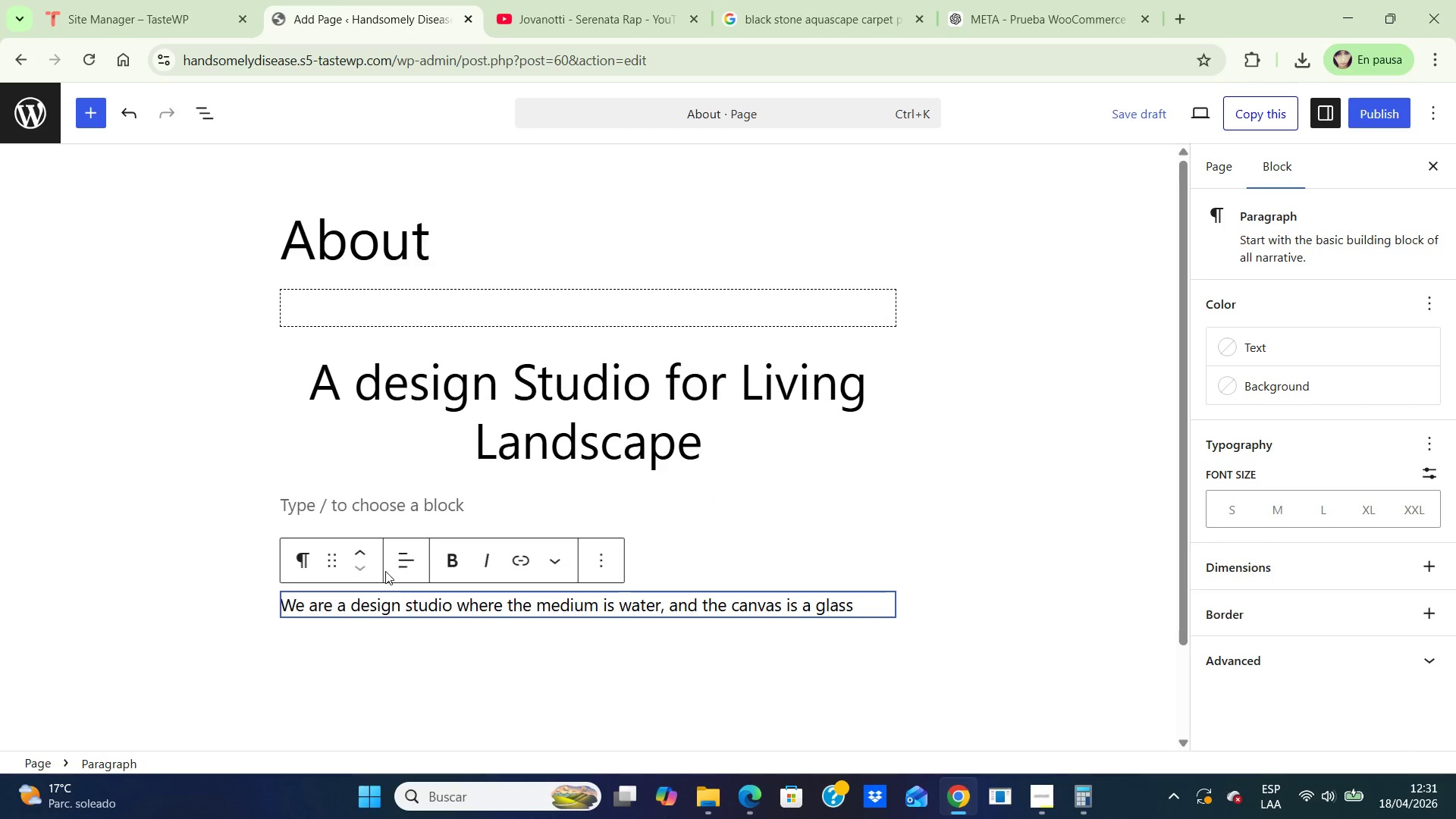 
left_click([404, 563])
 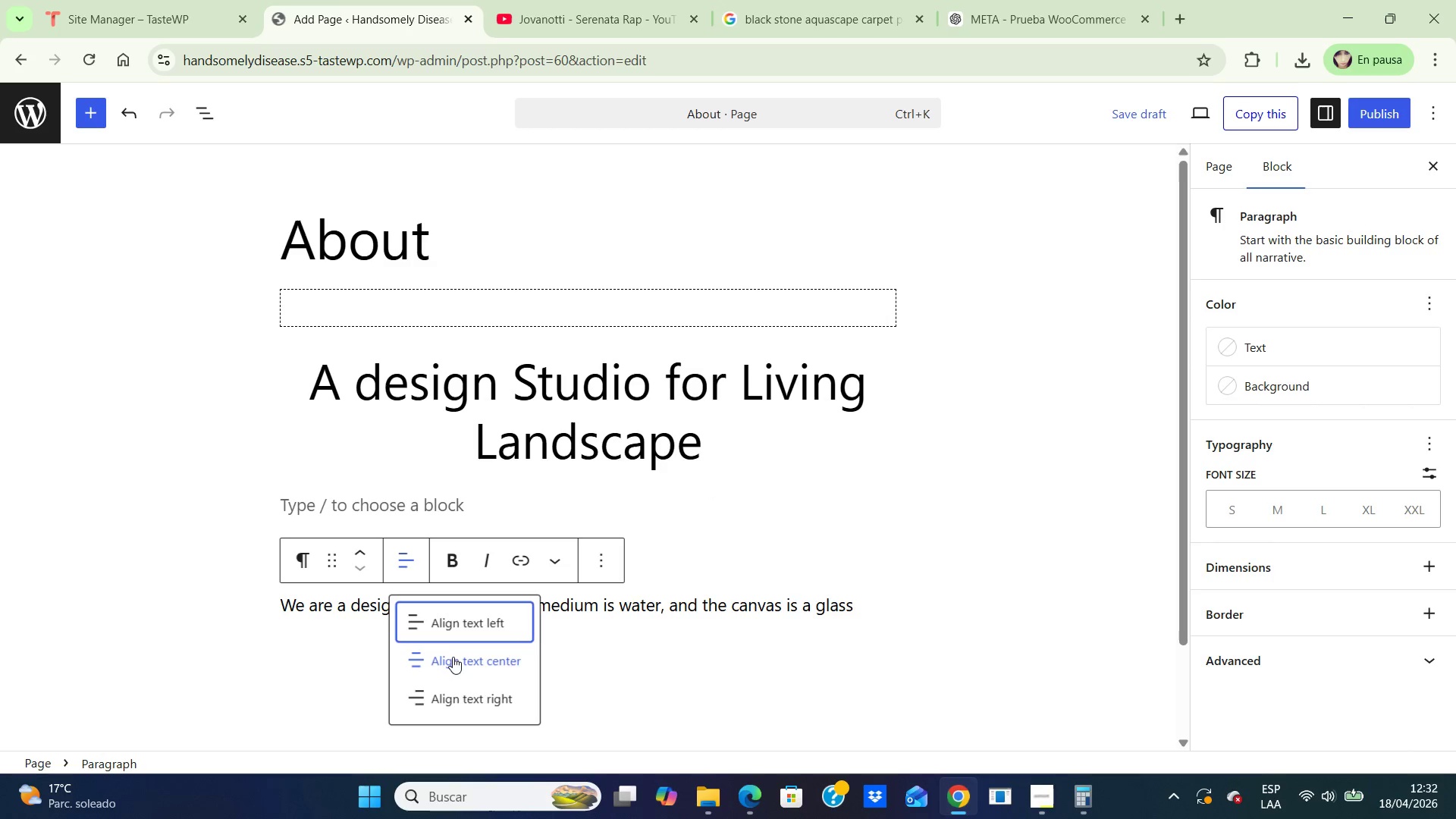 
left_click([453, 657])
 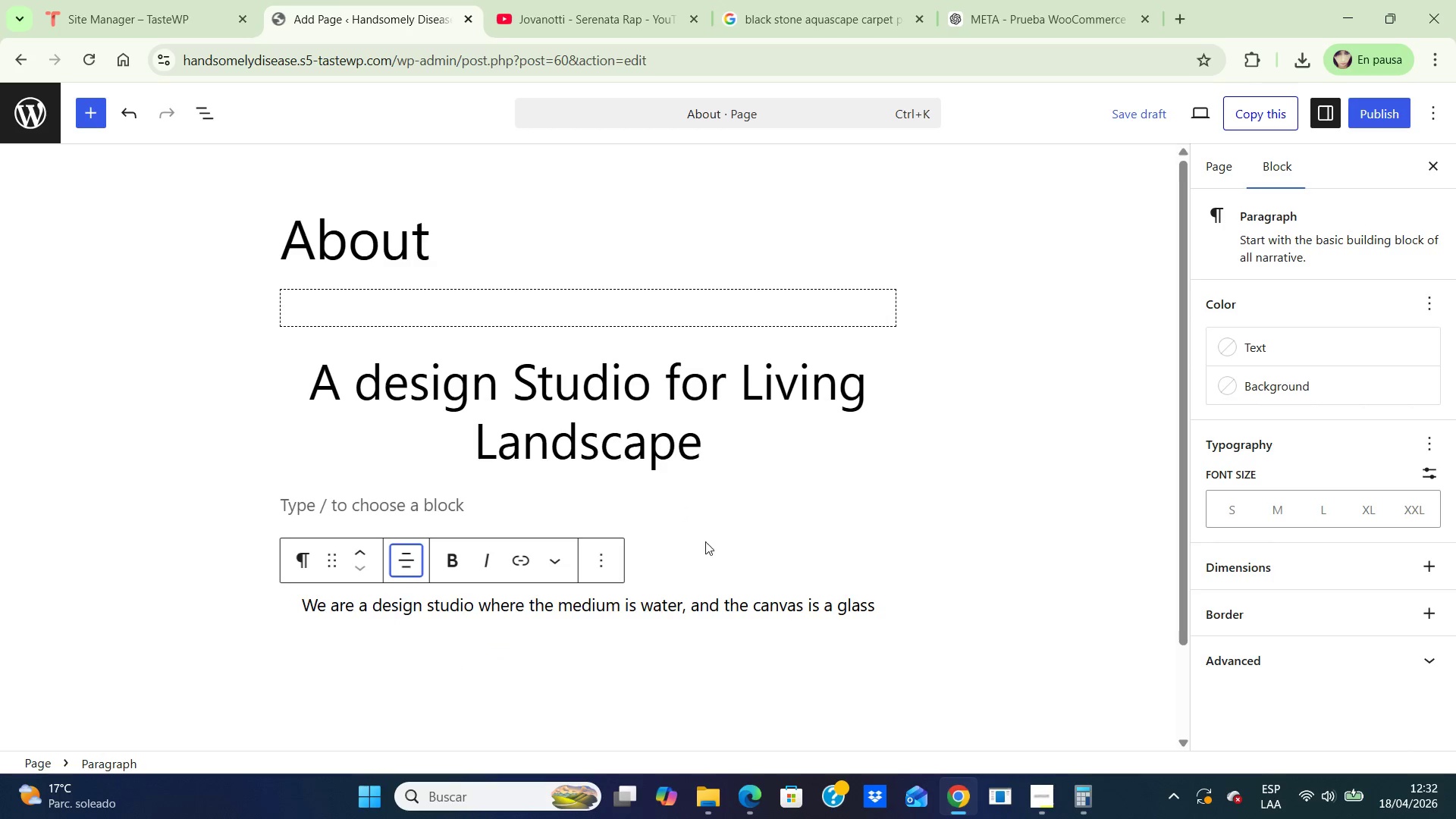 
left_click([682, 559])
 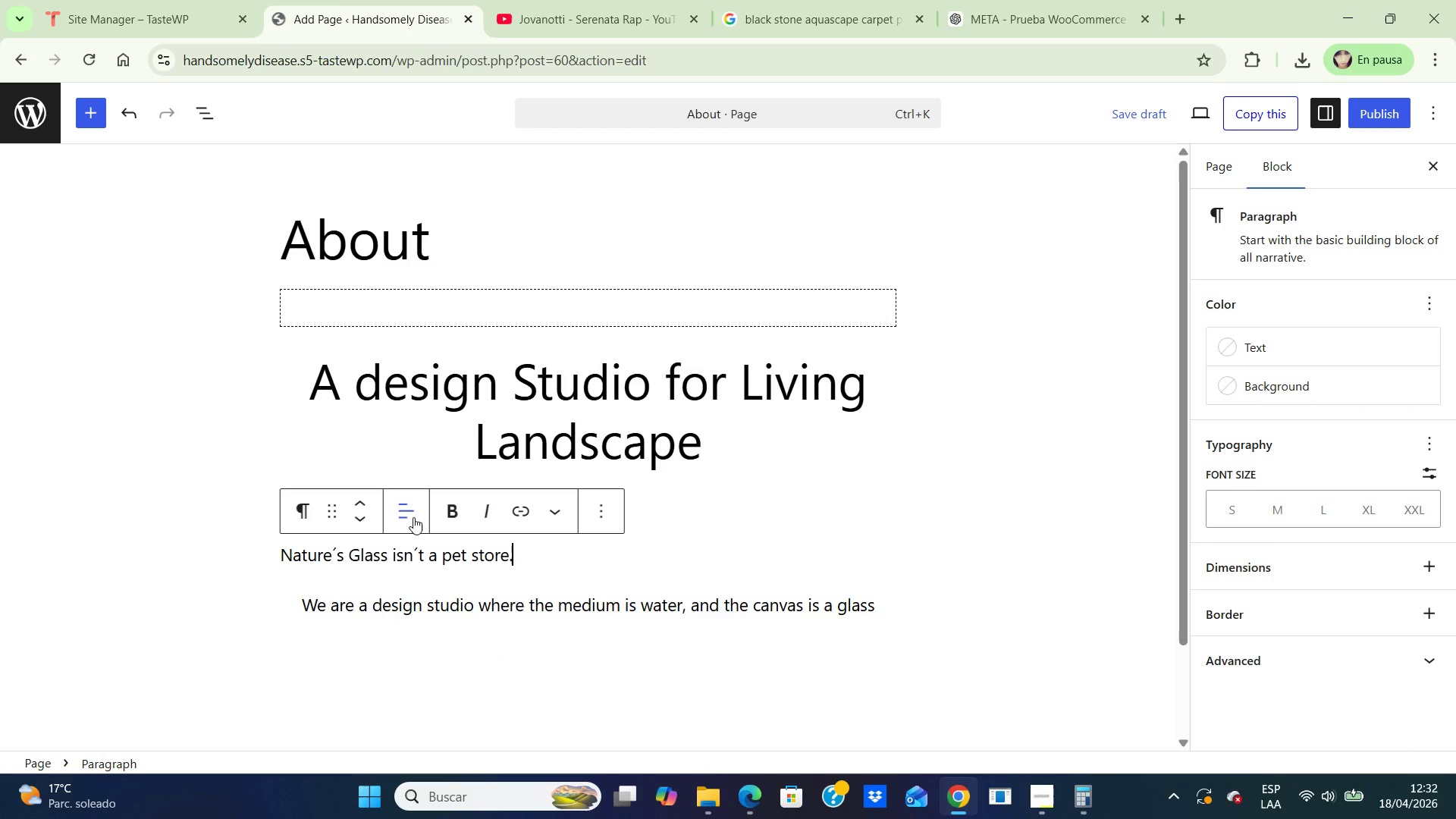 
left_click([409, 512])
 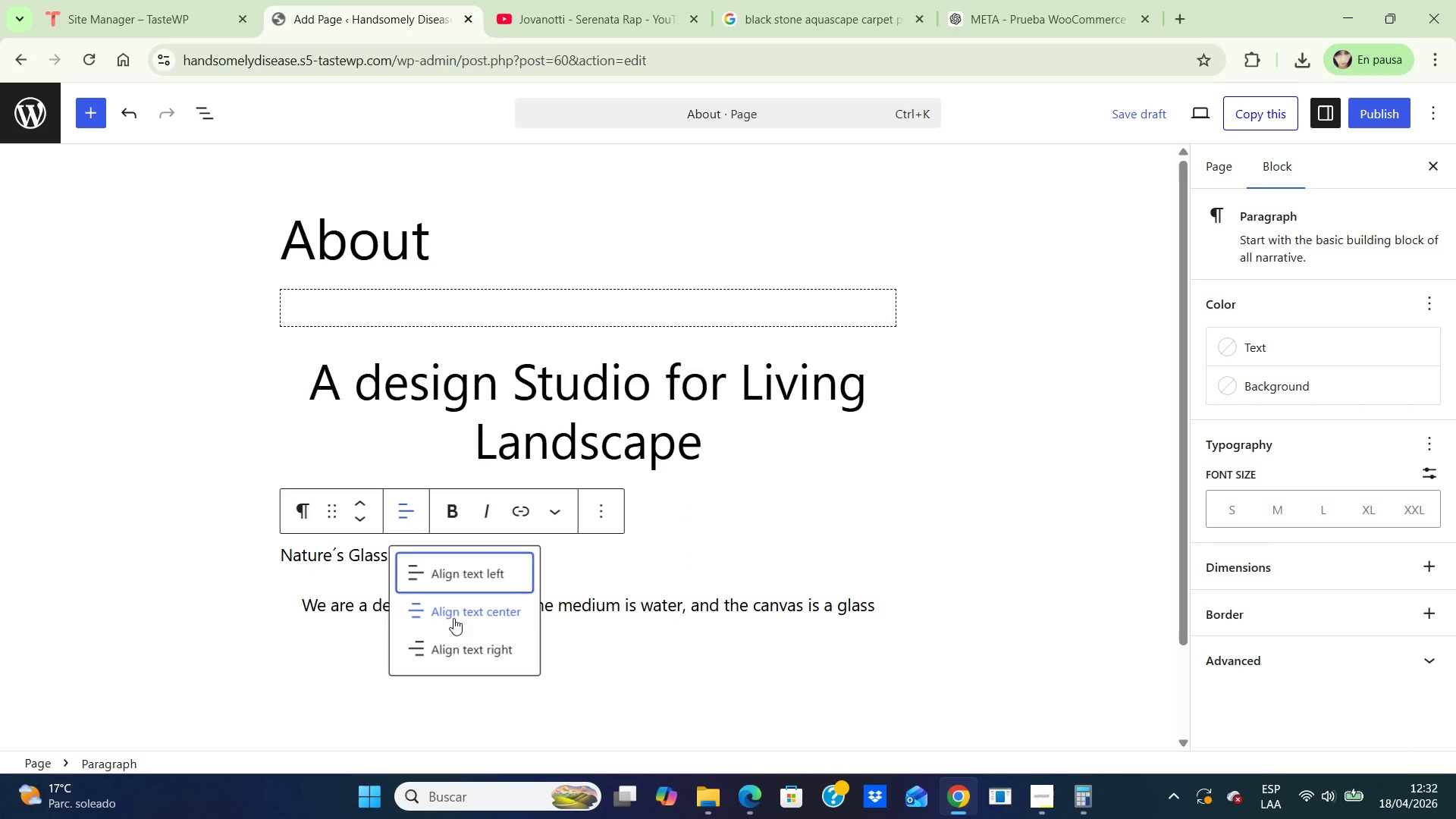 
left_click([453, 616])
 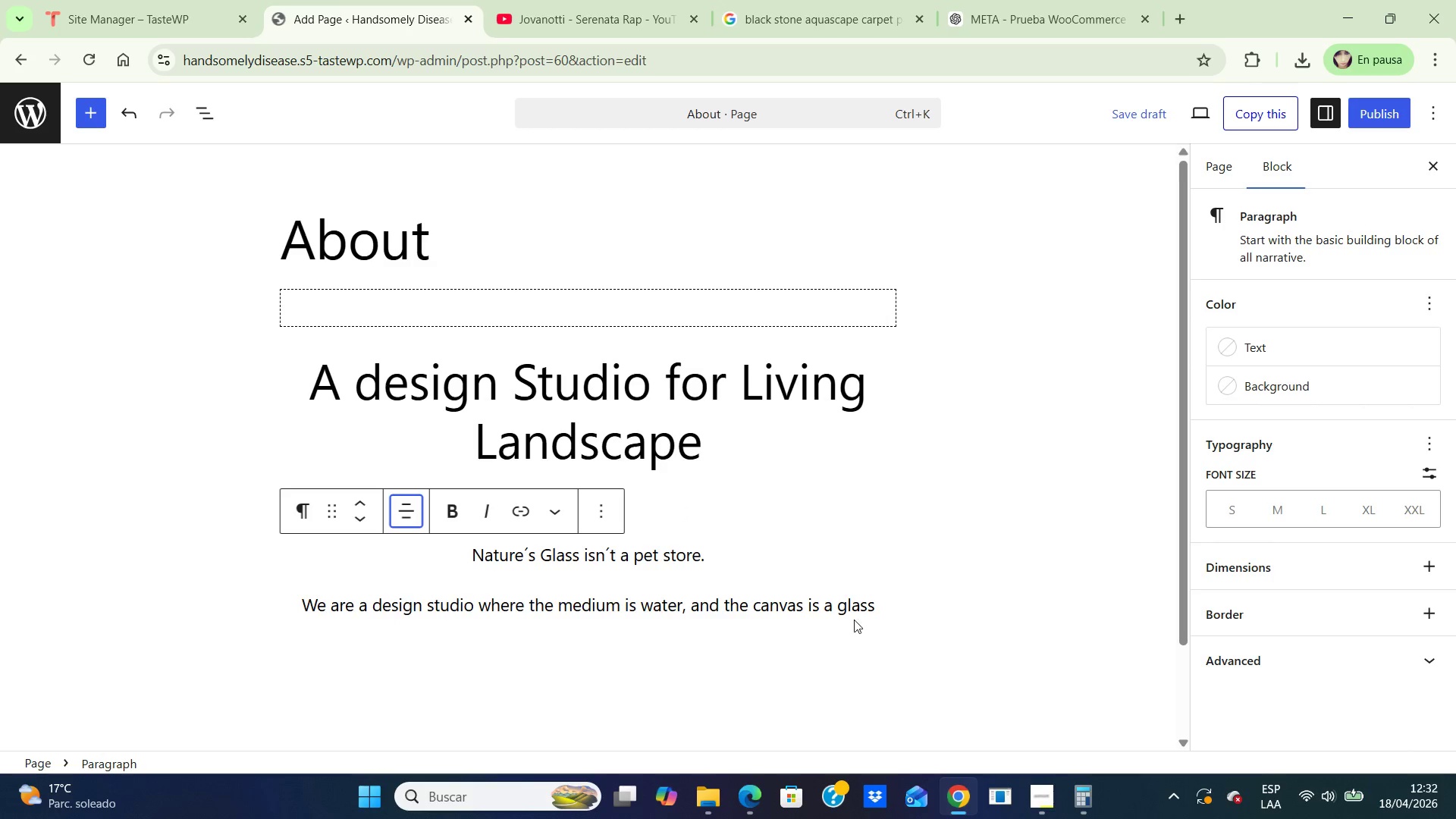 
left_click([893, 608])
 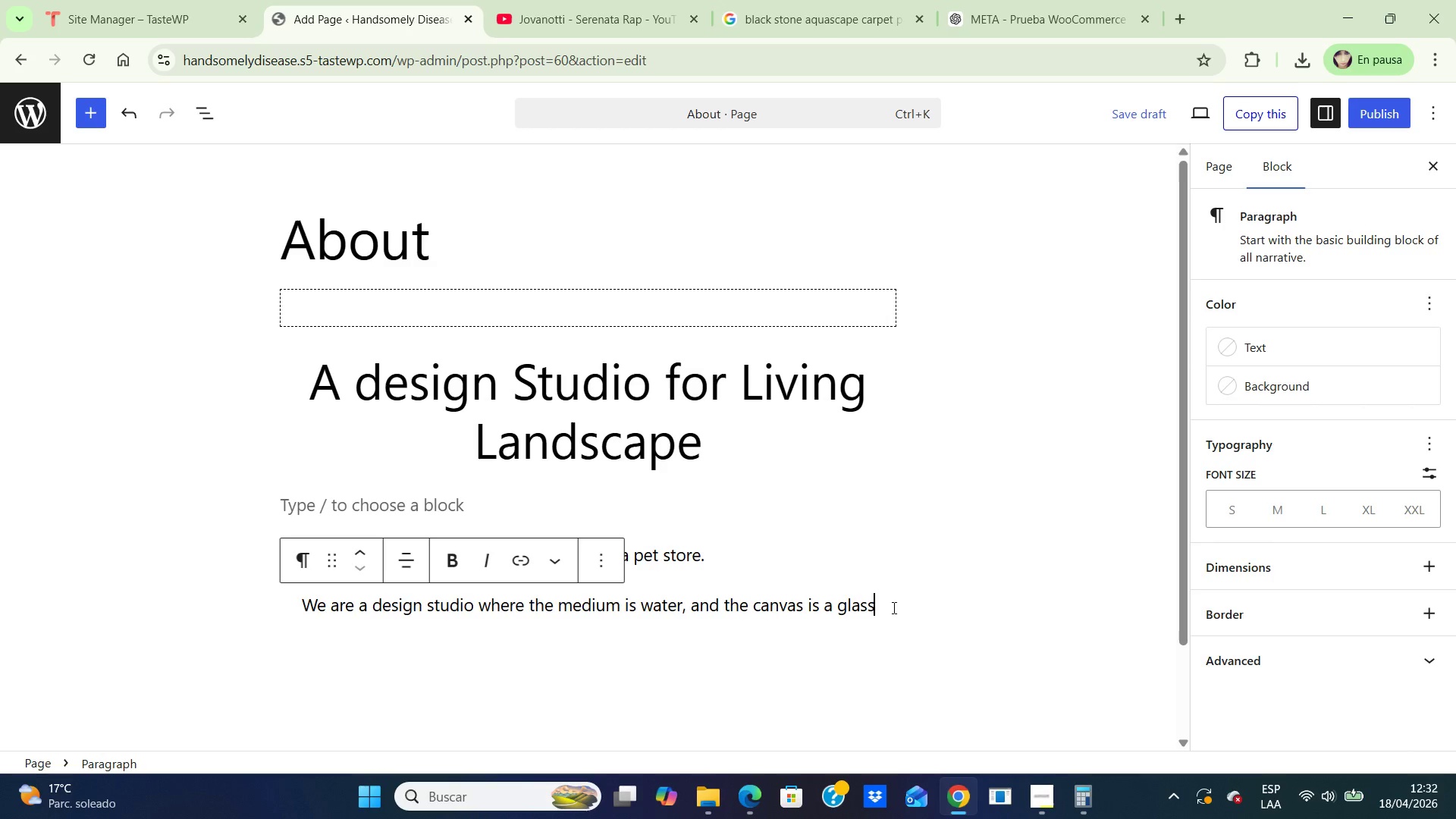 
key(Enter)
 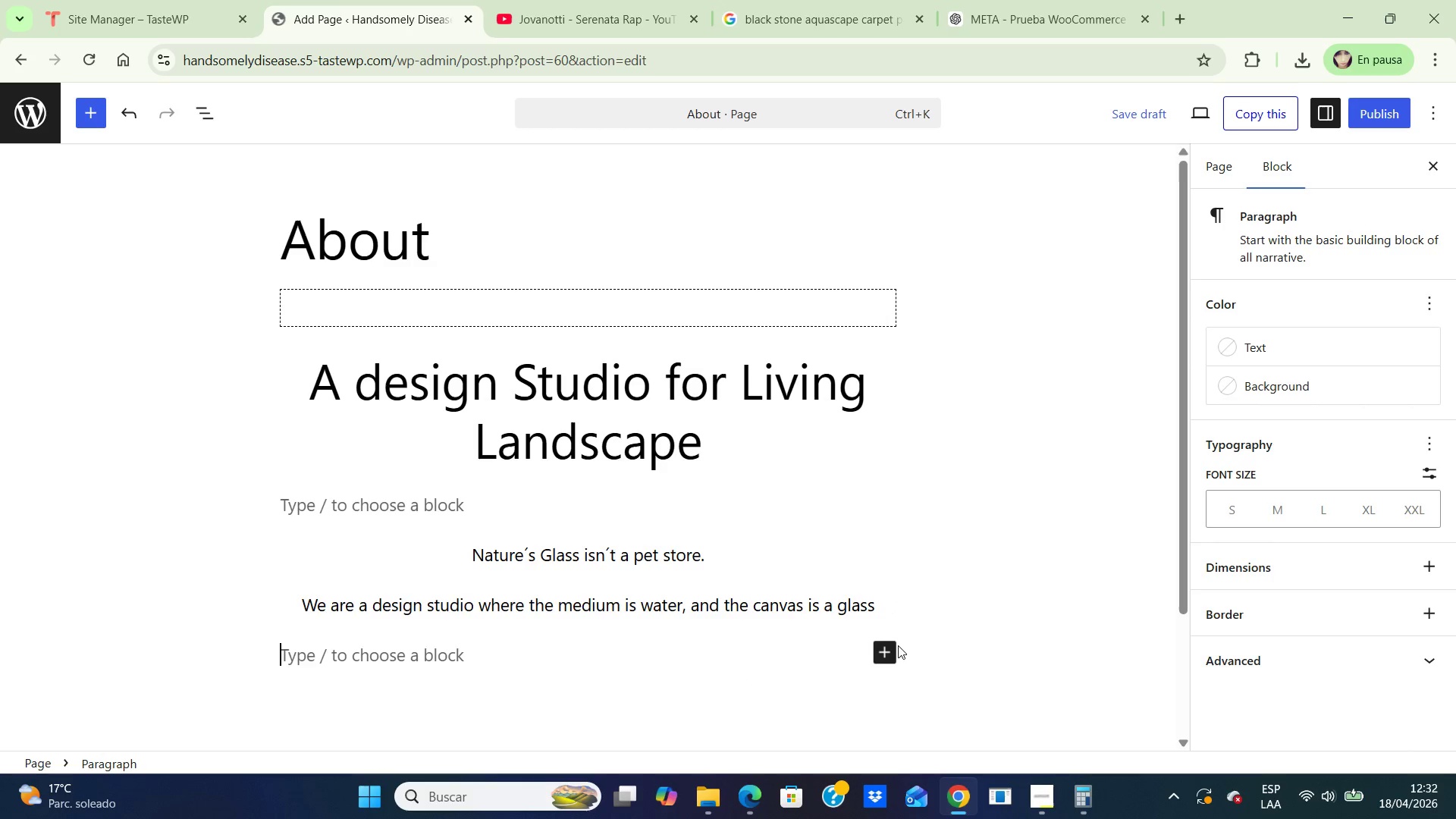 
left_click([884, 652])
 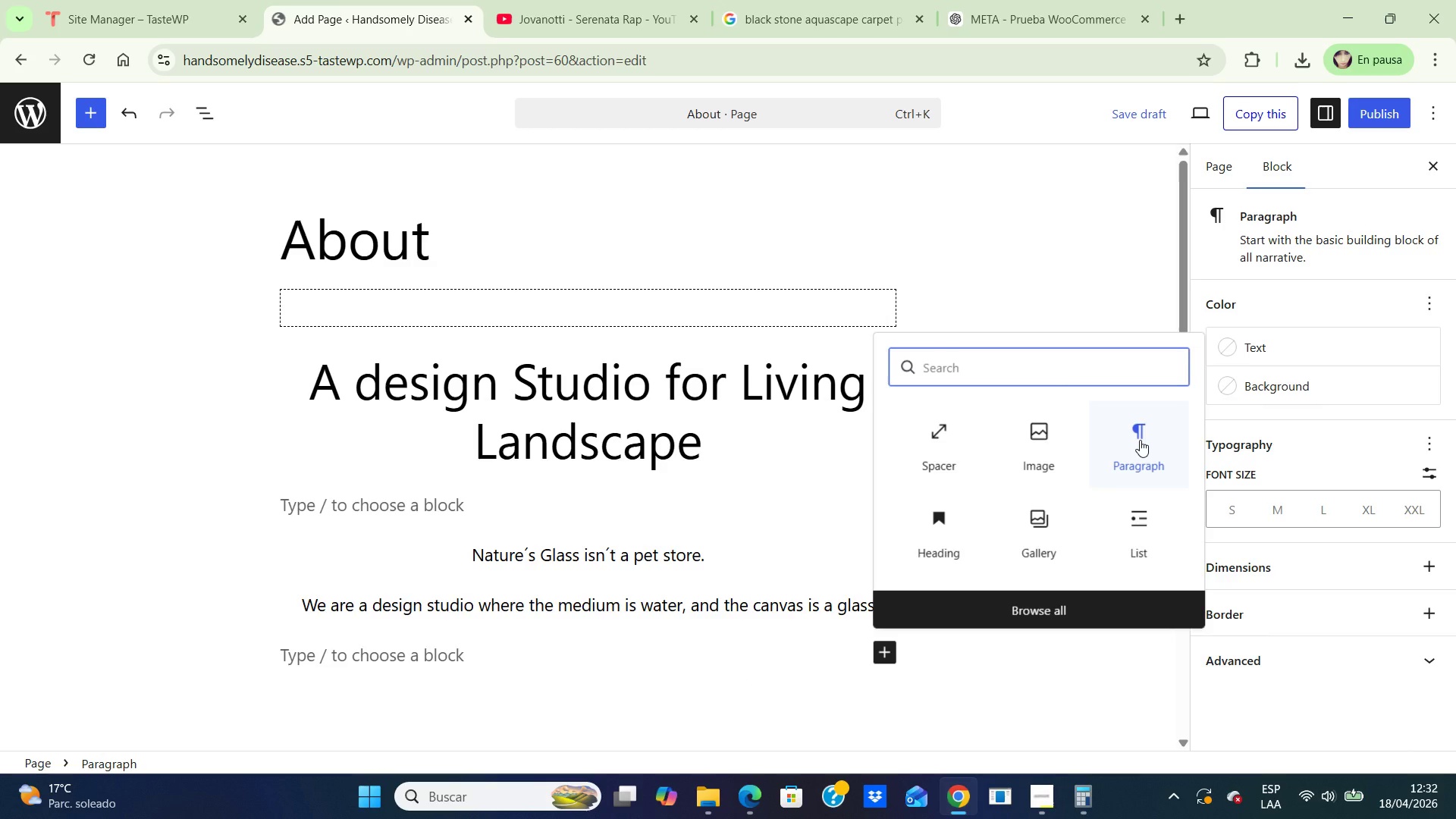 
left_click([1140, 440])
 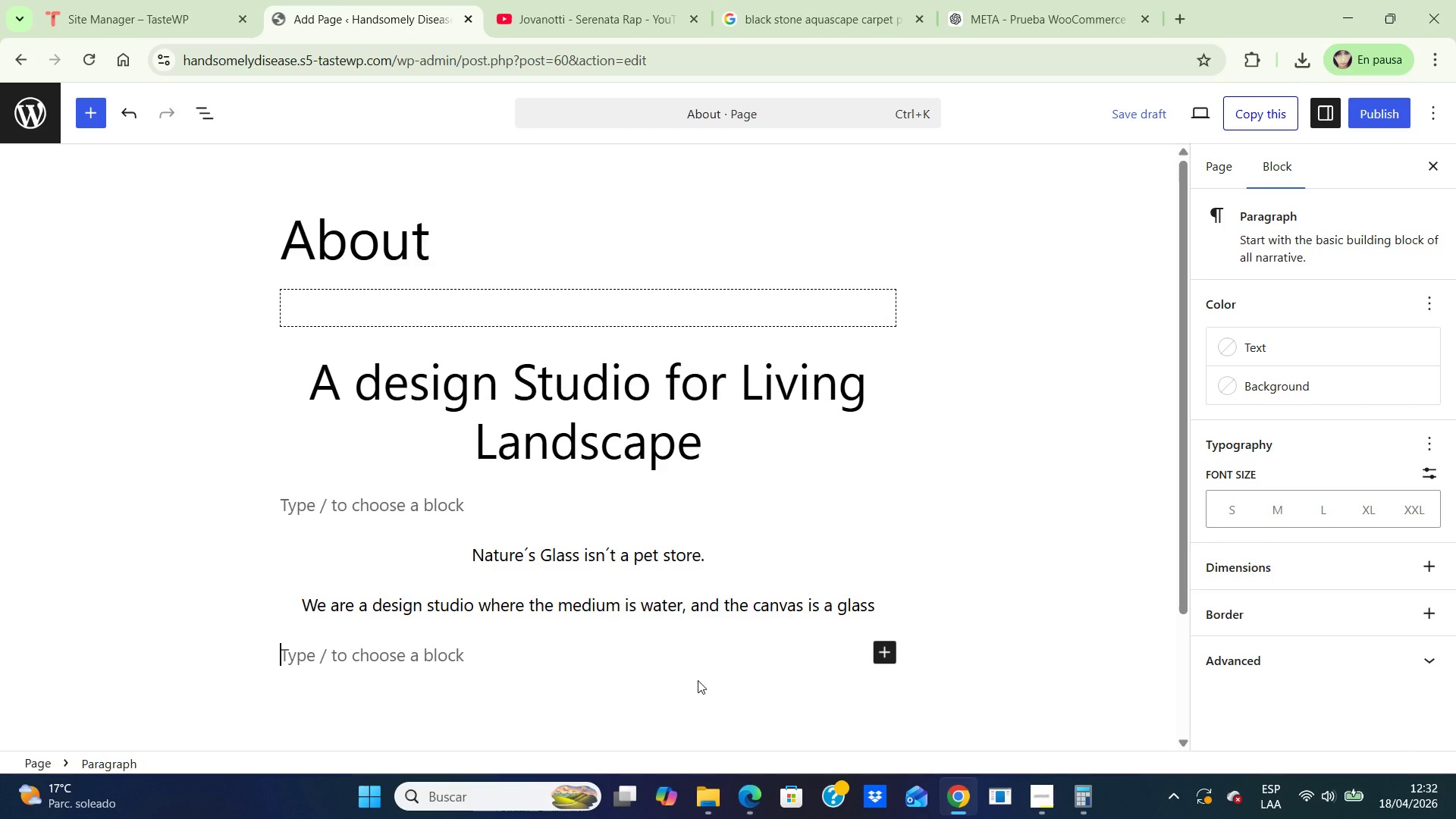 
wait(6.39)
 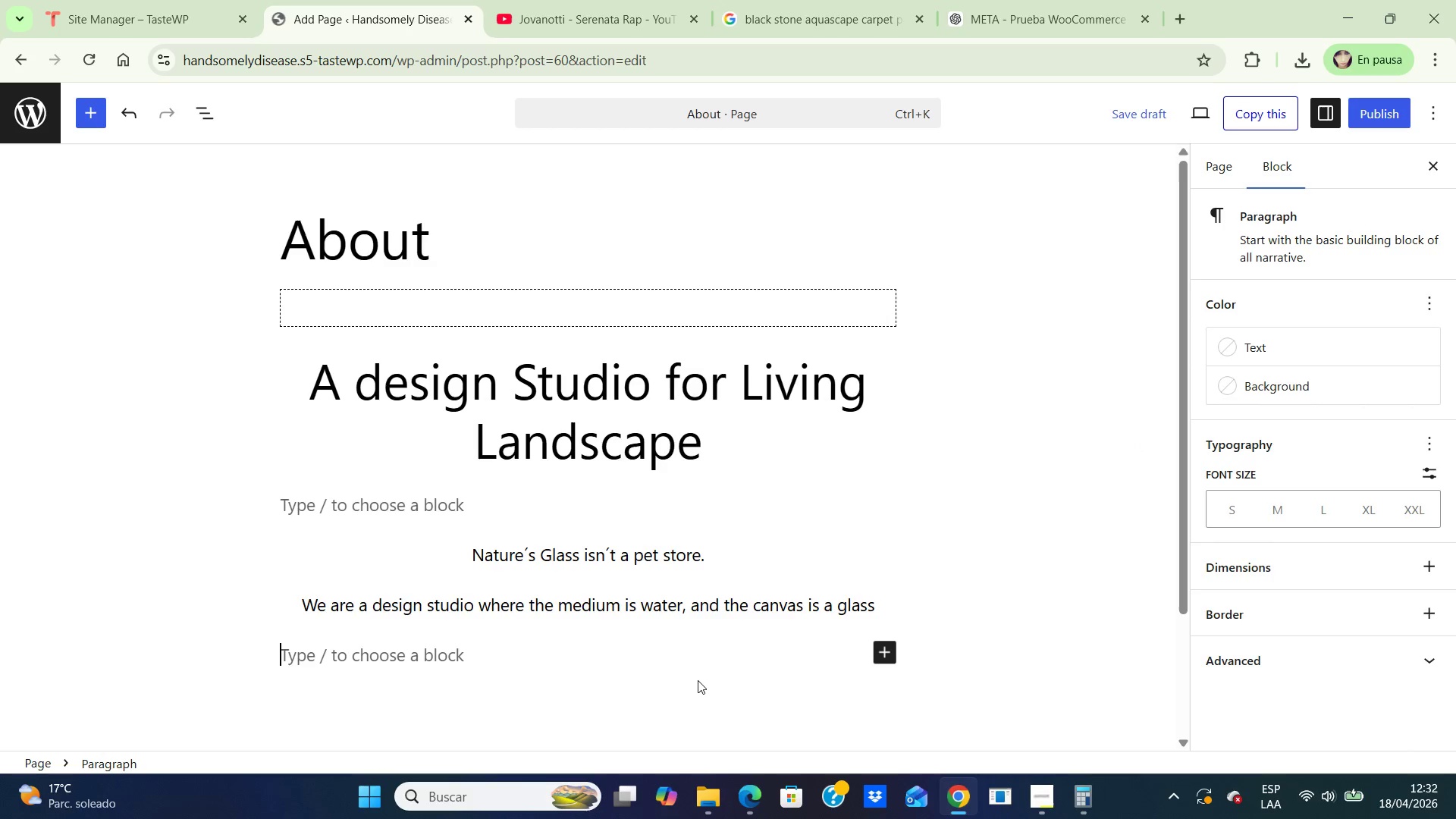 
key(CapsLock)
 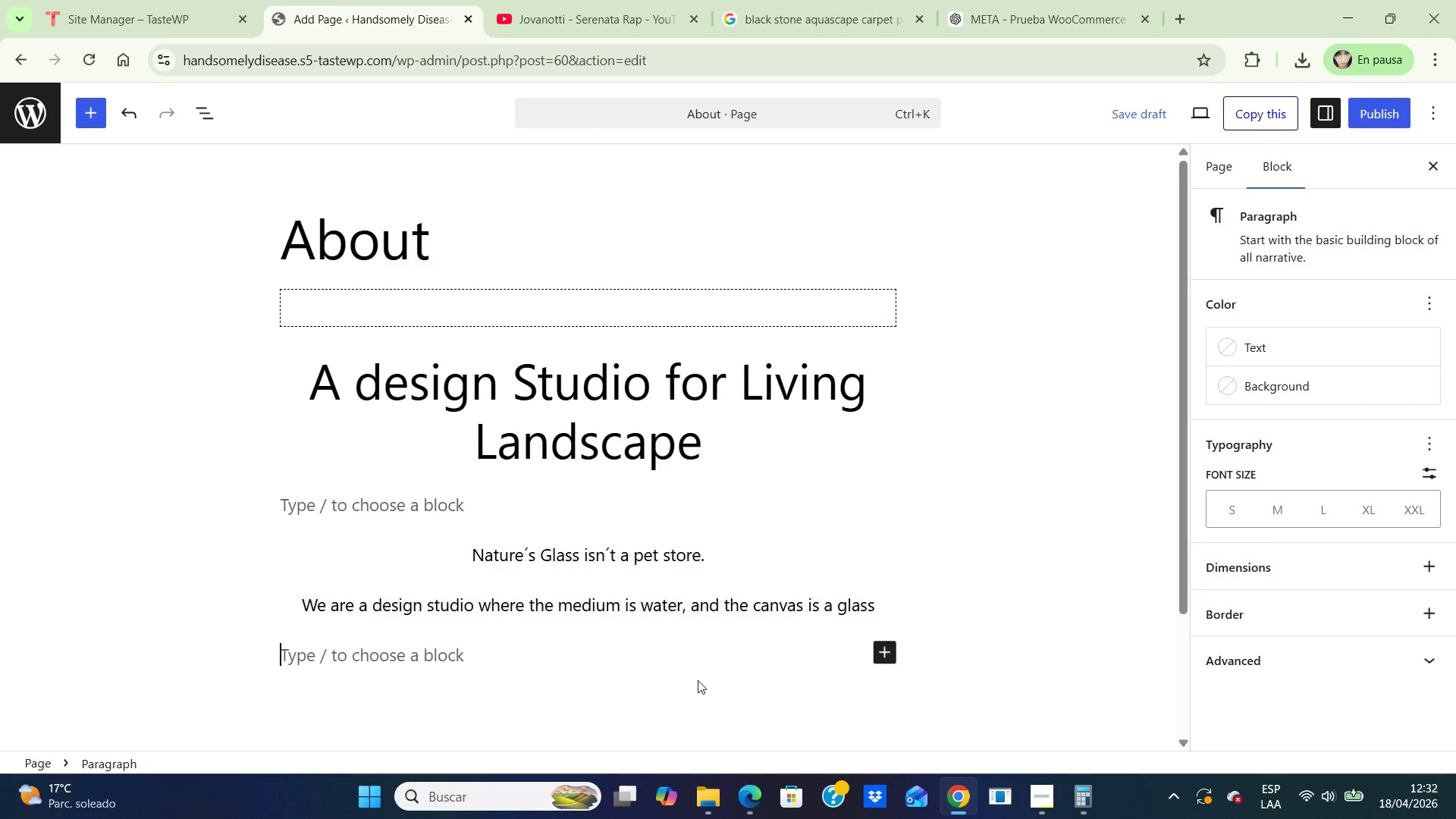 
key(W)
 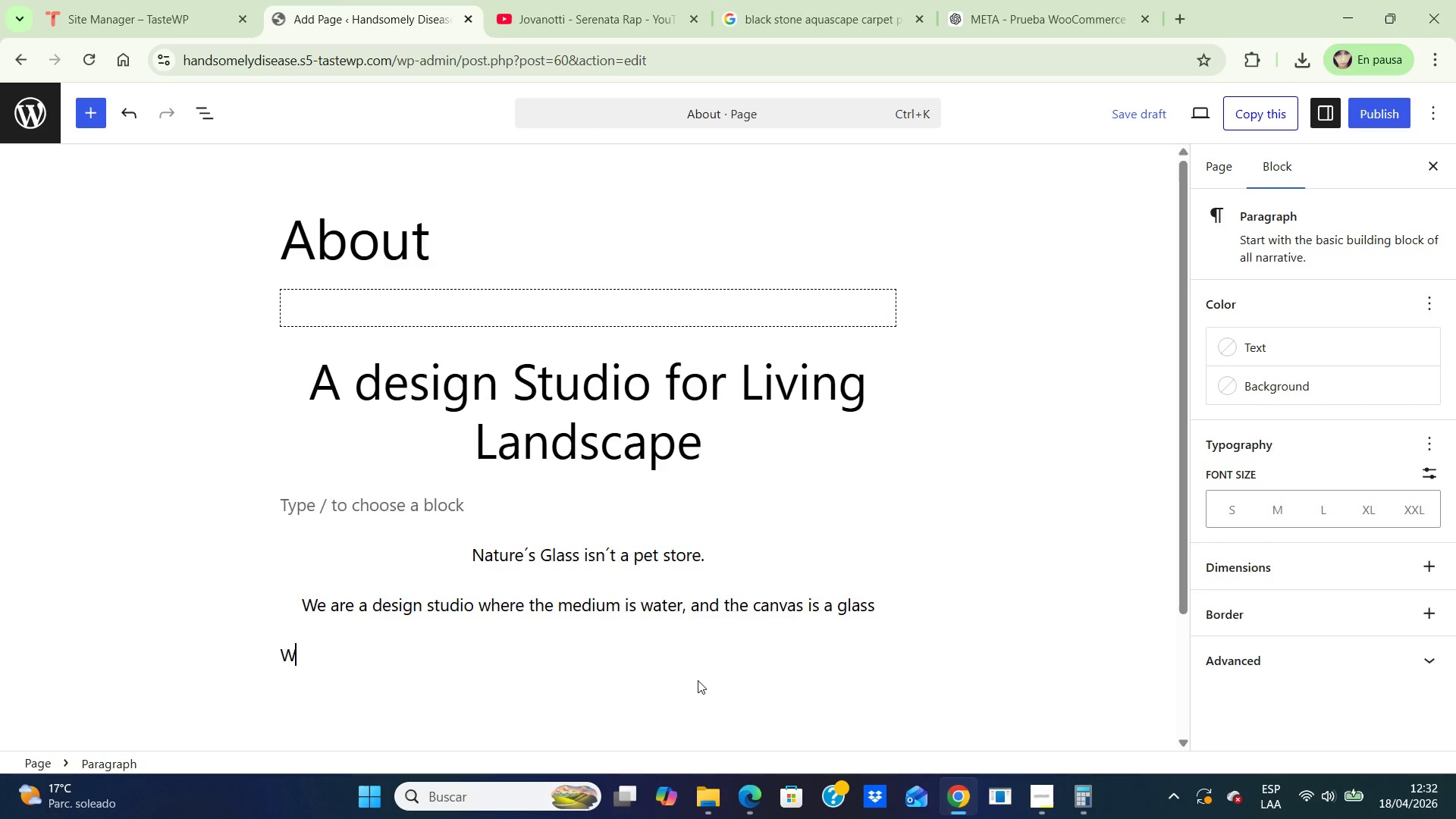 
key(CapsLock)
 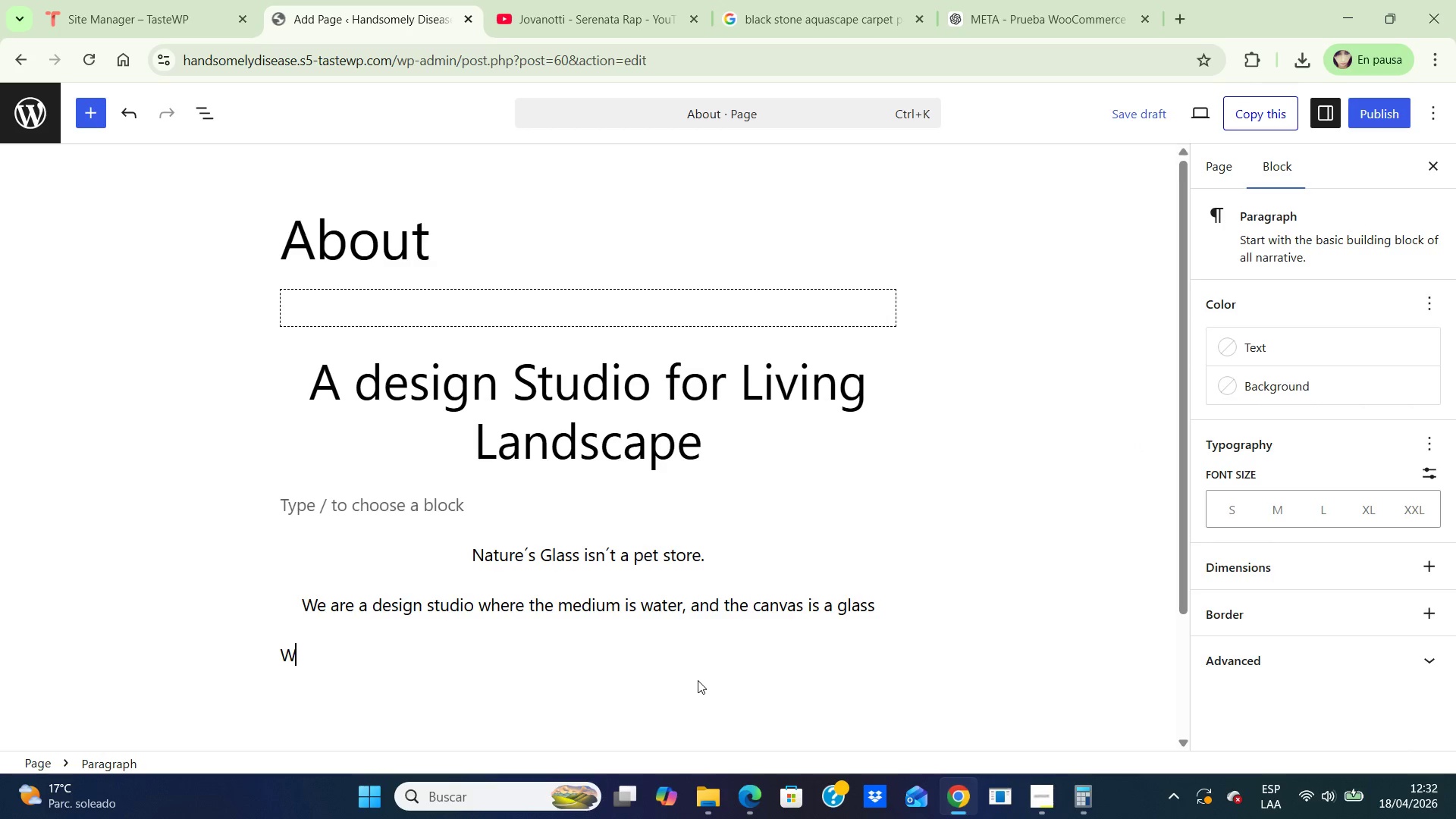 
key(E)
 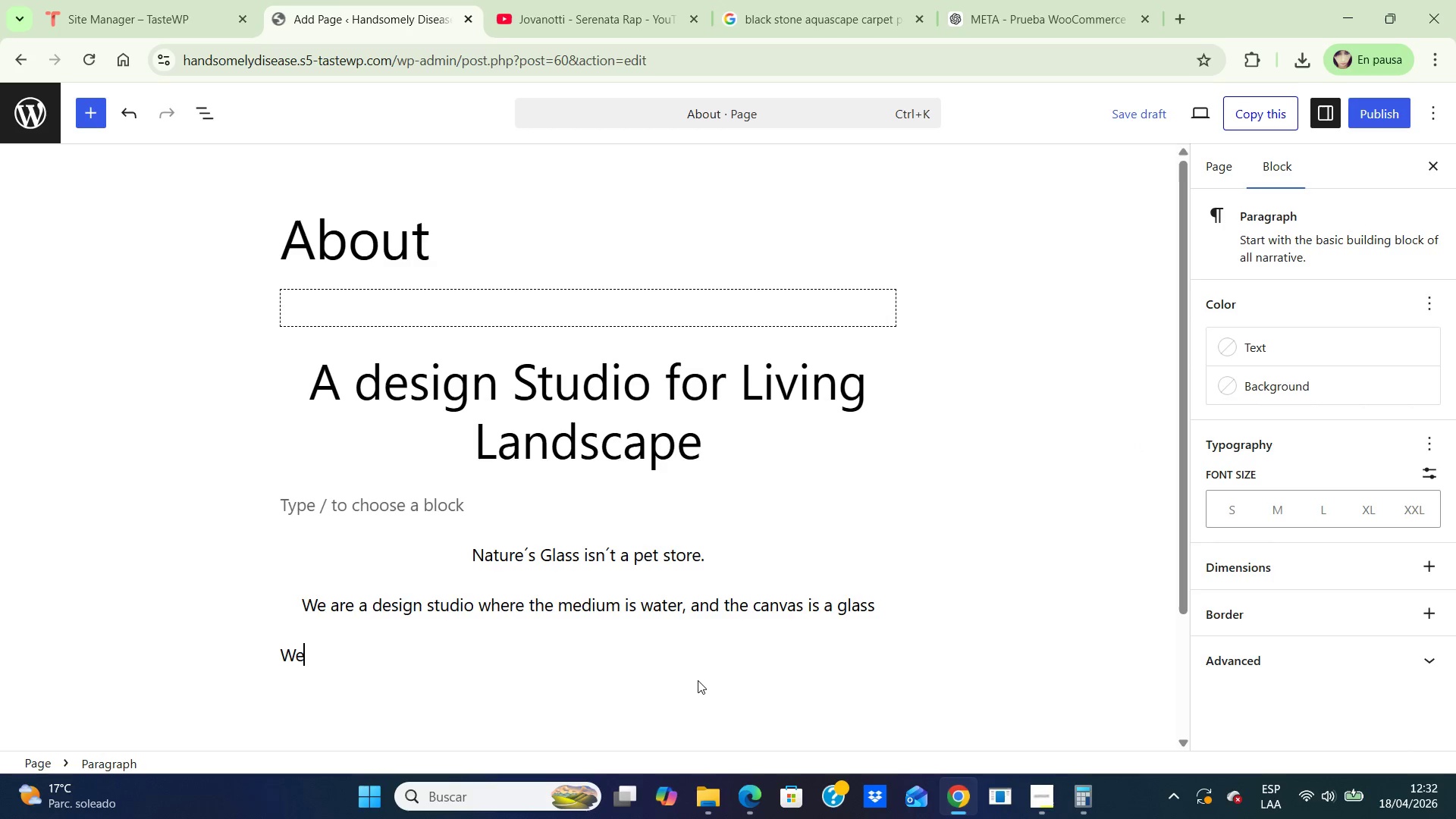 
key(Backspace)
 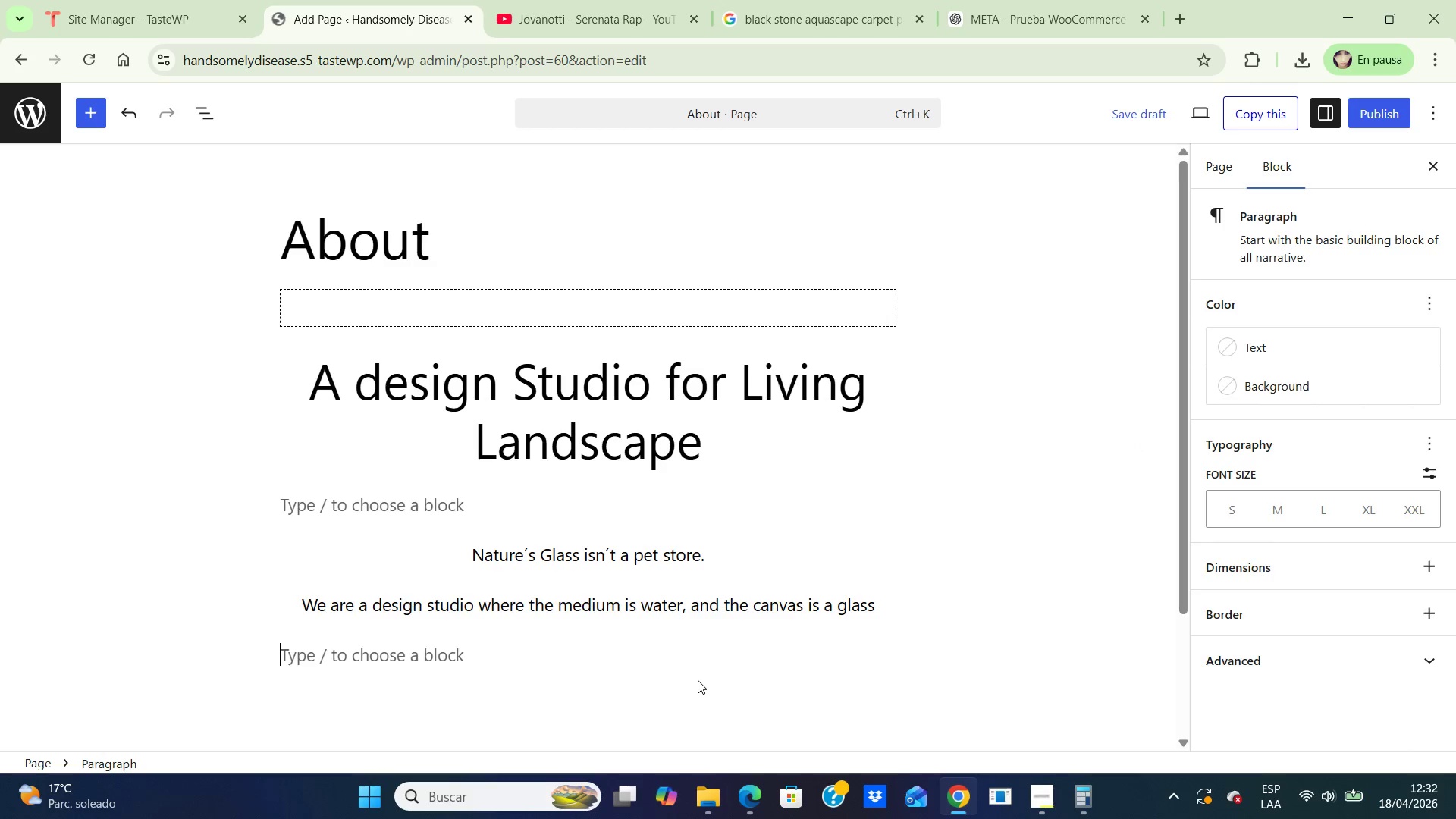 
key(Backspace)
 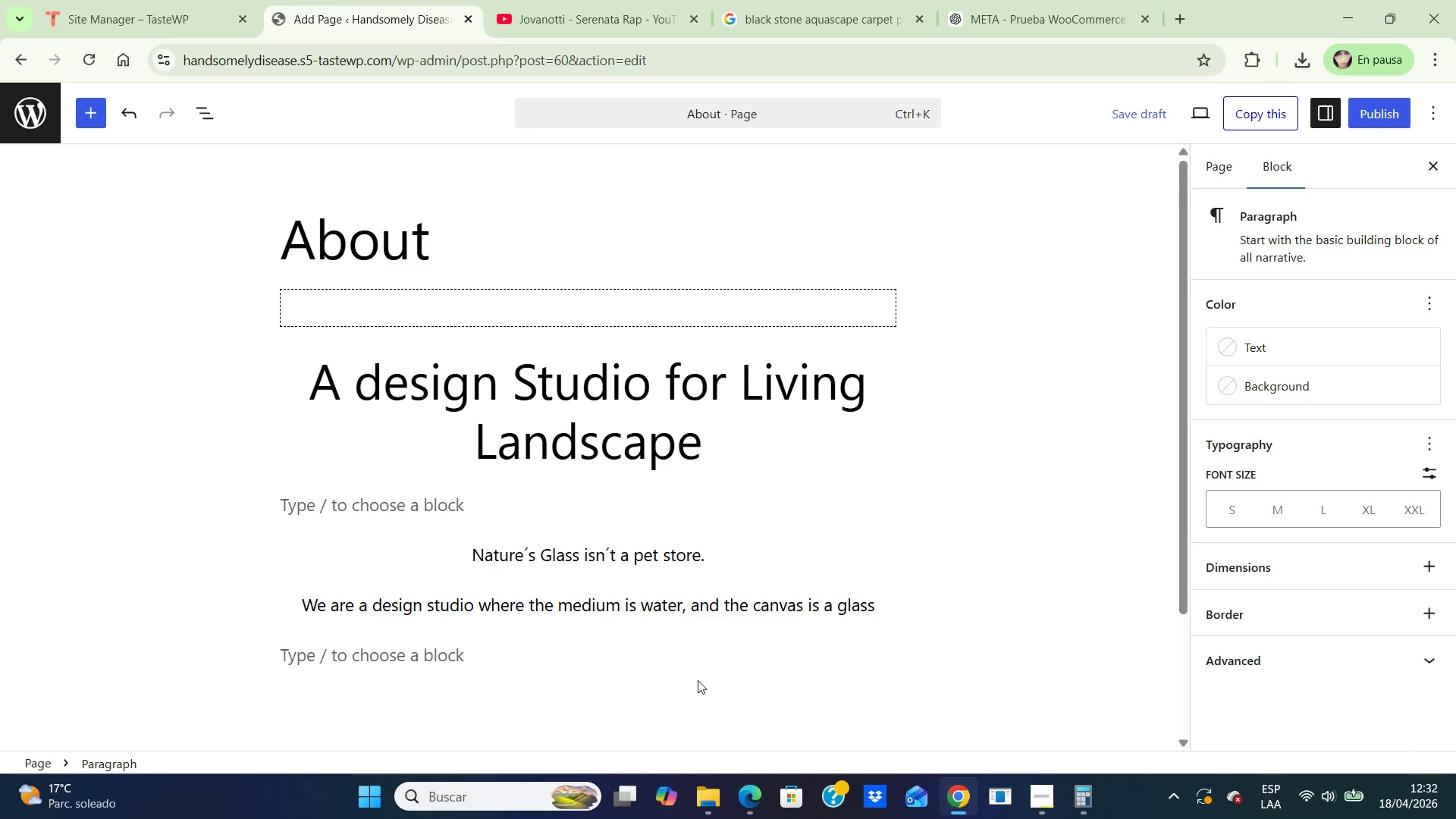 
key(Enter)
 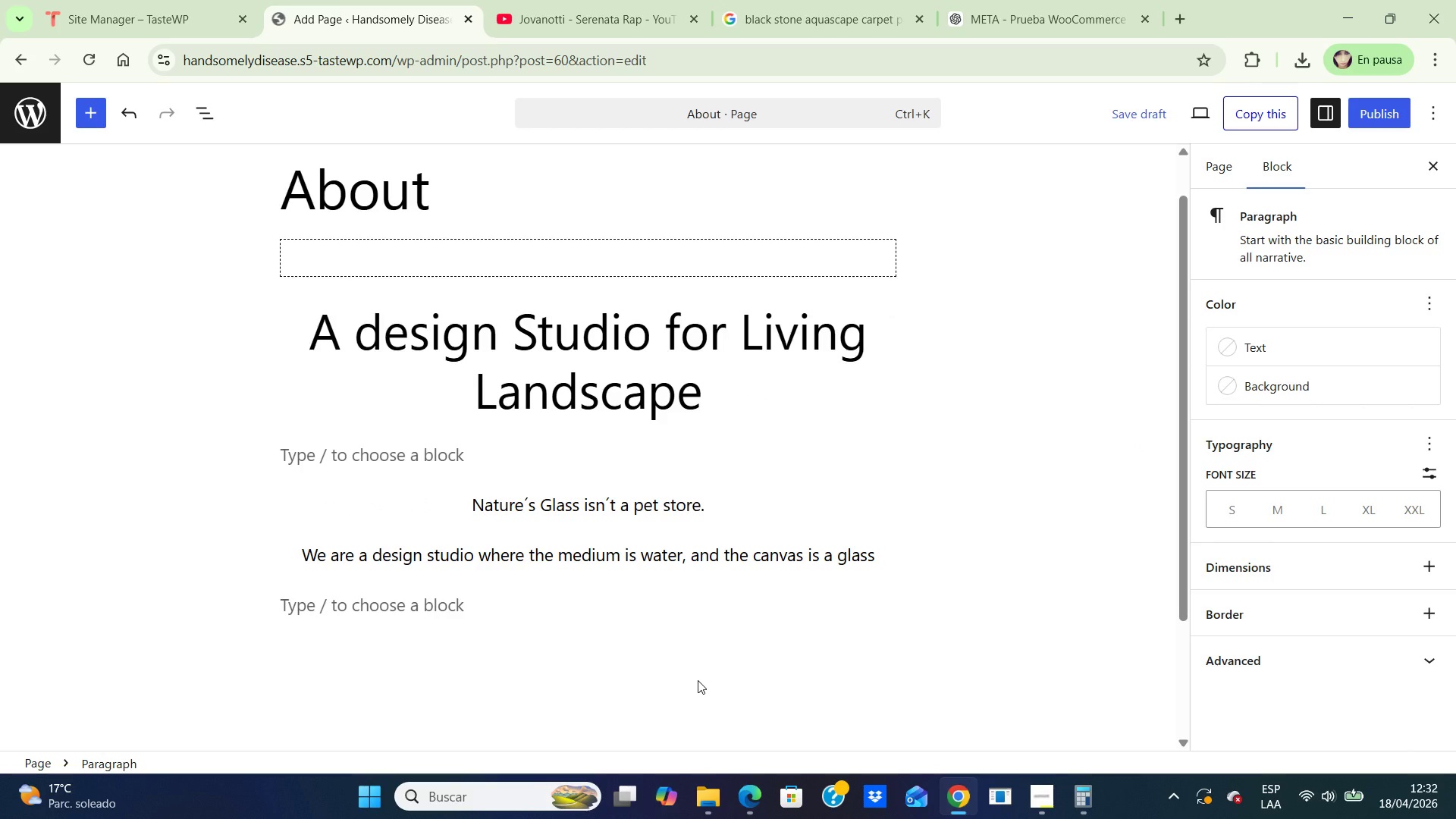 
type(We bridge the)
 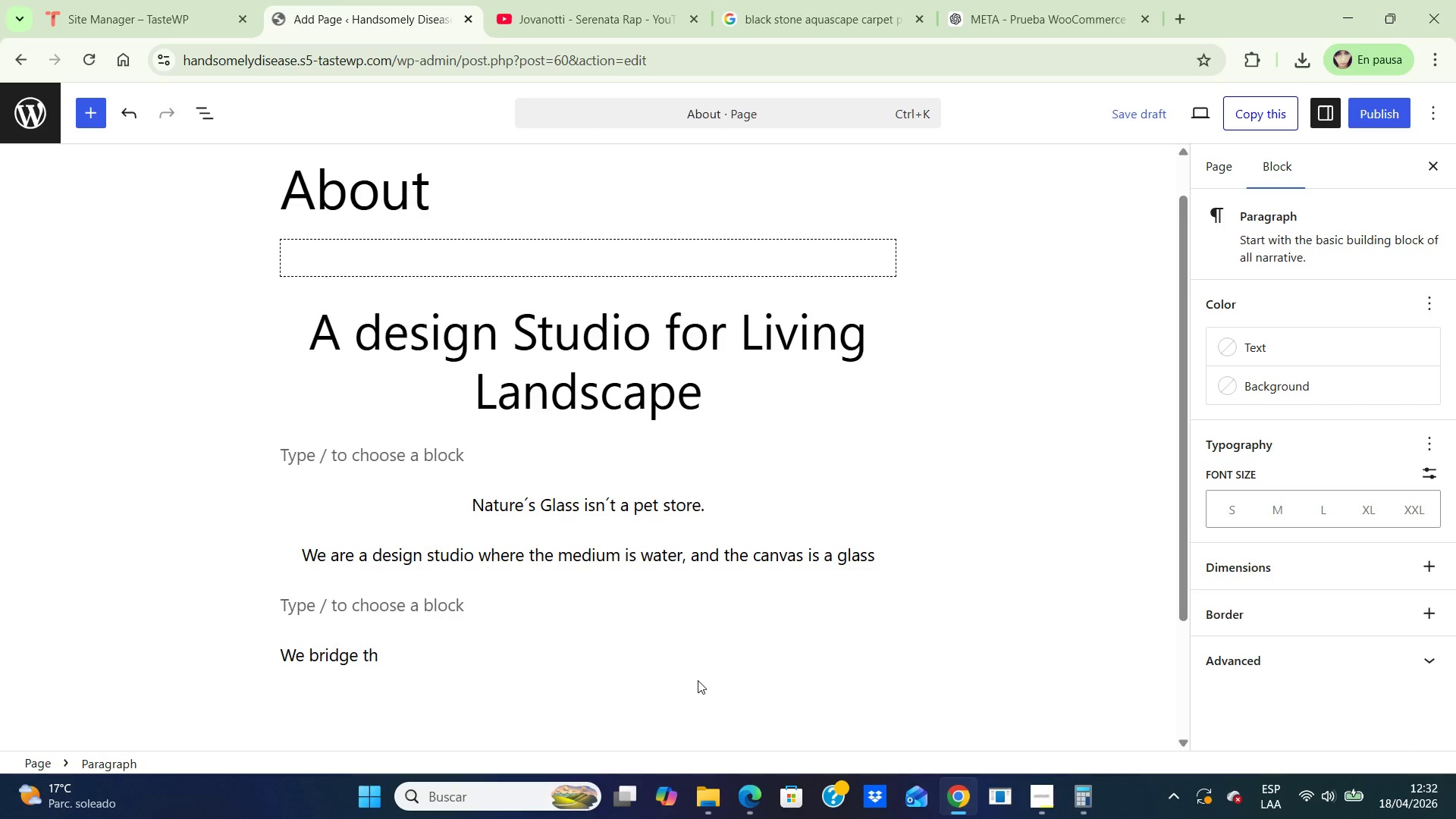 
hold_key(key=Backspace, duration=0.89)
 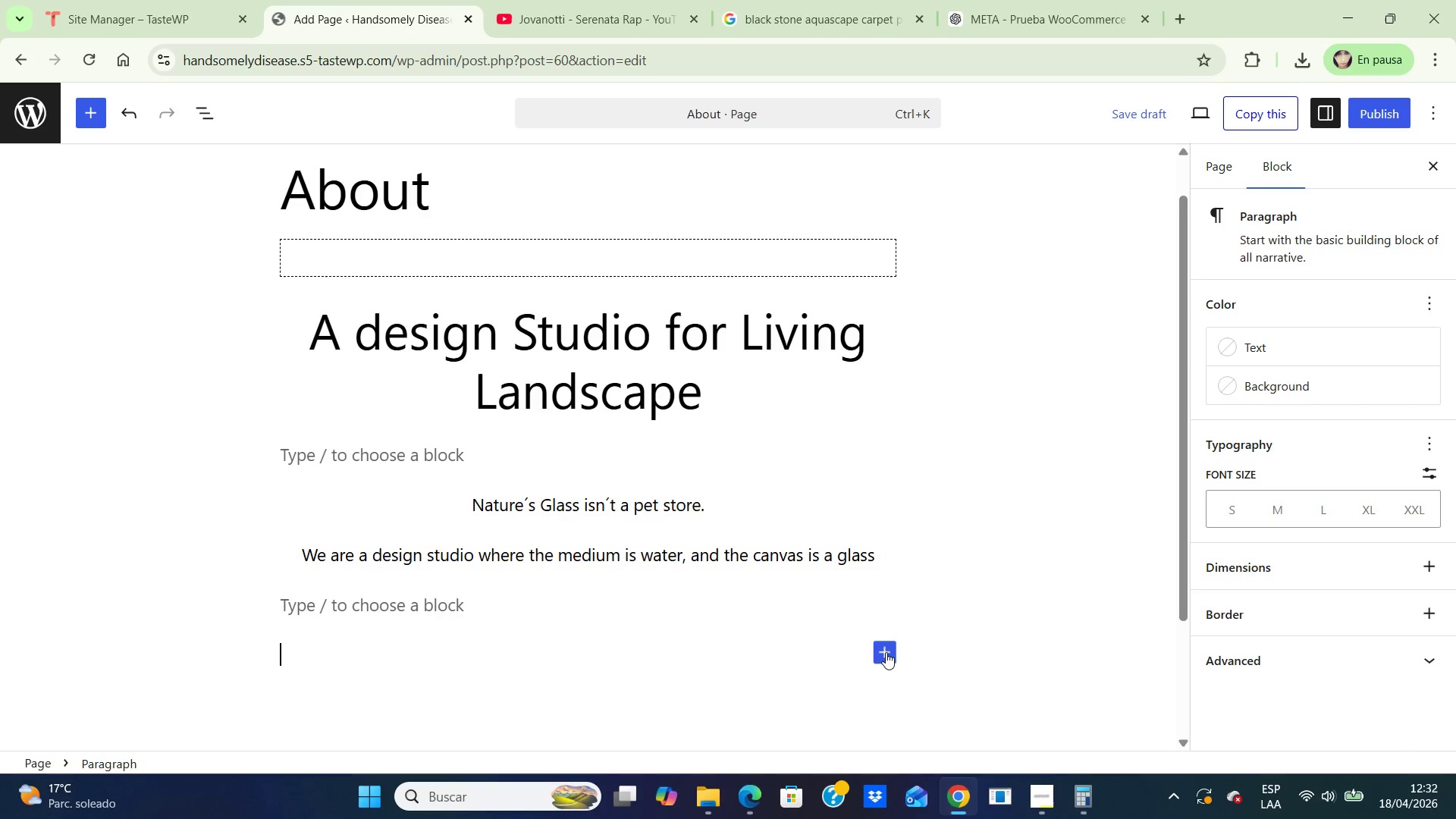 
left_click([886, 652])
 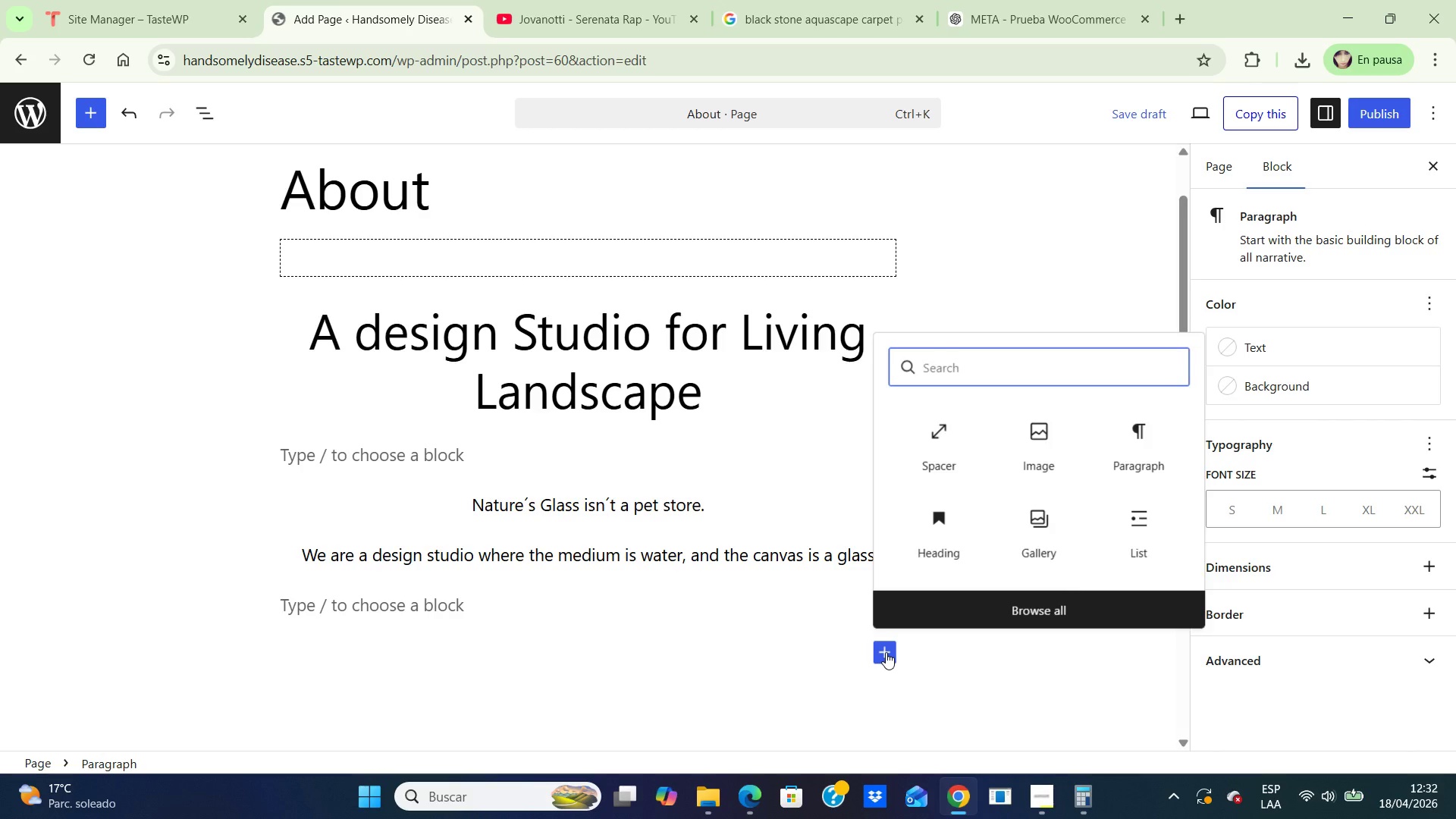 
wait(5.53)
 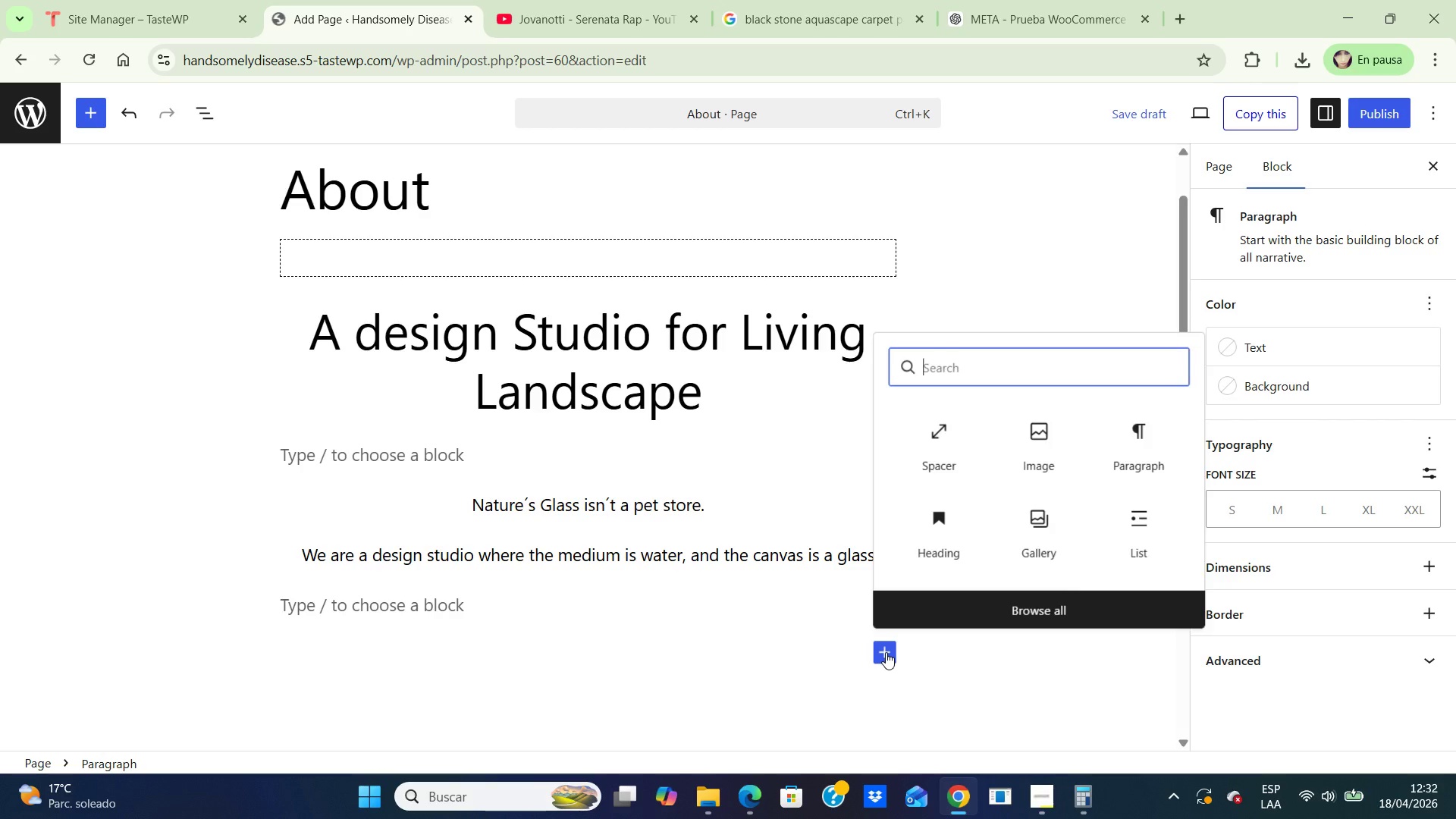 
left_click([886, 652])
 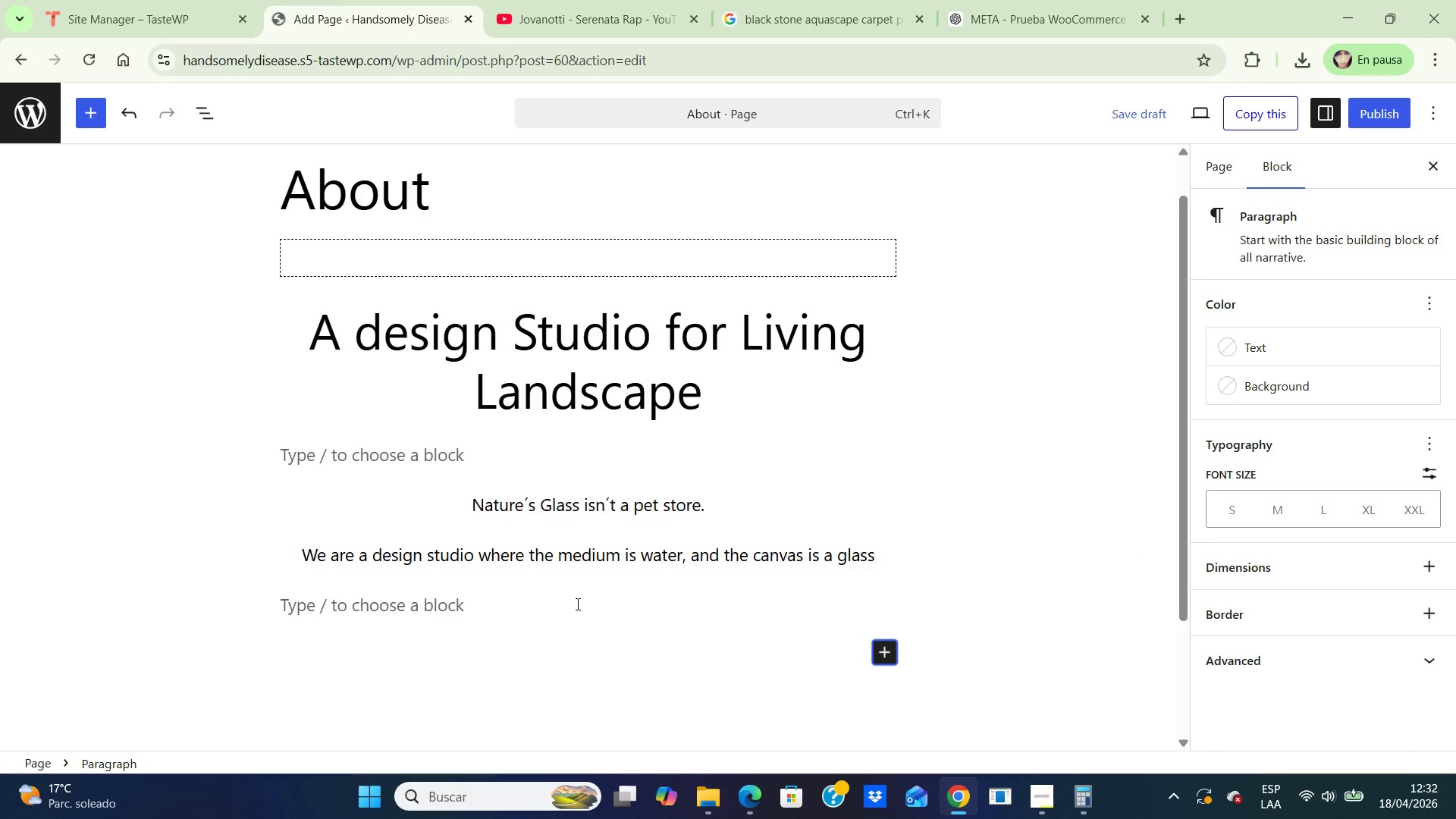 
left_click([575, 604])
 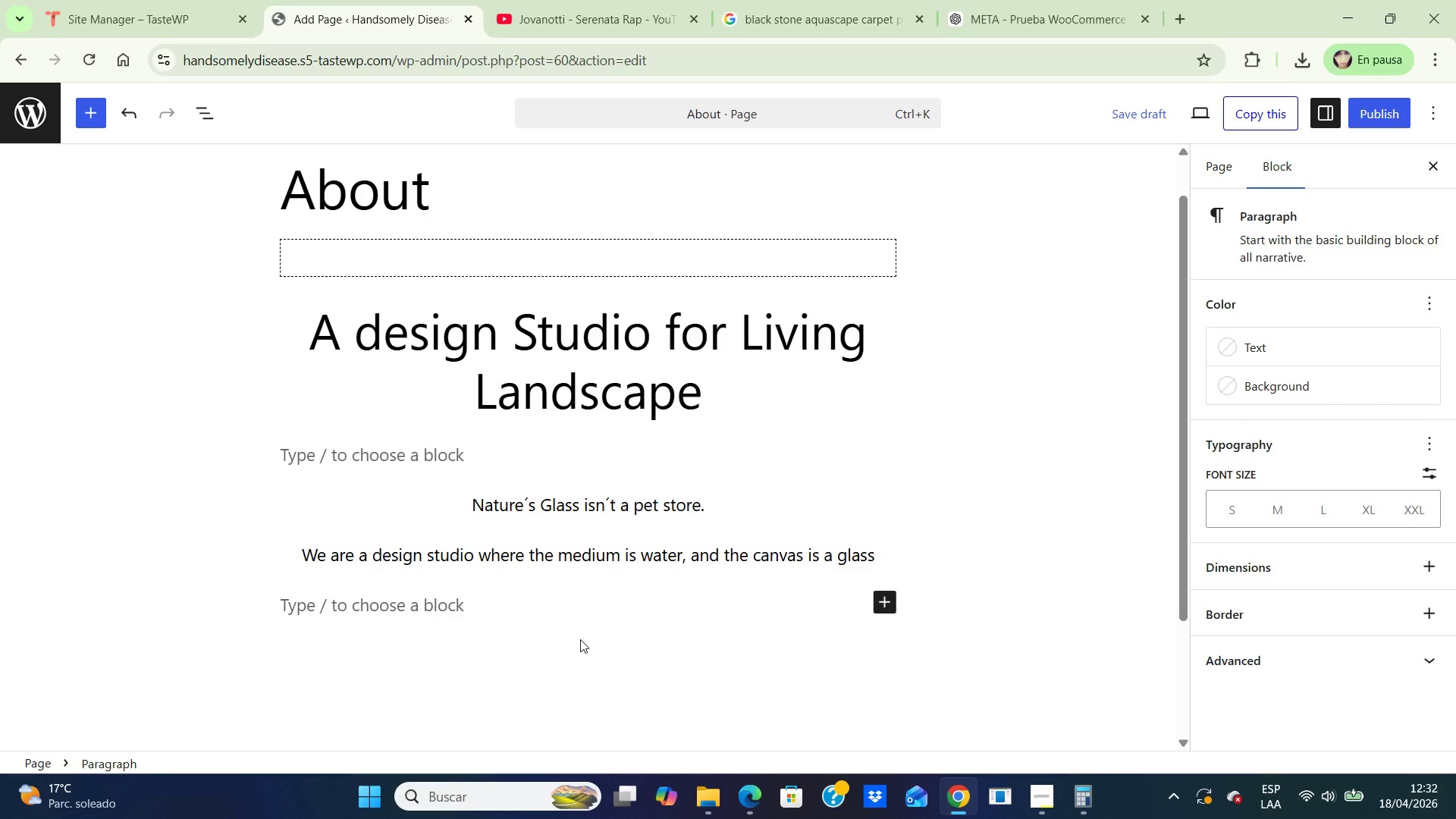 
left_click([580, 639])
 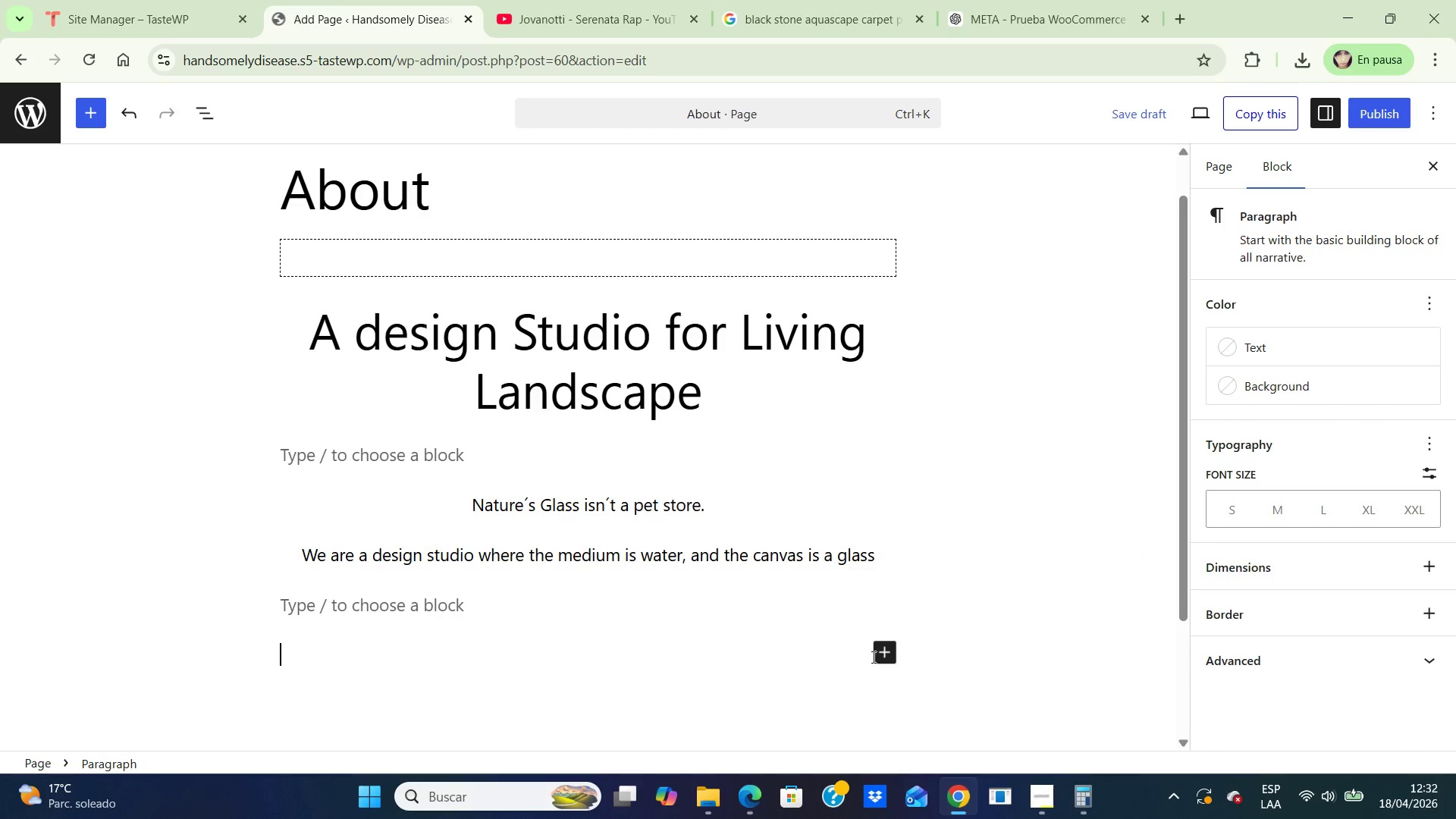 
left_click([883, 657])
 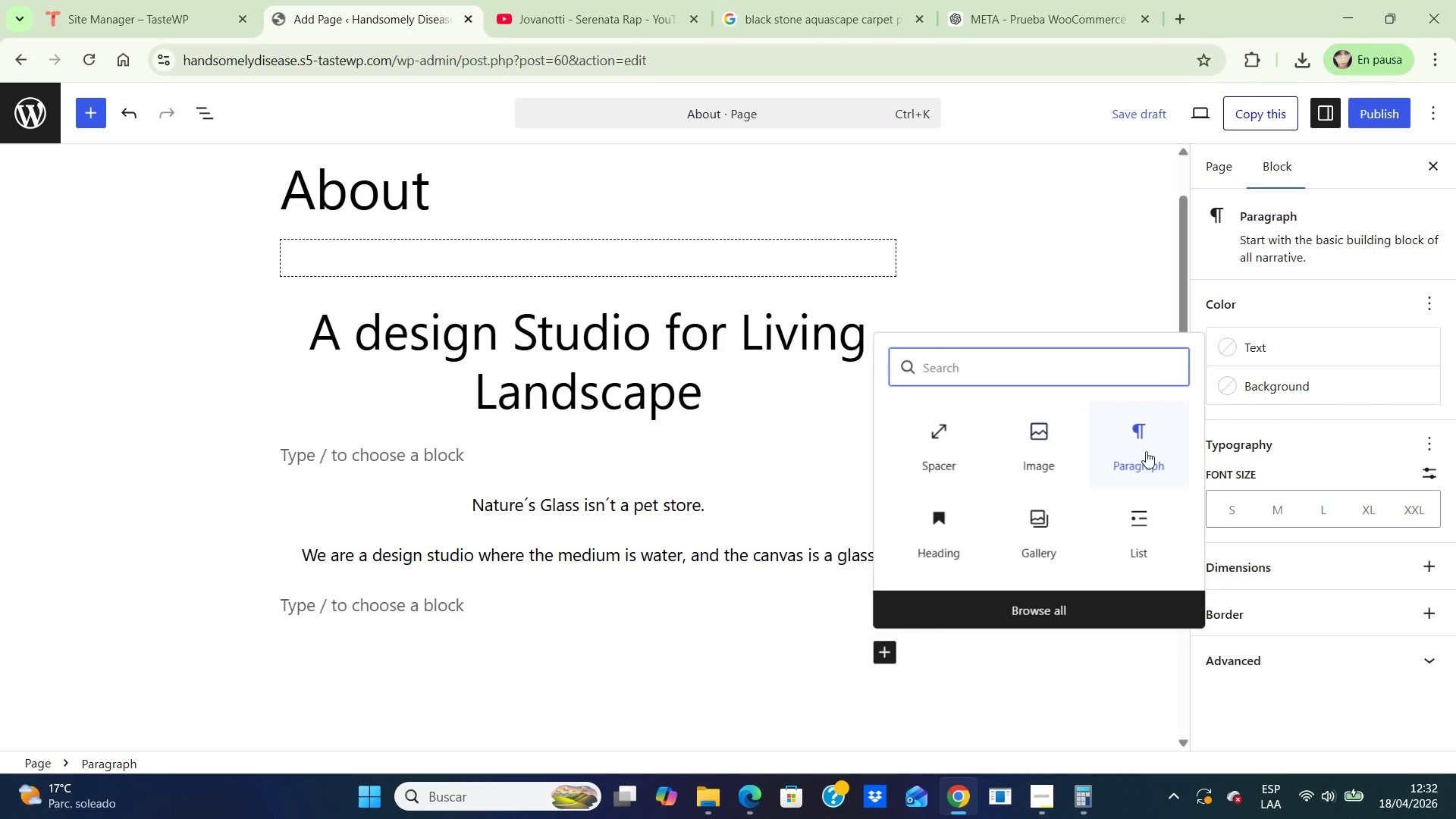 
left_click([1150, 450])
 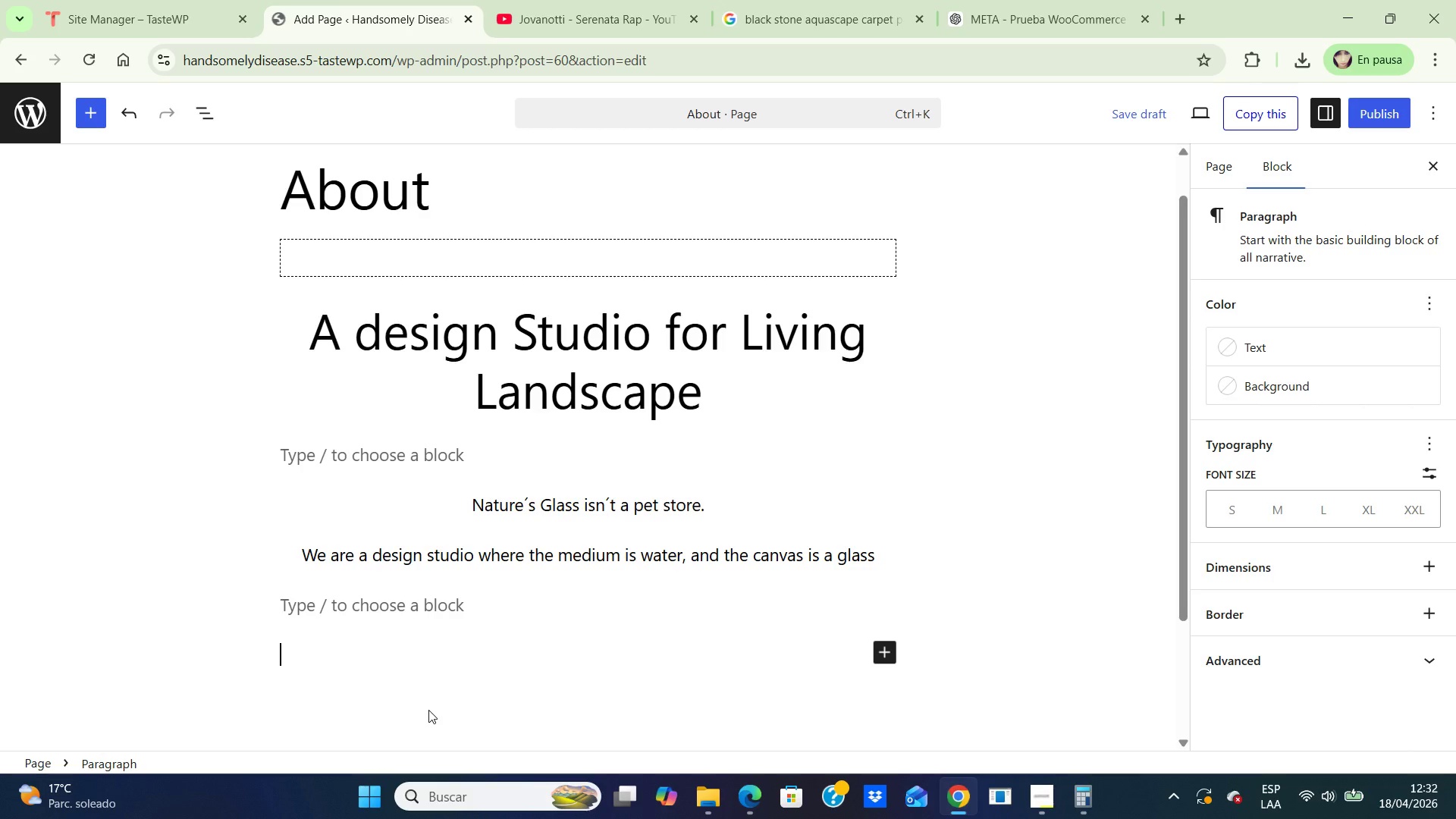 
type(We bridge the gap between luxury interior design and the art of aquascaping )
key(Backspace)
key(Backspace)
type(g, curating materials that feel intentional, architectural, and alive.)
 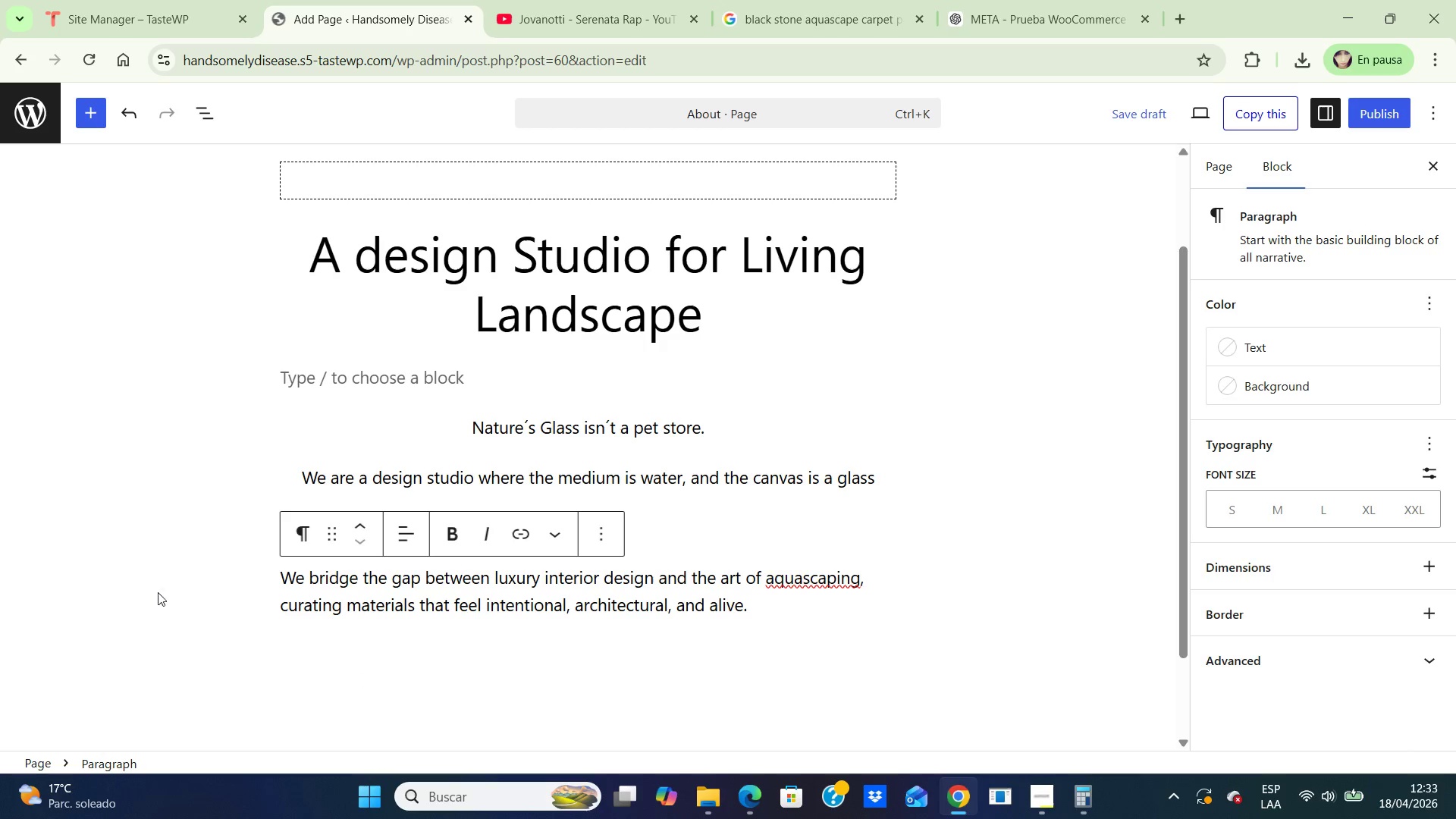 
left_click([404, 532])
 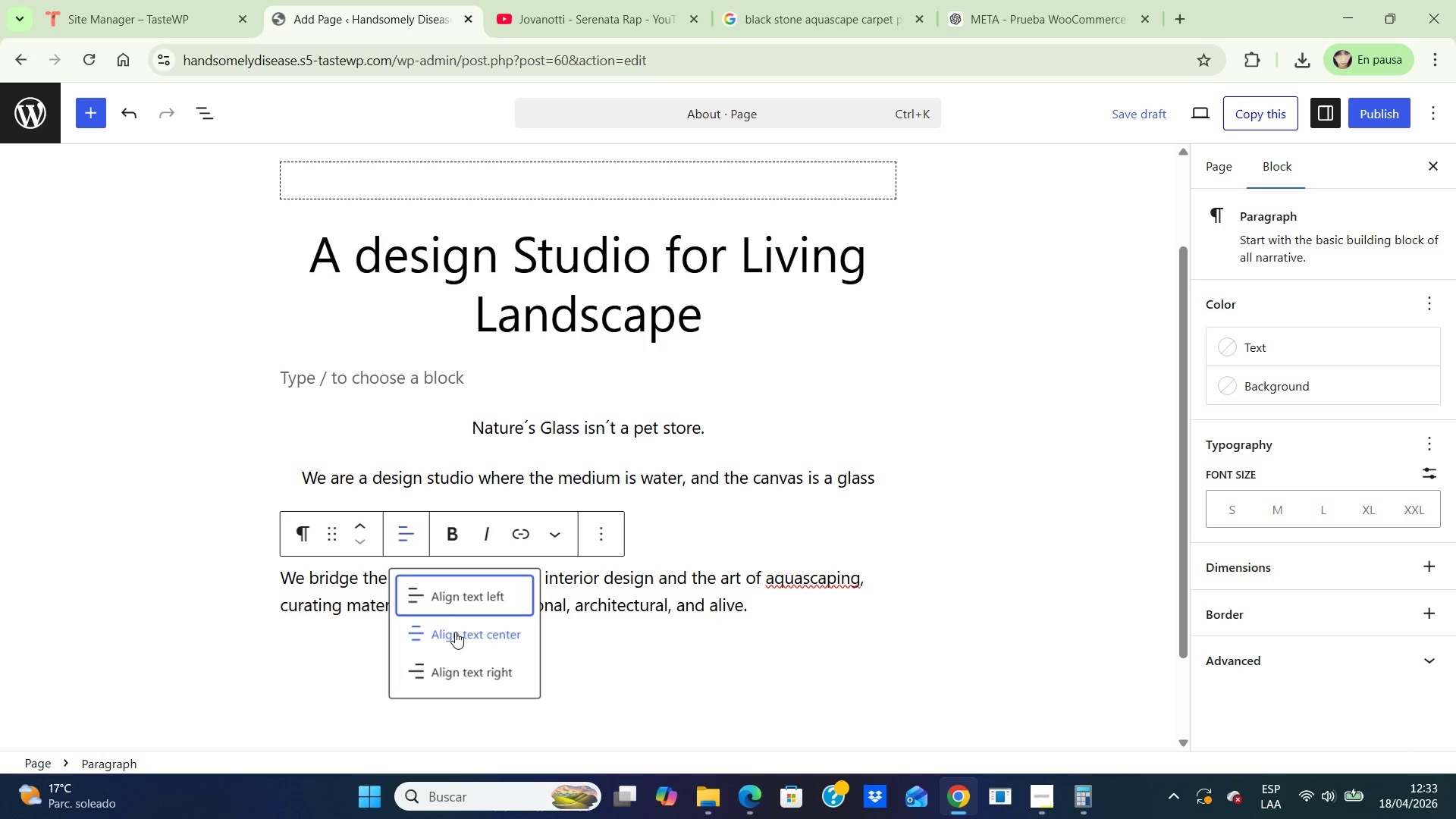 
left_click([455, 630])
 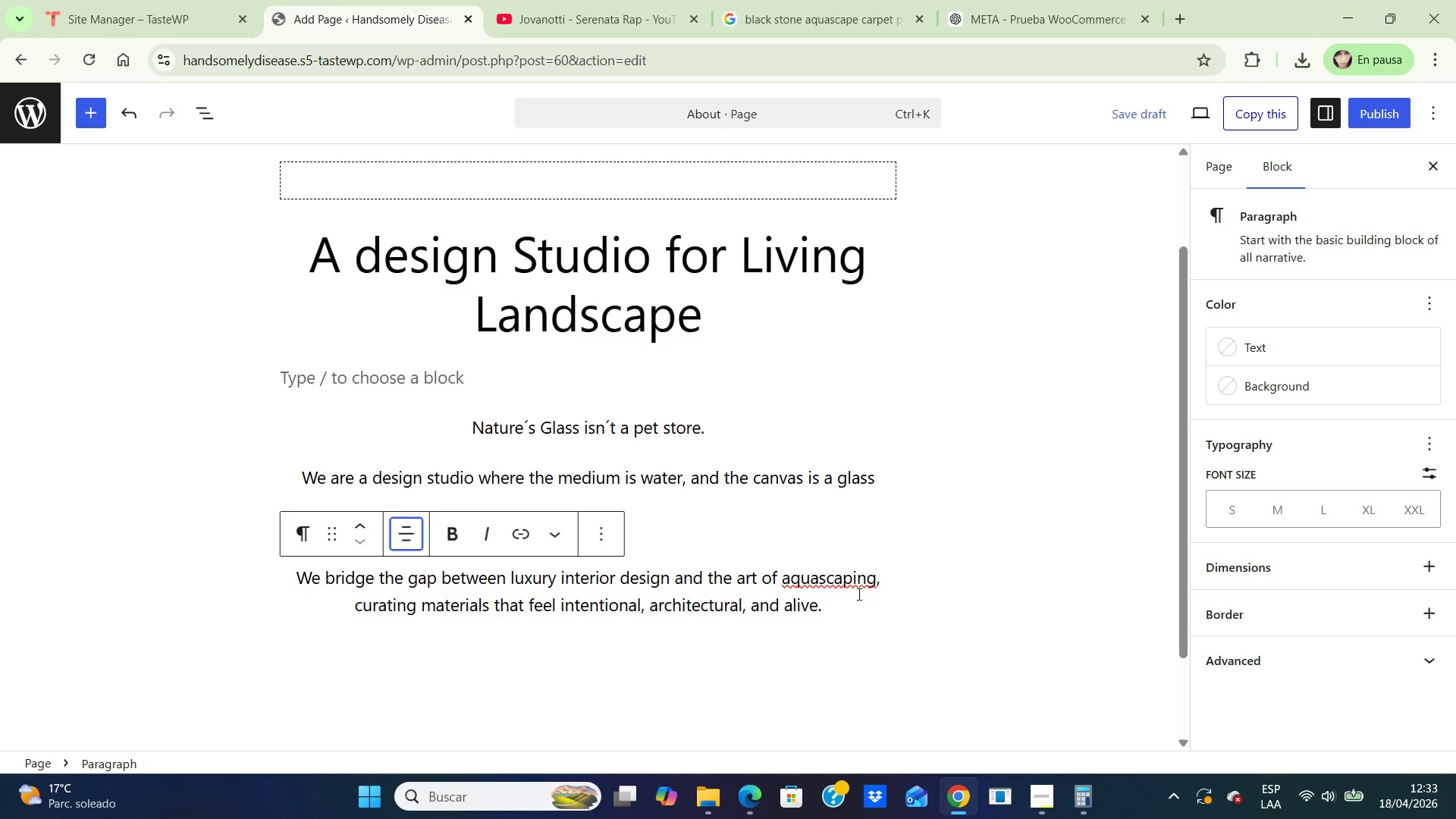 
left_click([844, 605])
 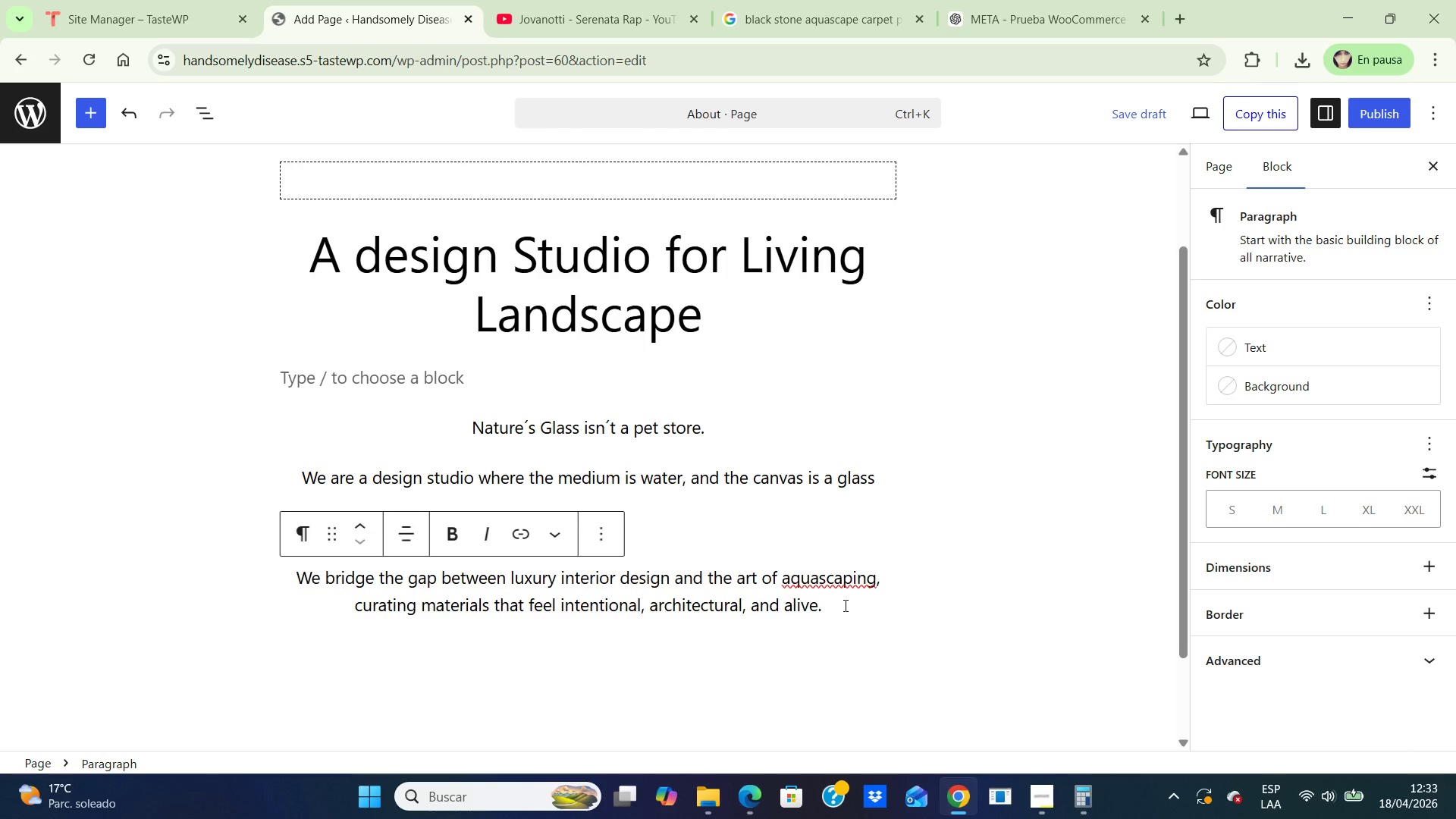 
key(Enter)
 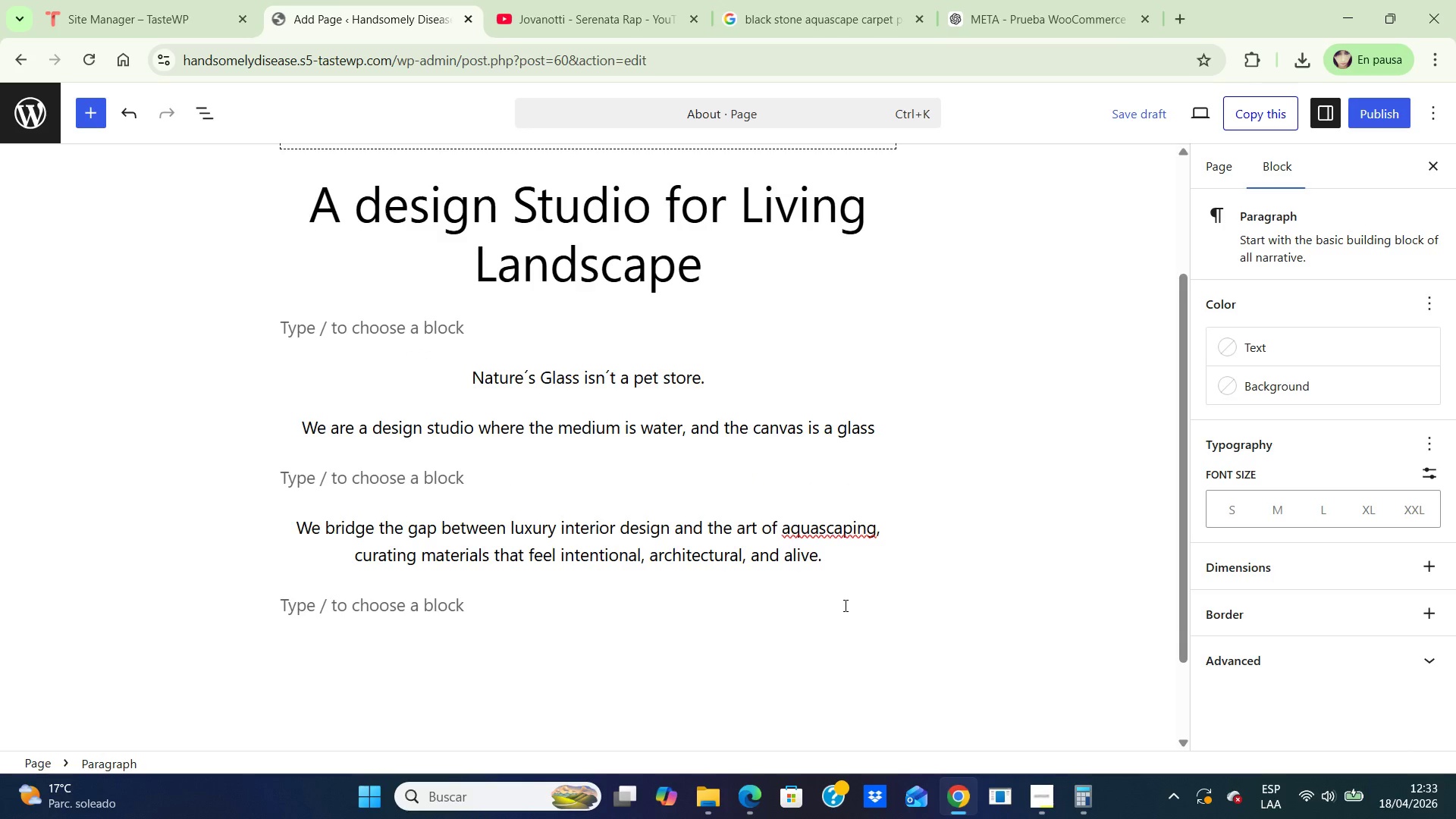 
key(Enter)
 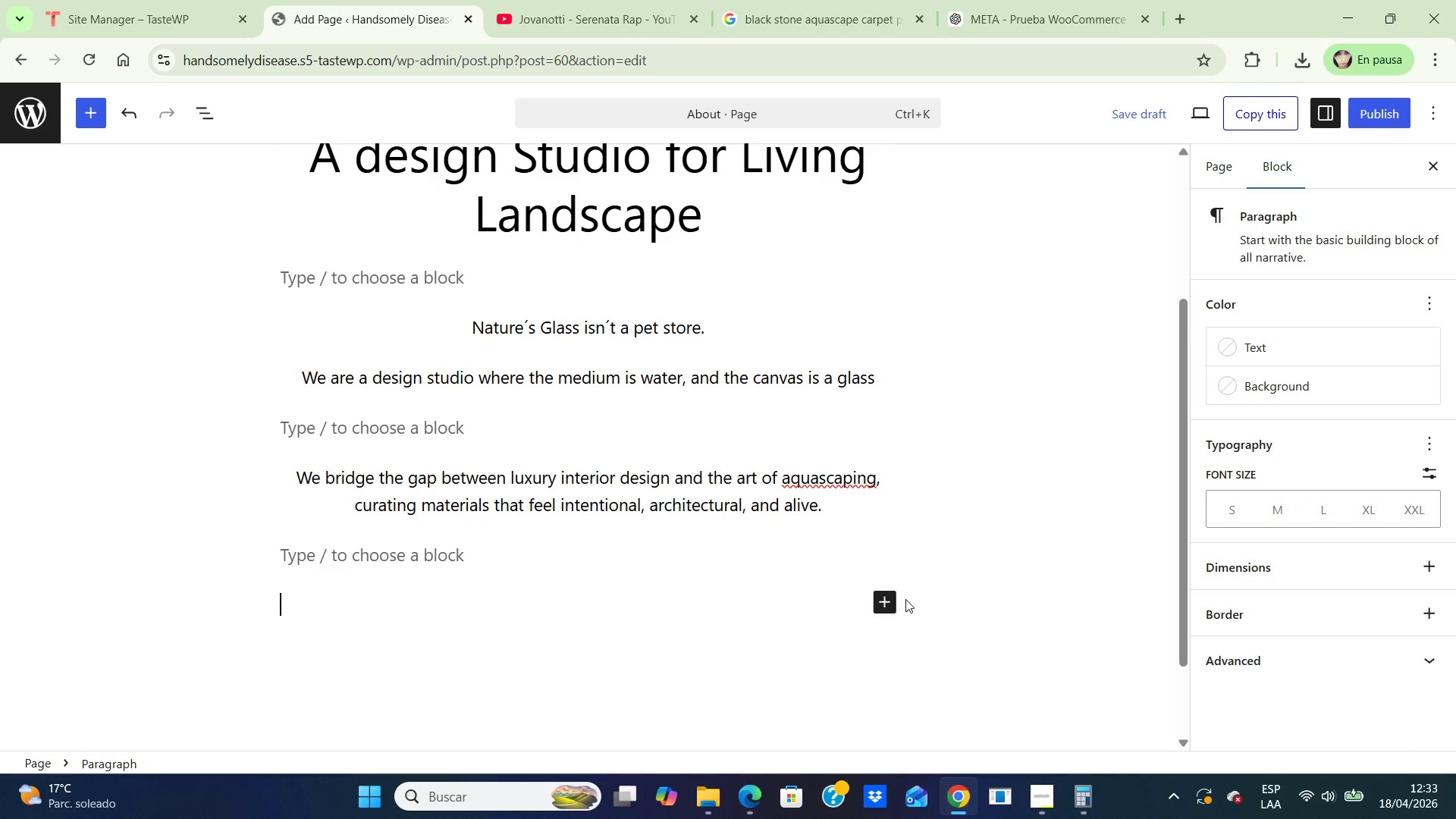 
left_click([880, 602])
 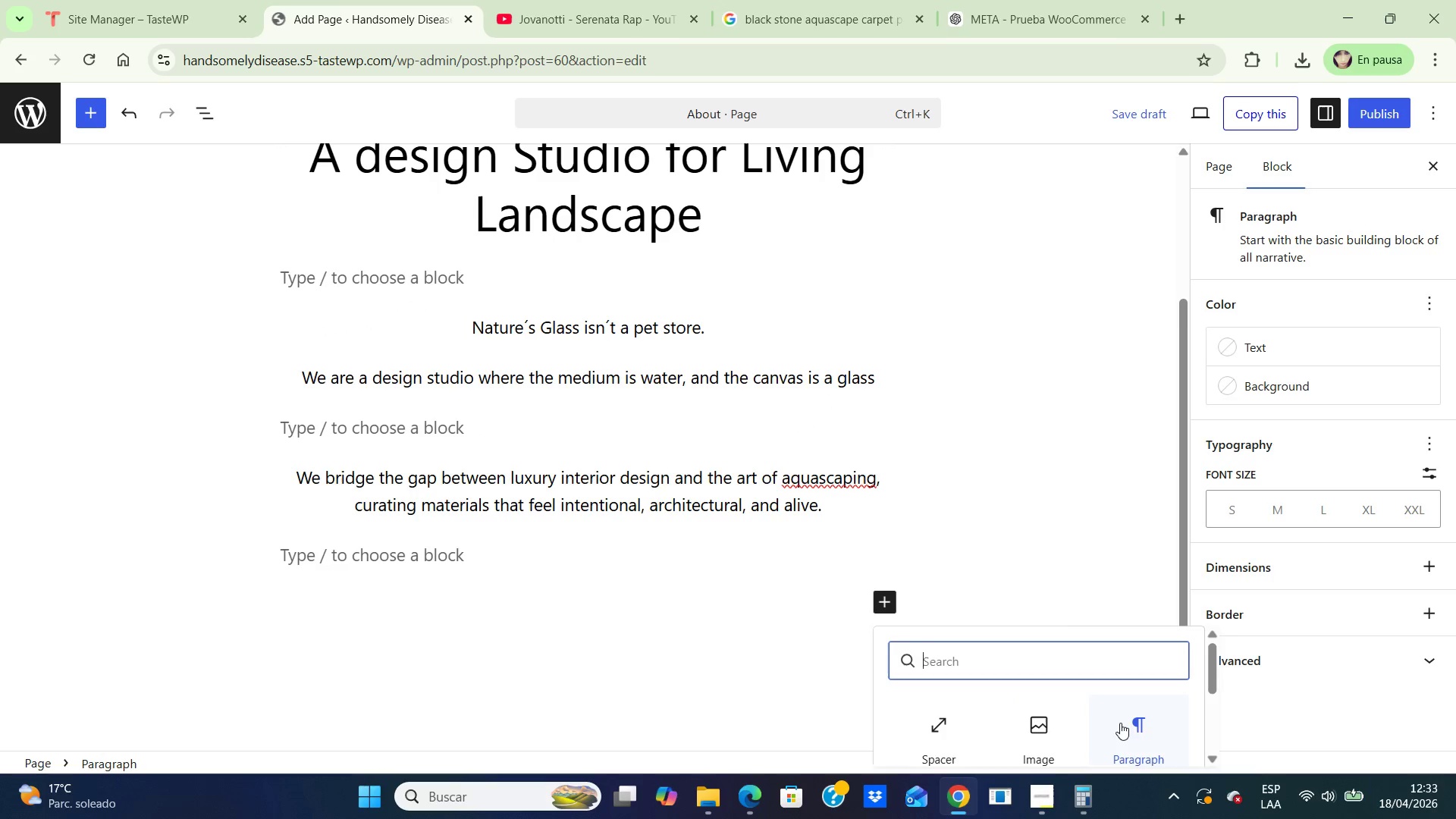 
left_click([1138, 728])
 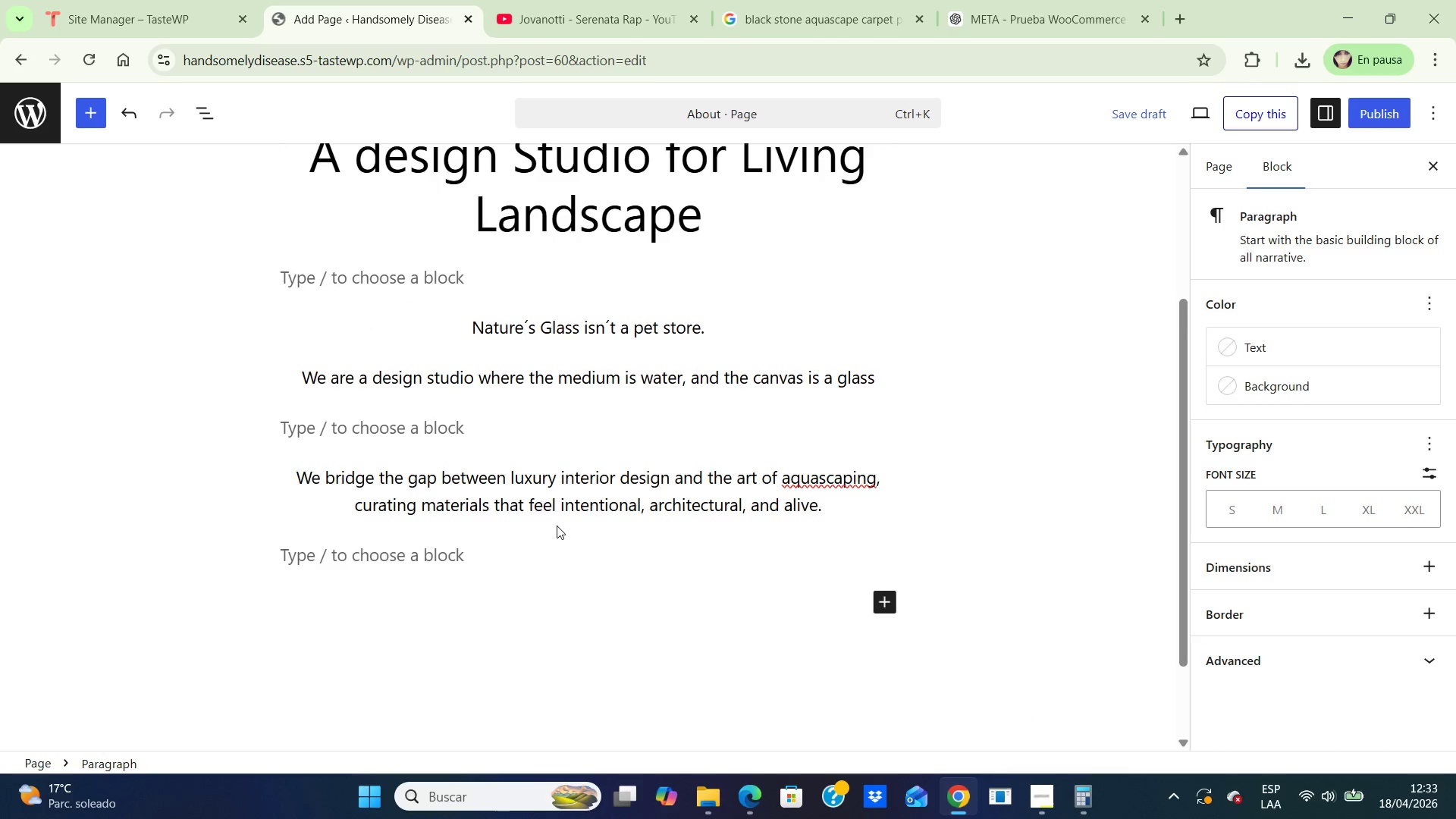 
type(Each cpll)
key(Backspace)
key(Backspace)
key(Backspace)
type(ollection is selcted )
key(Backspace)
key(Backspace)
key(Backspace)
key(Backspace)
key(Backspace)
type(ected for balance,)
 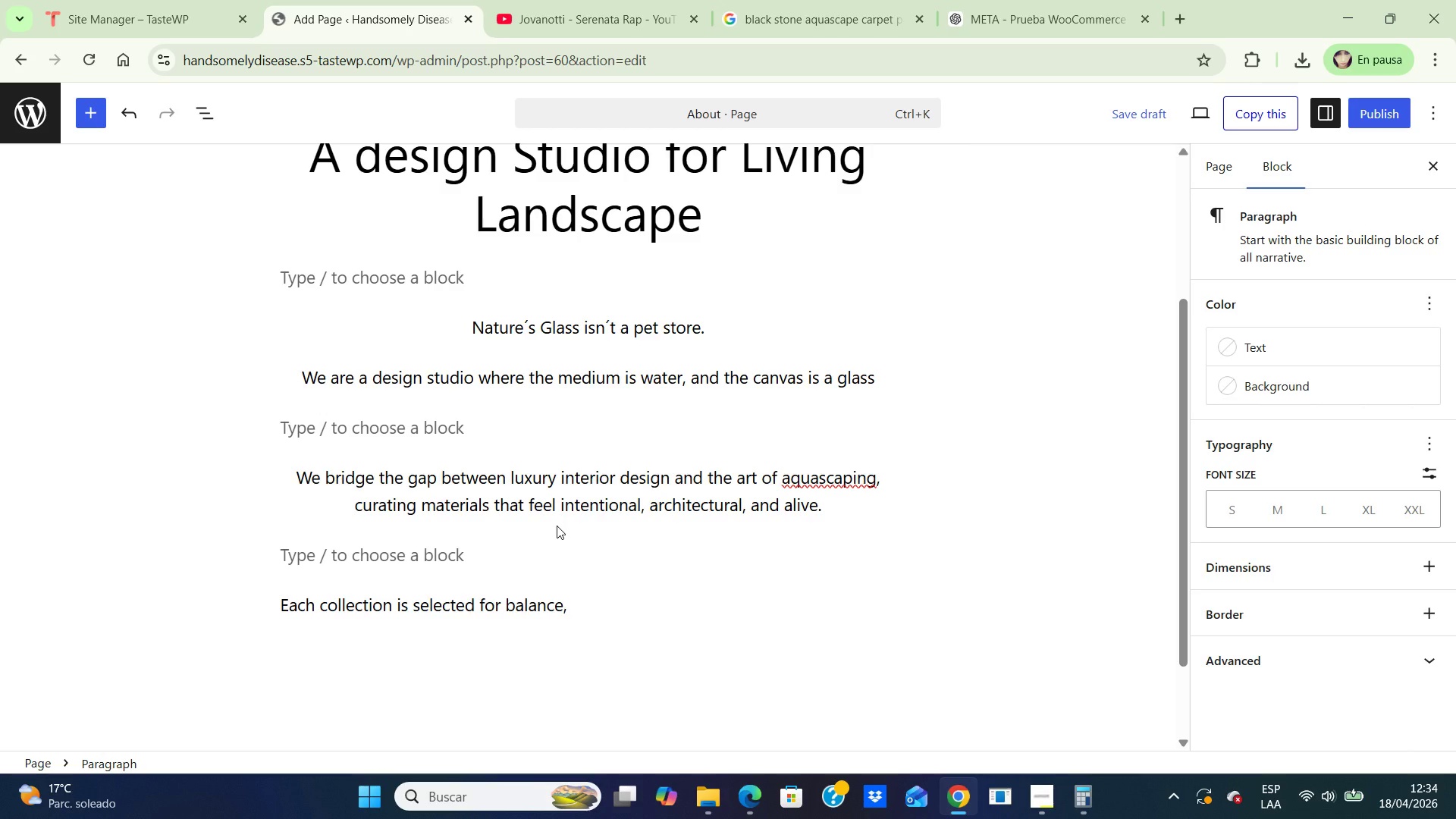 
type(material quality, and visual impact)
 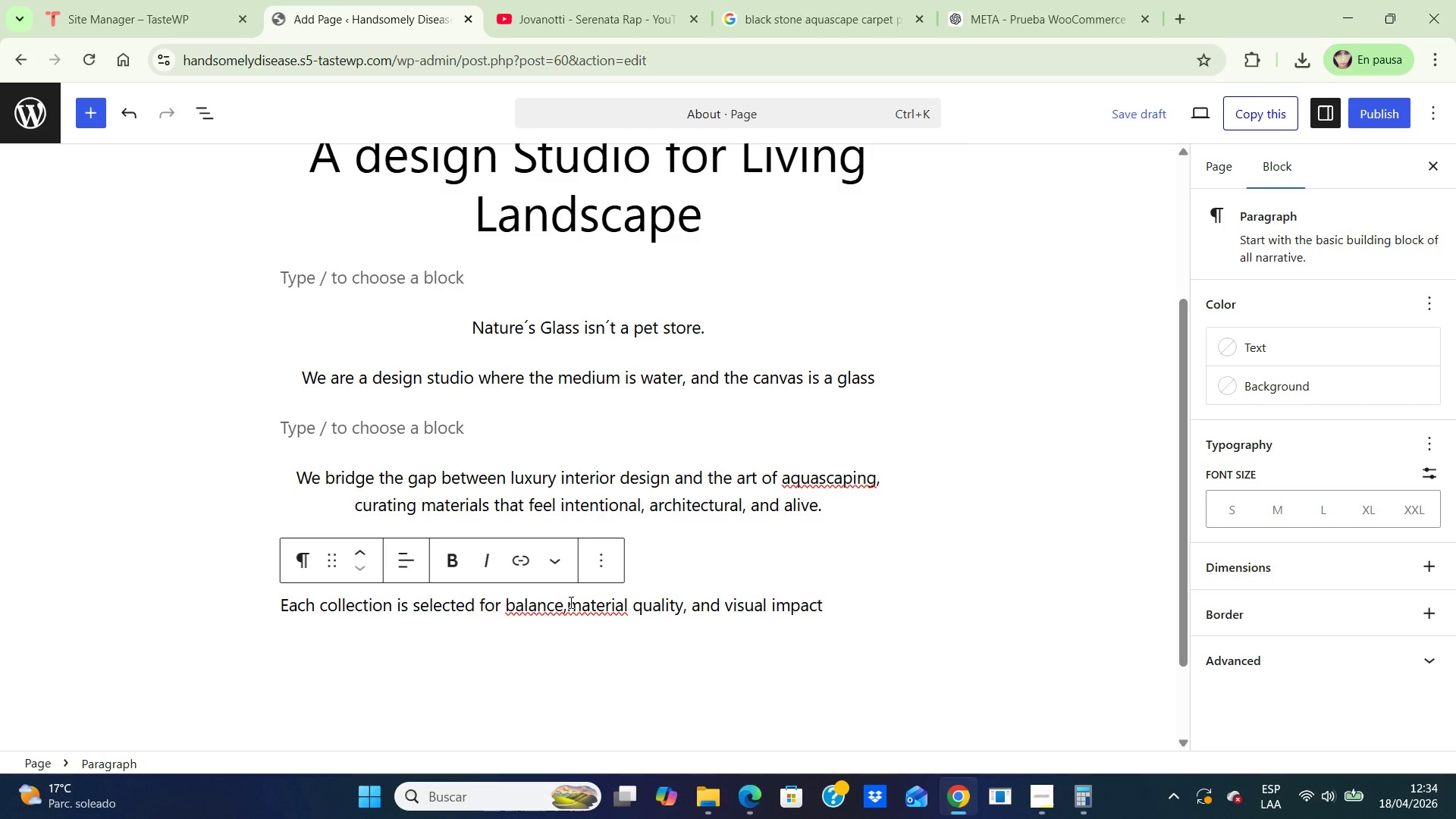 
left_click([570, 602])
 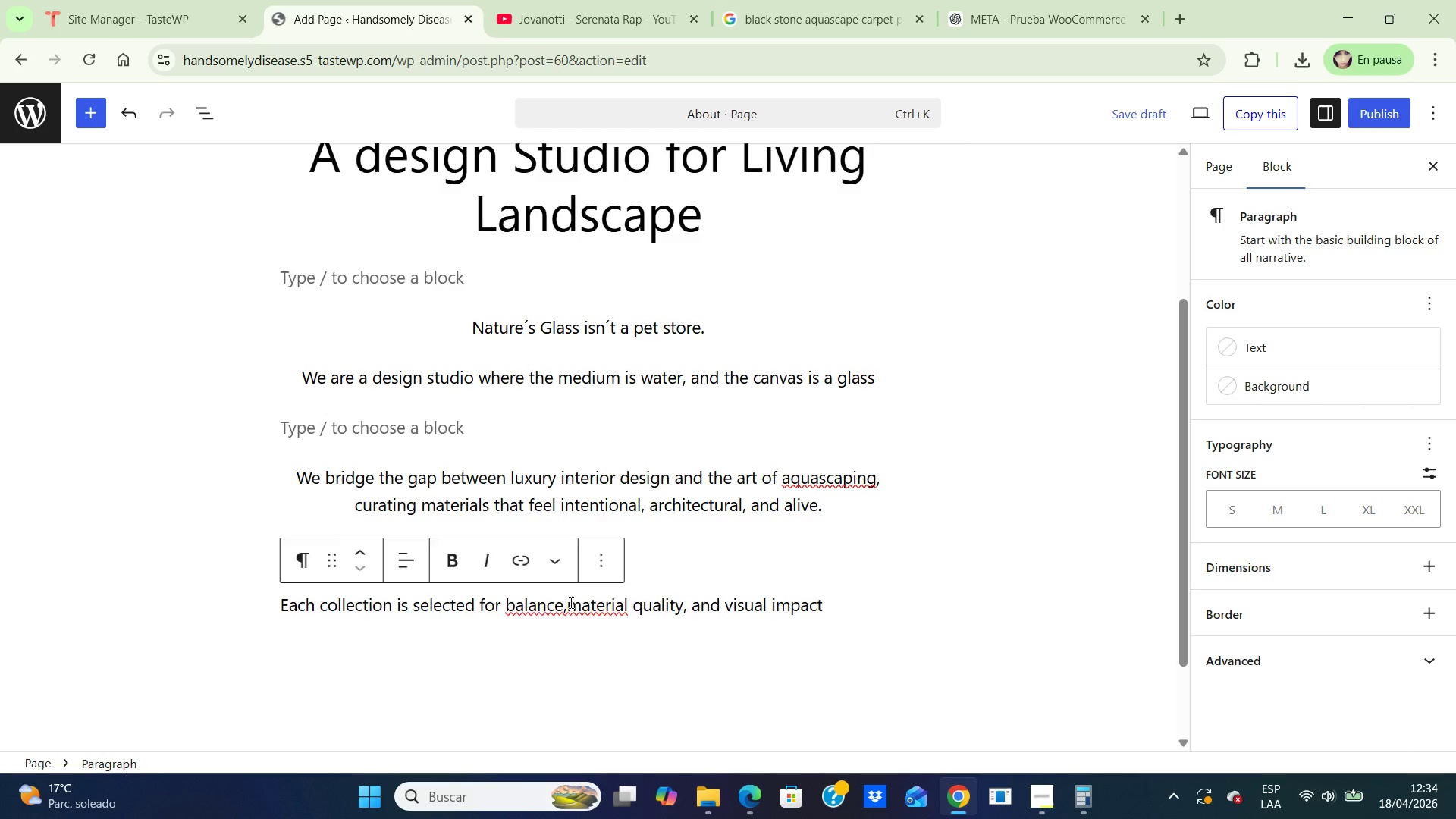 
key(Space)
 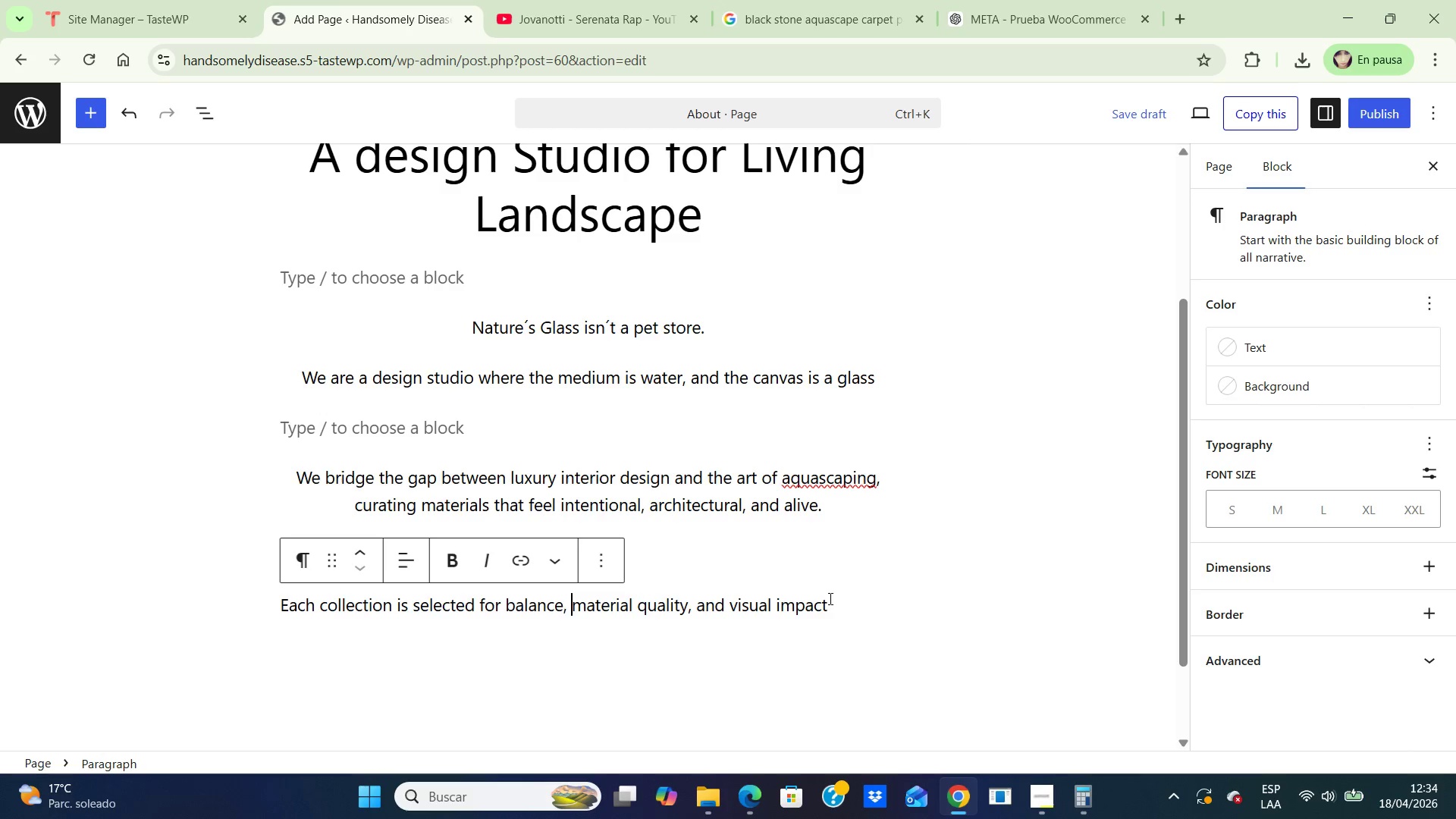 
left_click([828, 598])
 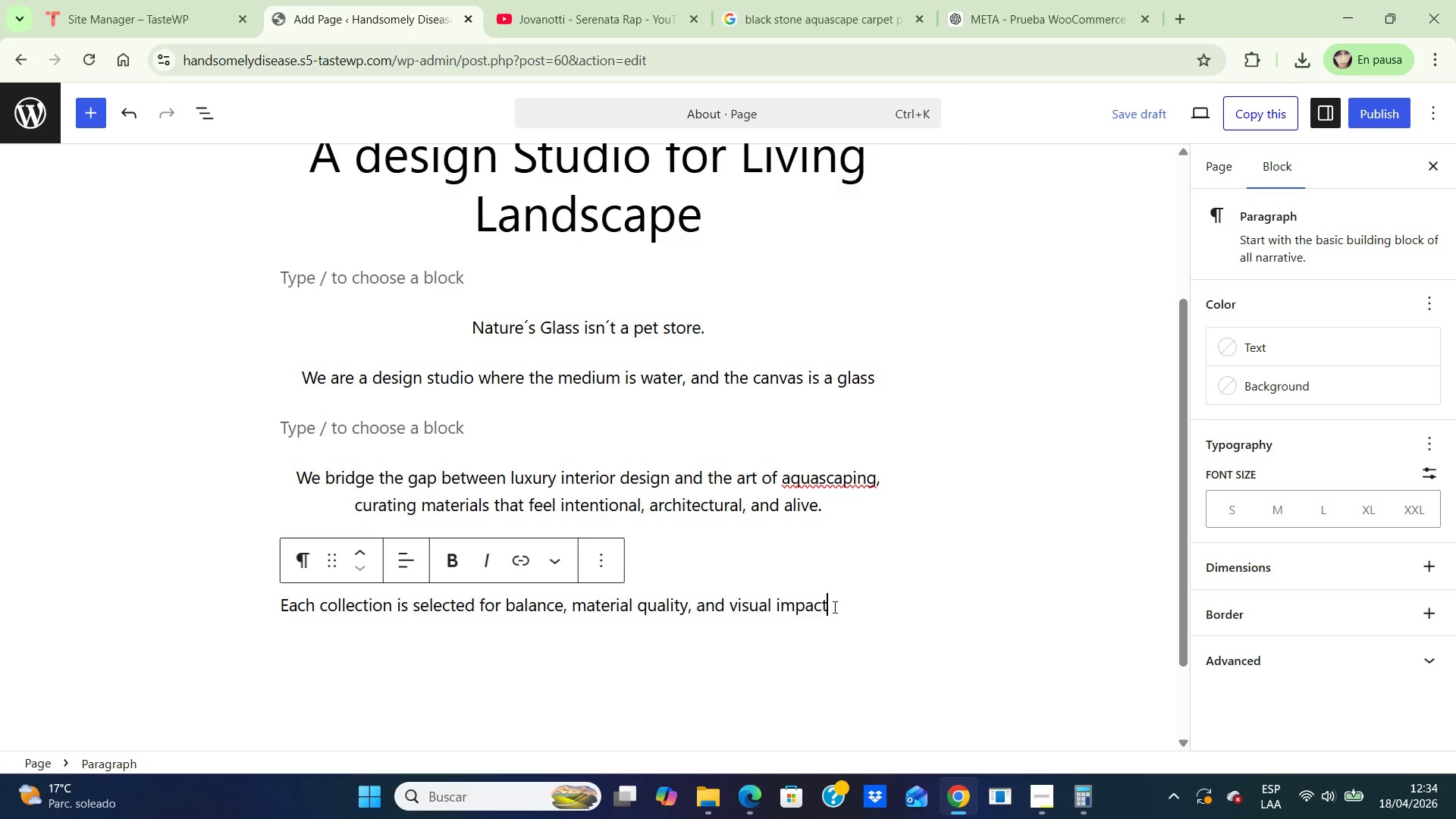 
wait(7.05)
 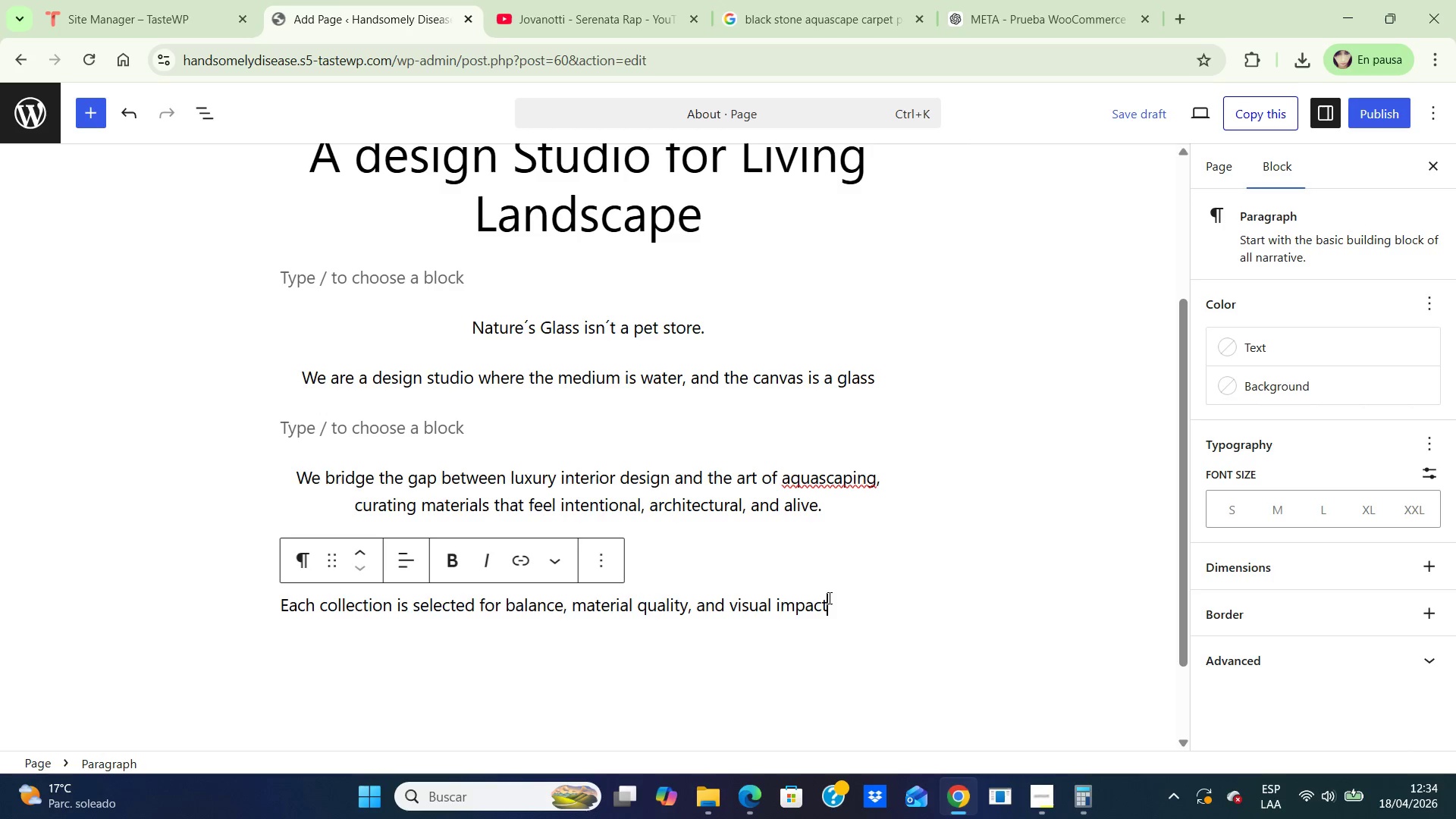 
key(Period)
 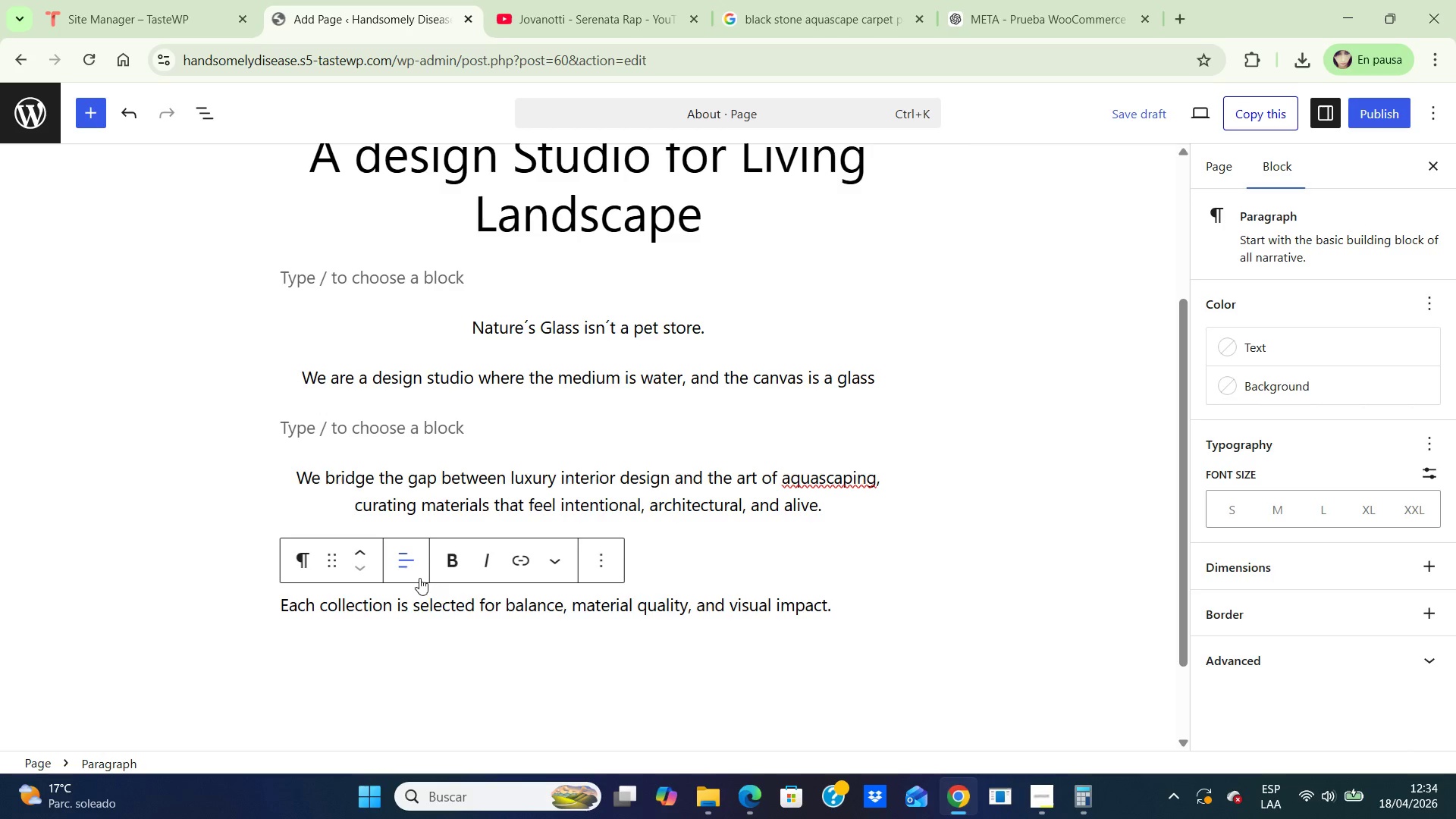 
left_click([410, 561])
 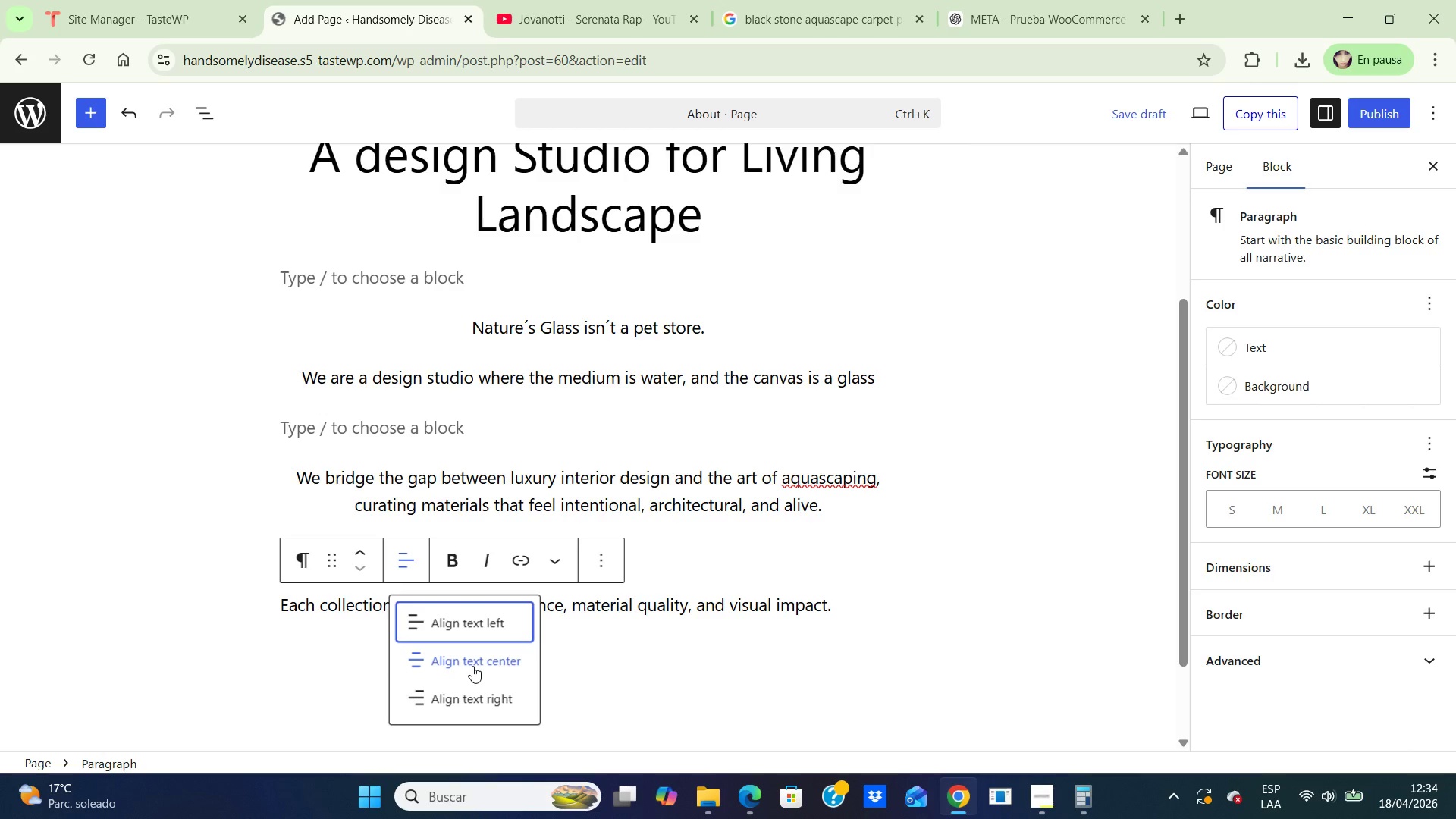 
left_click([473, 661])
 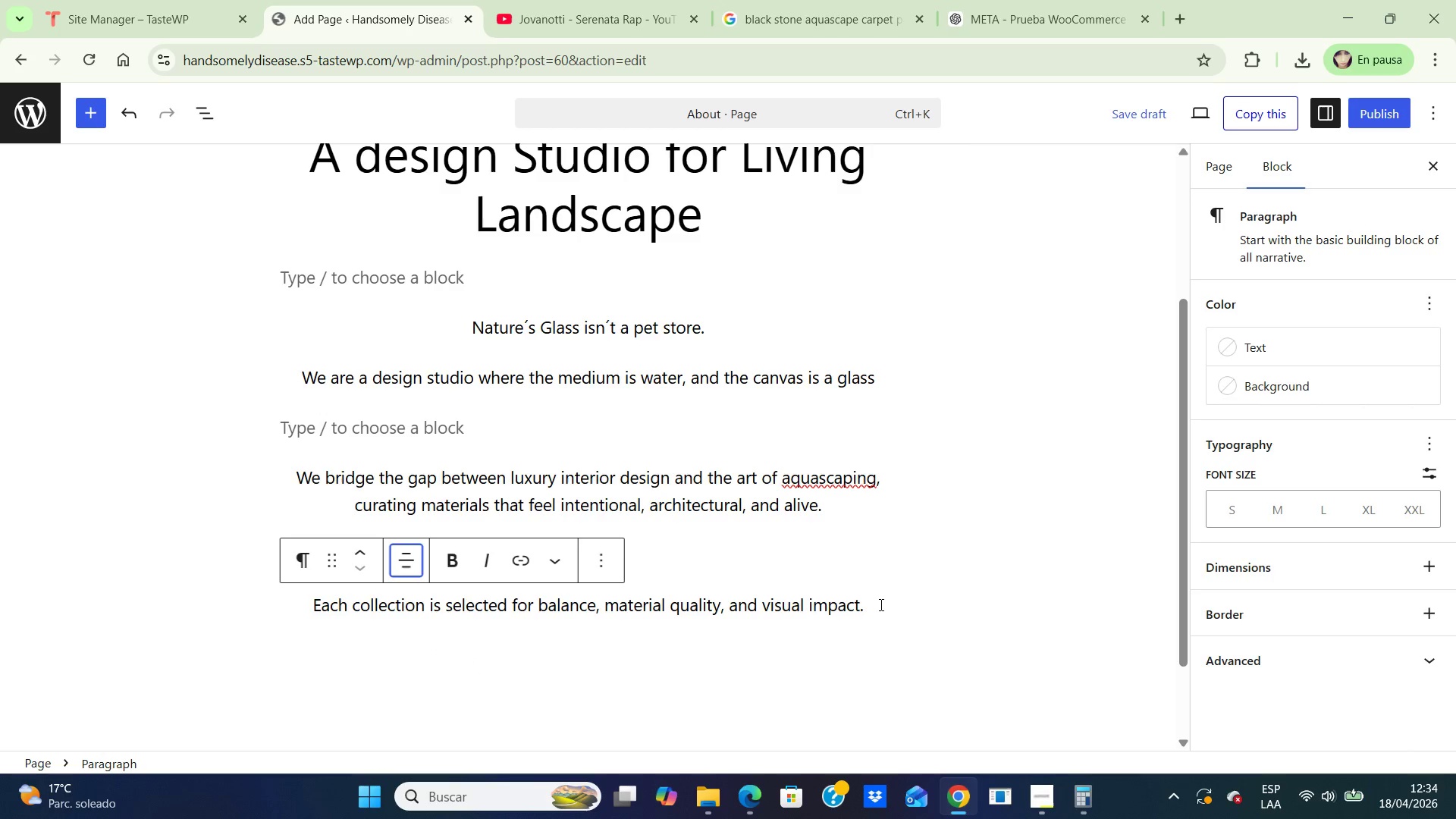 
left_click([877, 604])
 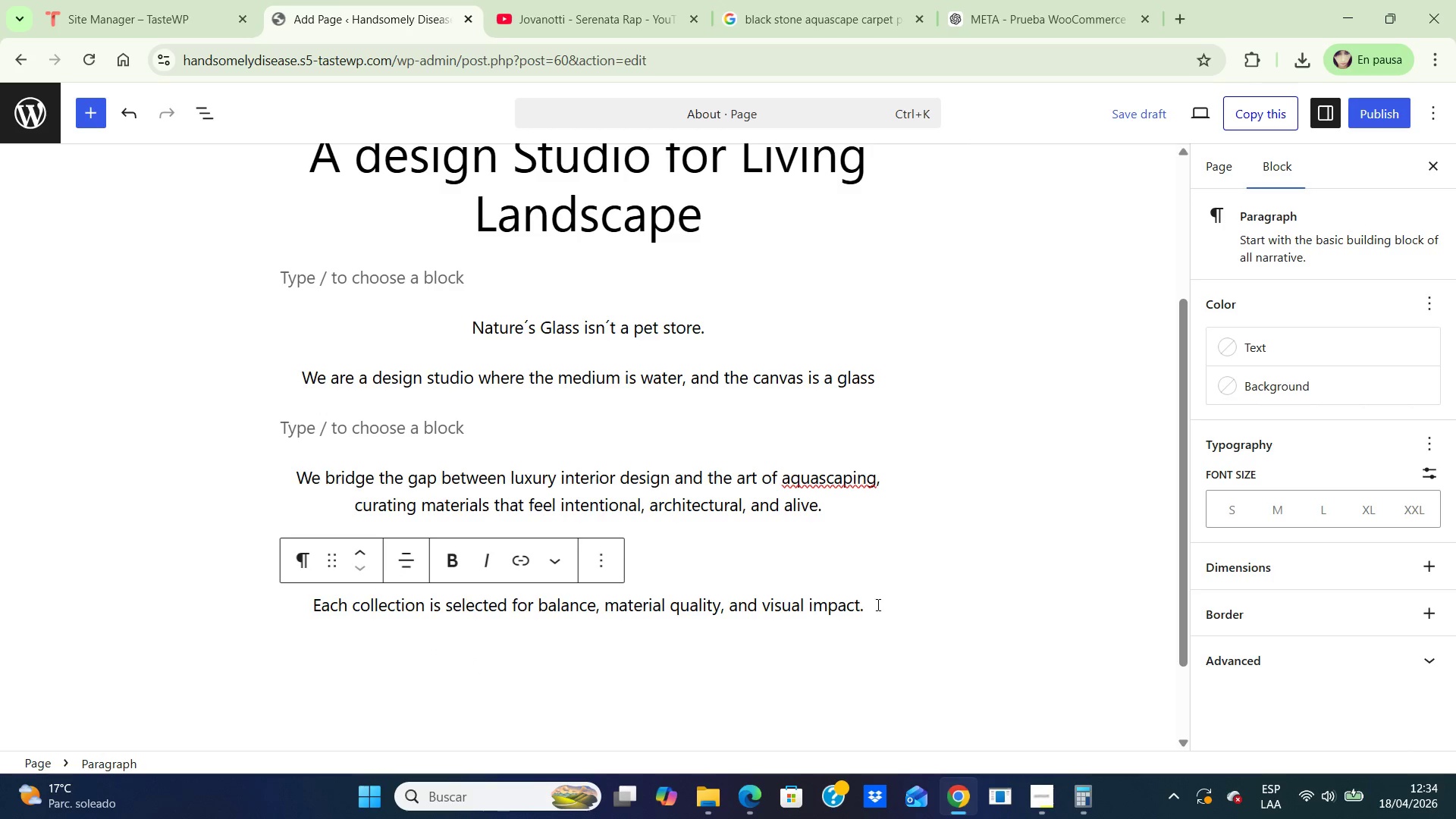 
wait(10.64)
 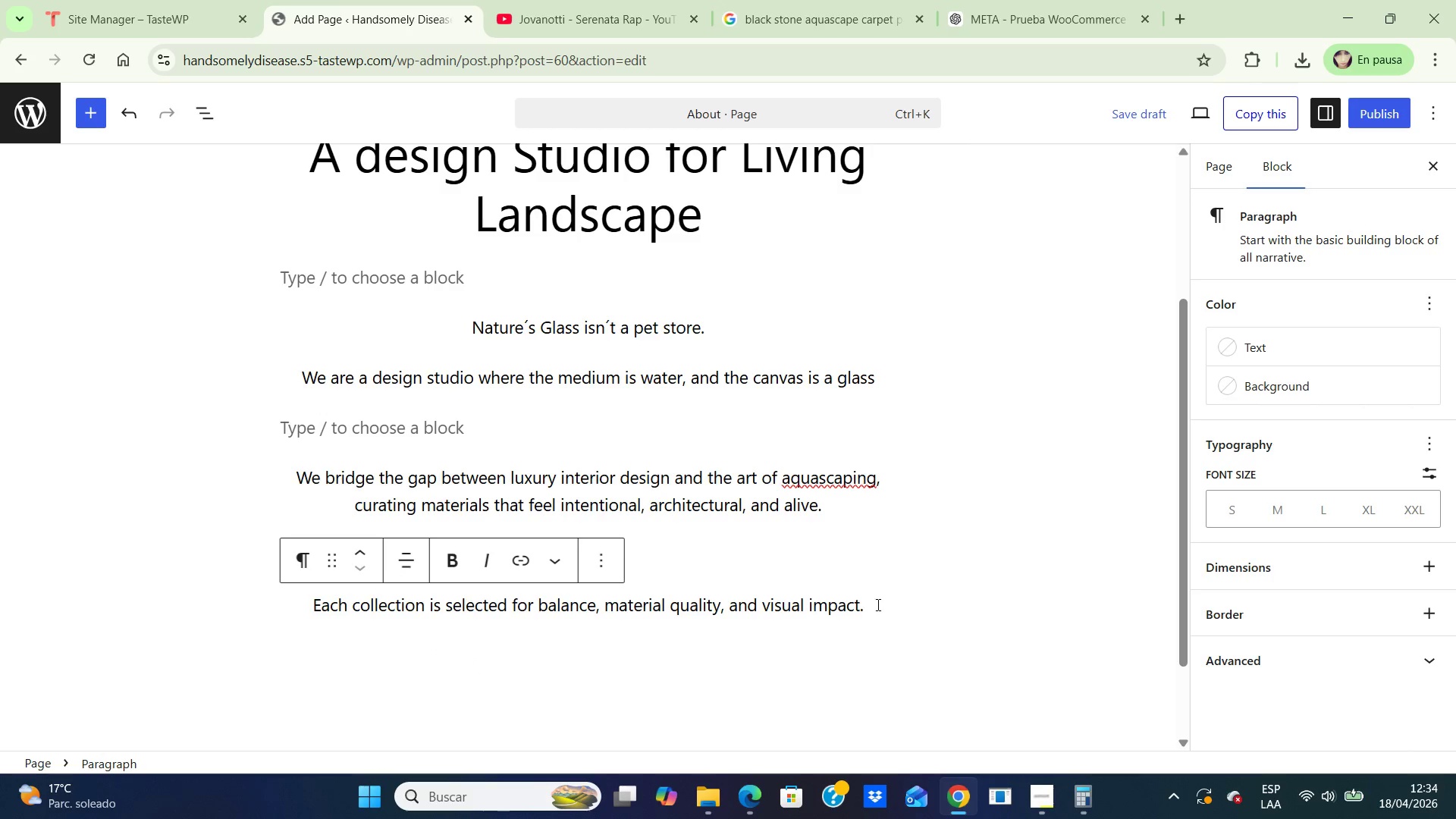 
left_click_drag(start_coordinate=[1179, 512], to_coordinate=[1175, 390])
 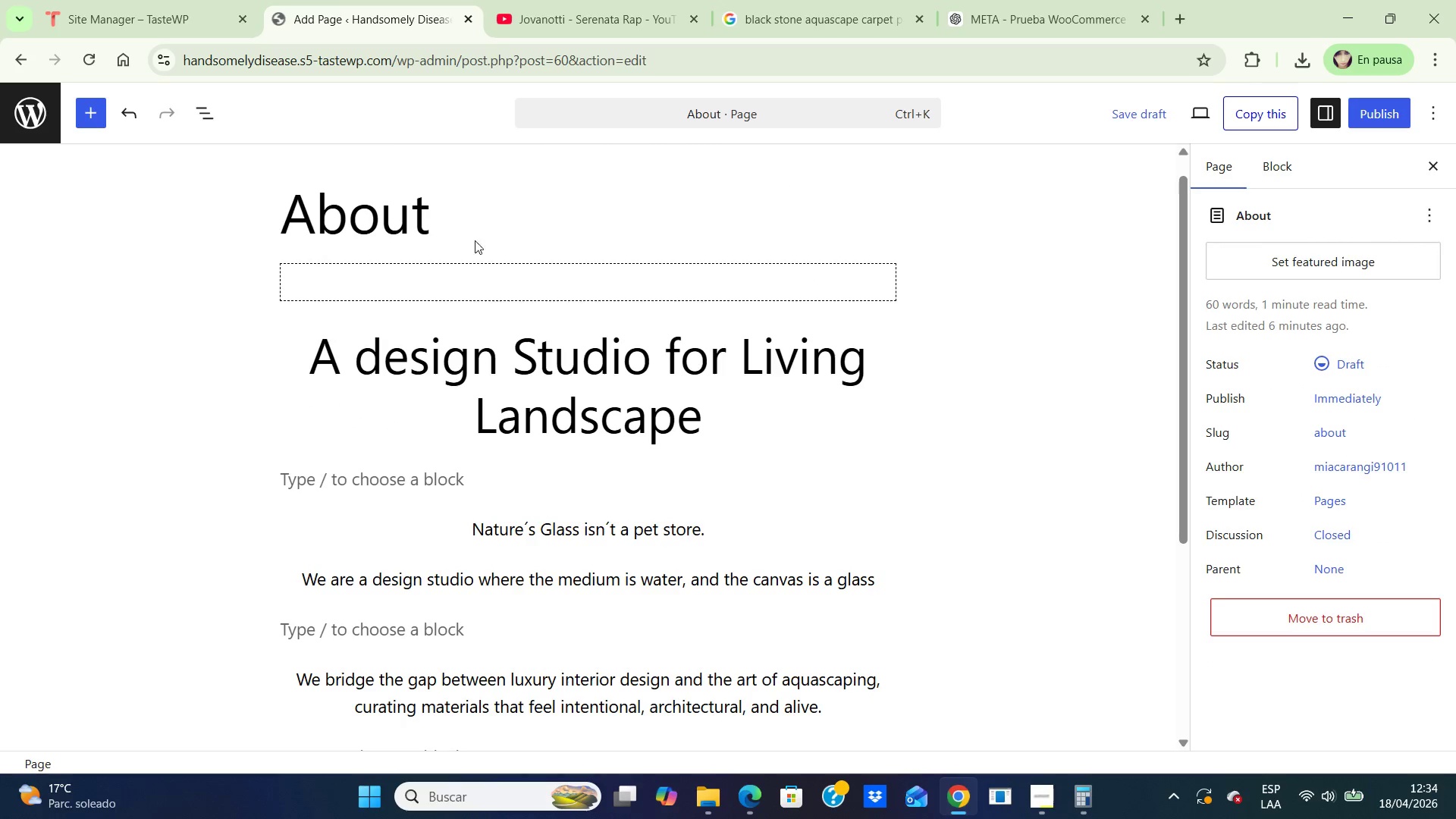 
left_click([457, 209])
 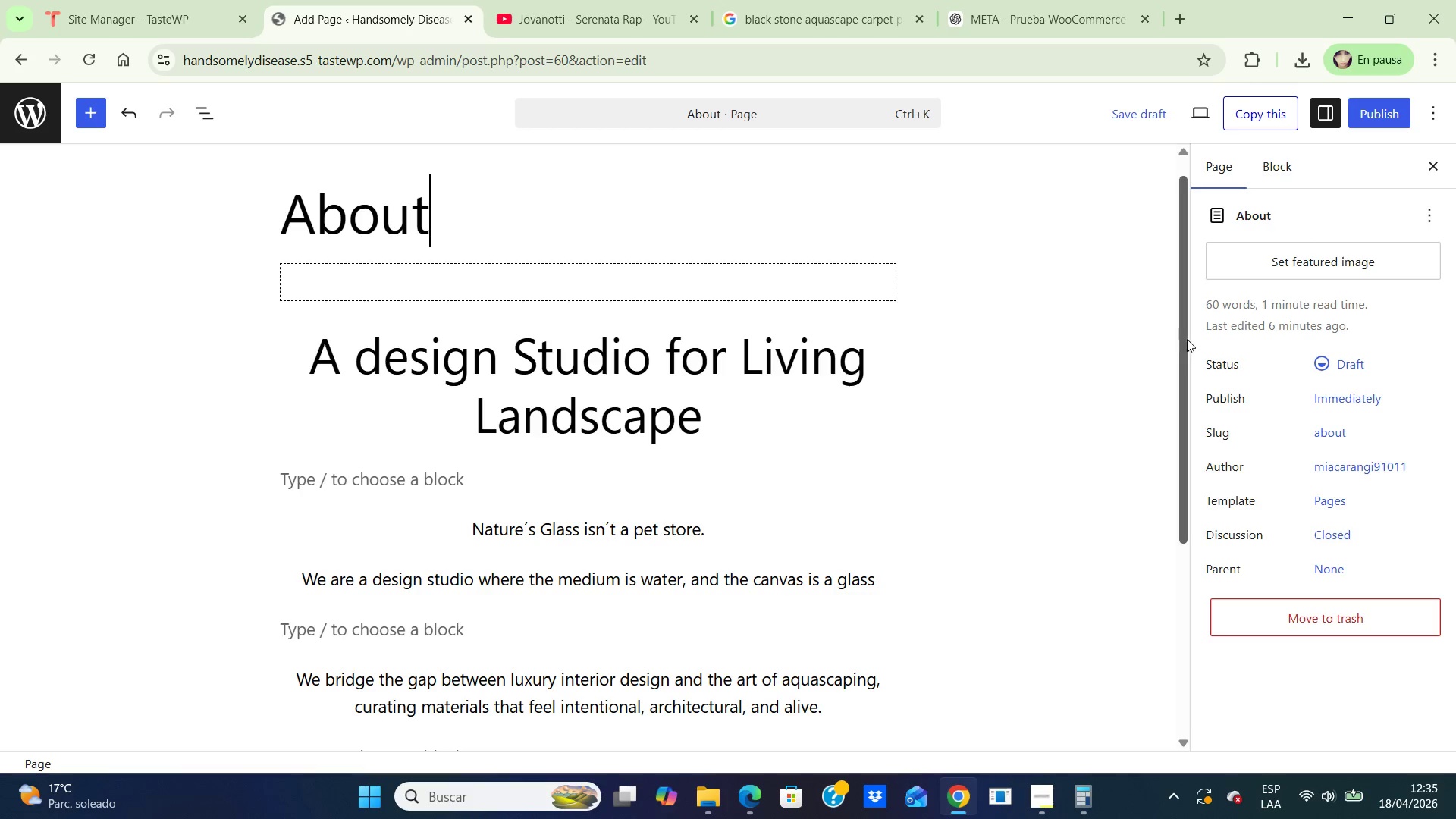 
left_click_drag(start_coordinate=[1180, 353], to_coordinate=[1194, 470])
 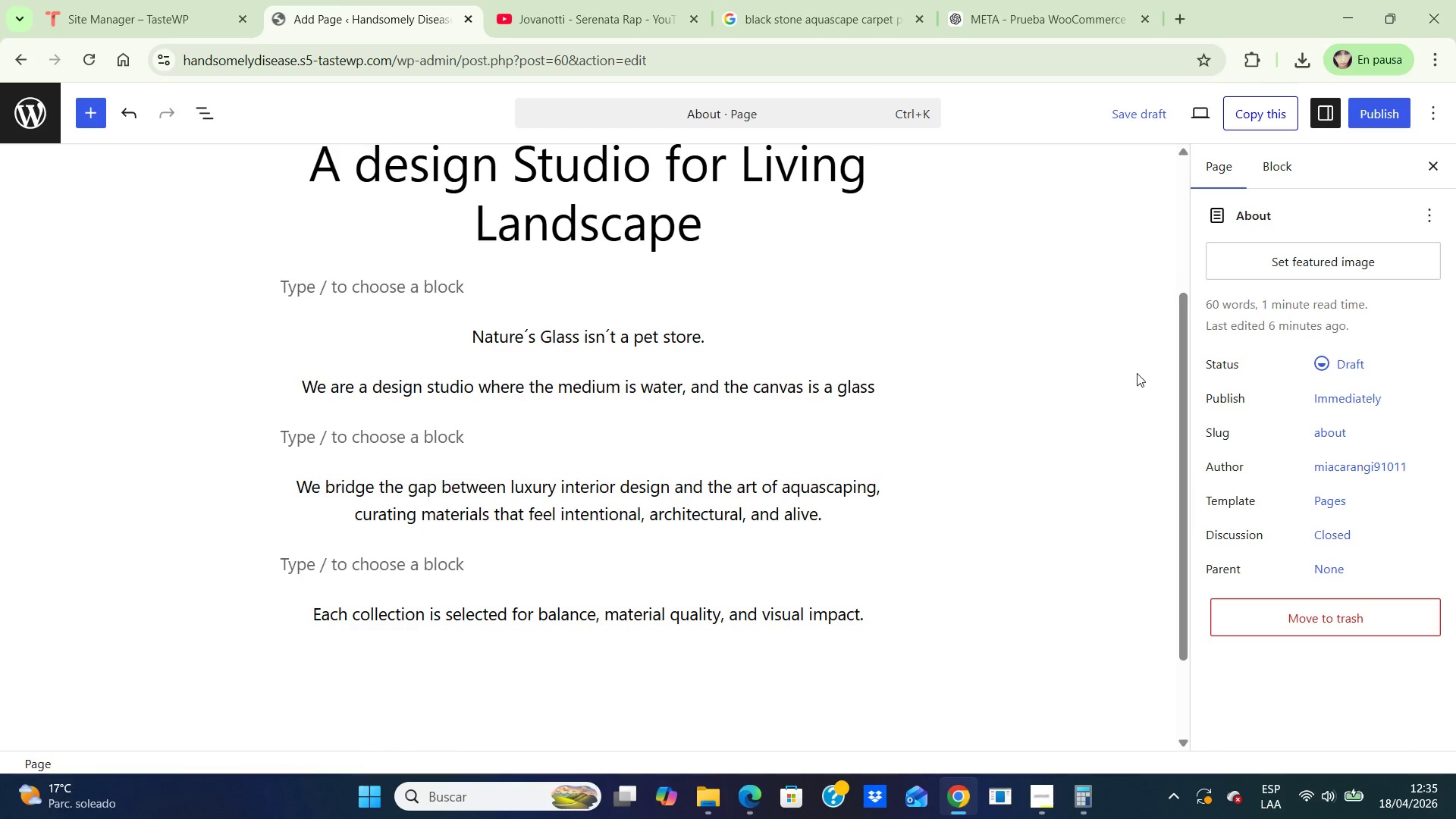 
wait(5.48)
 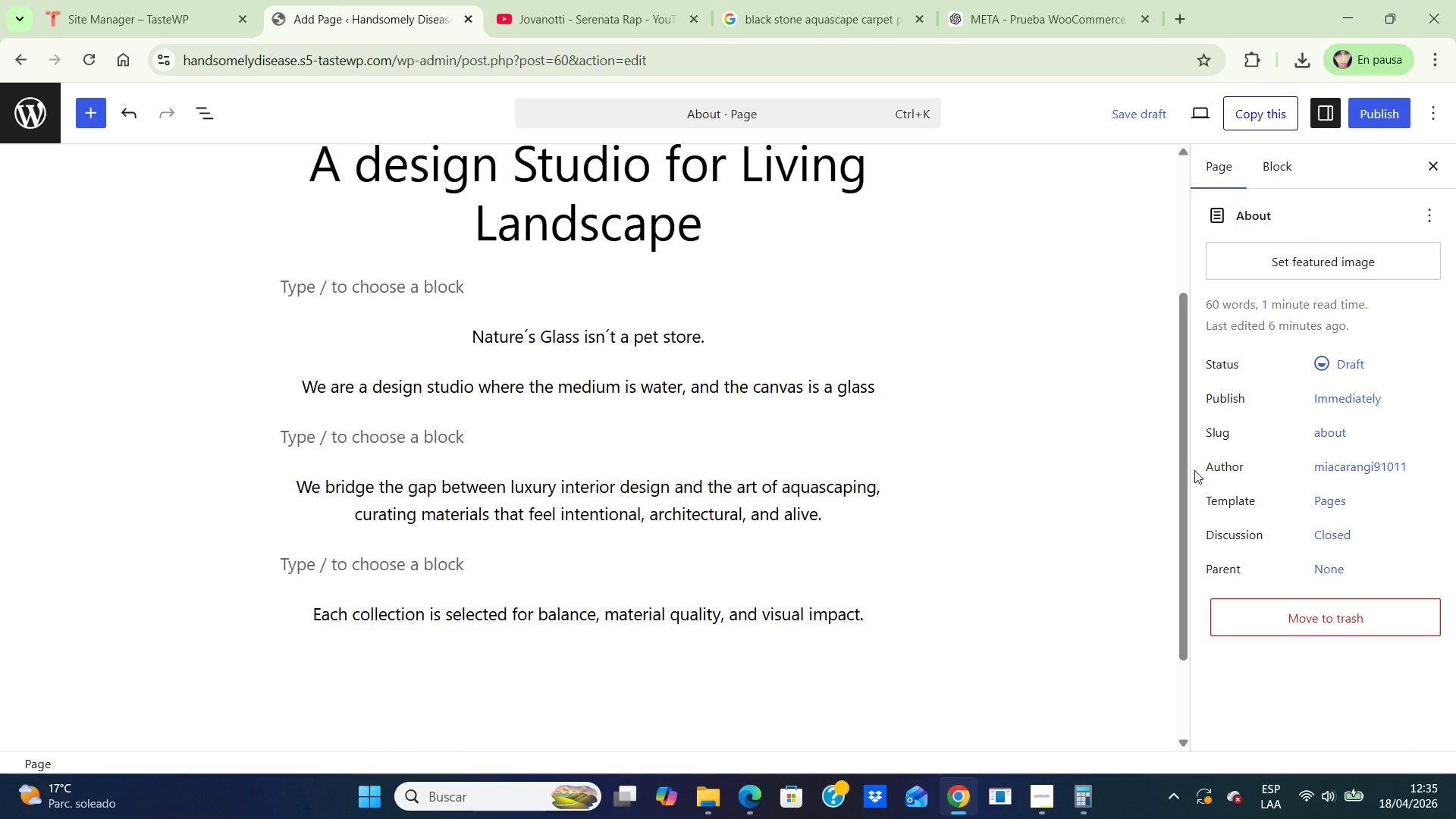 
left_click([1373, 113])
 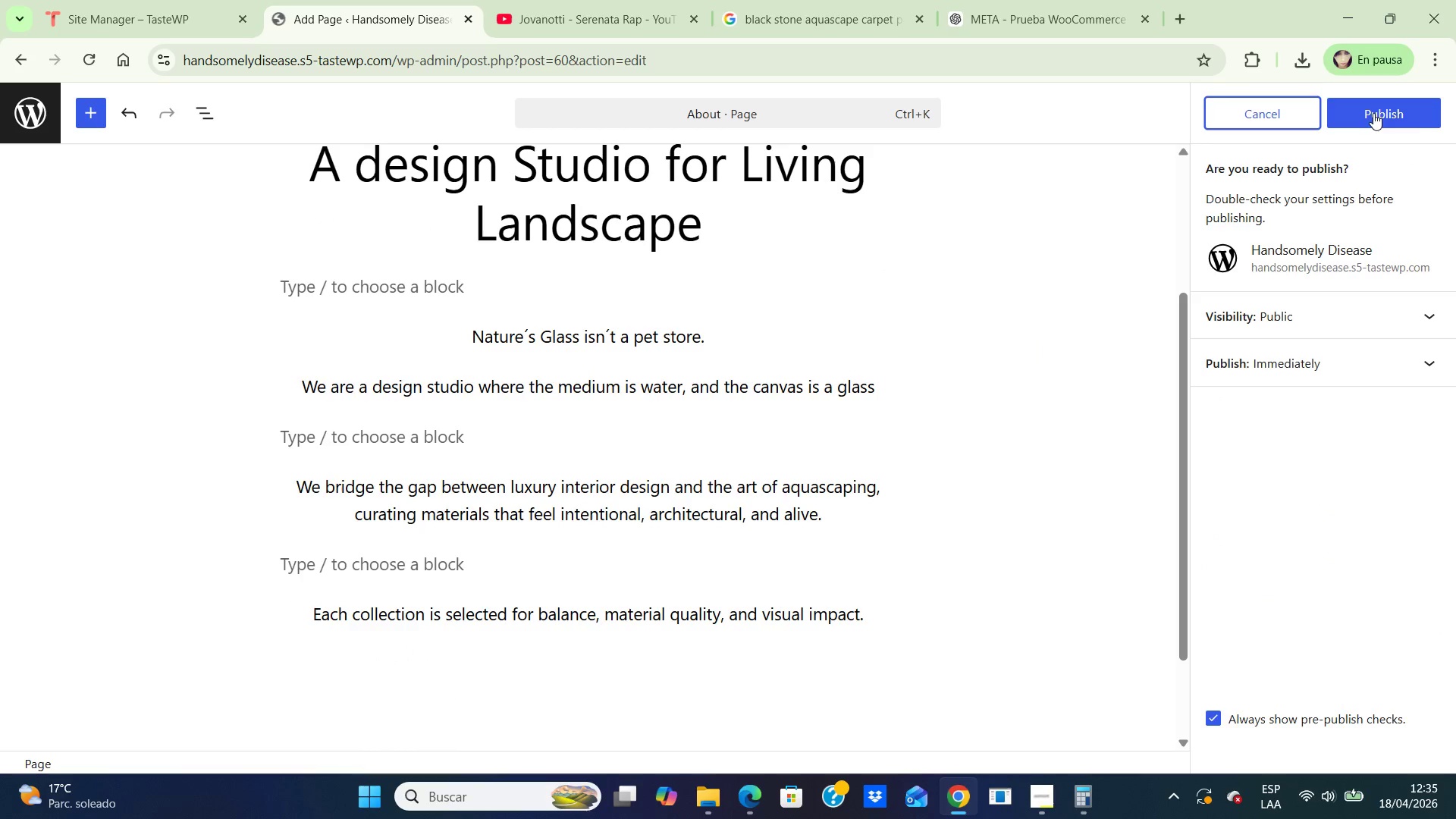 
left_click([1373, 113])
 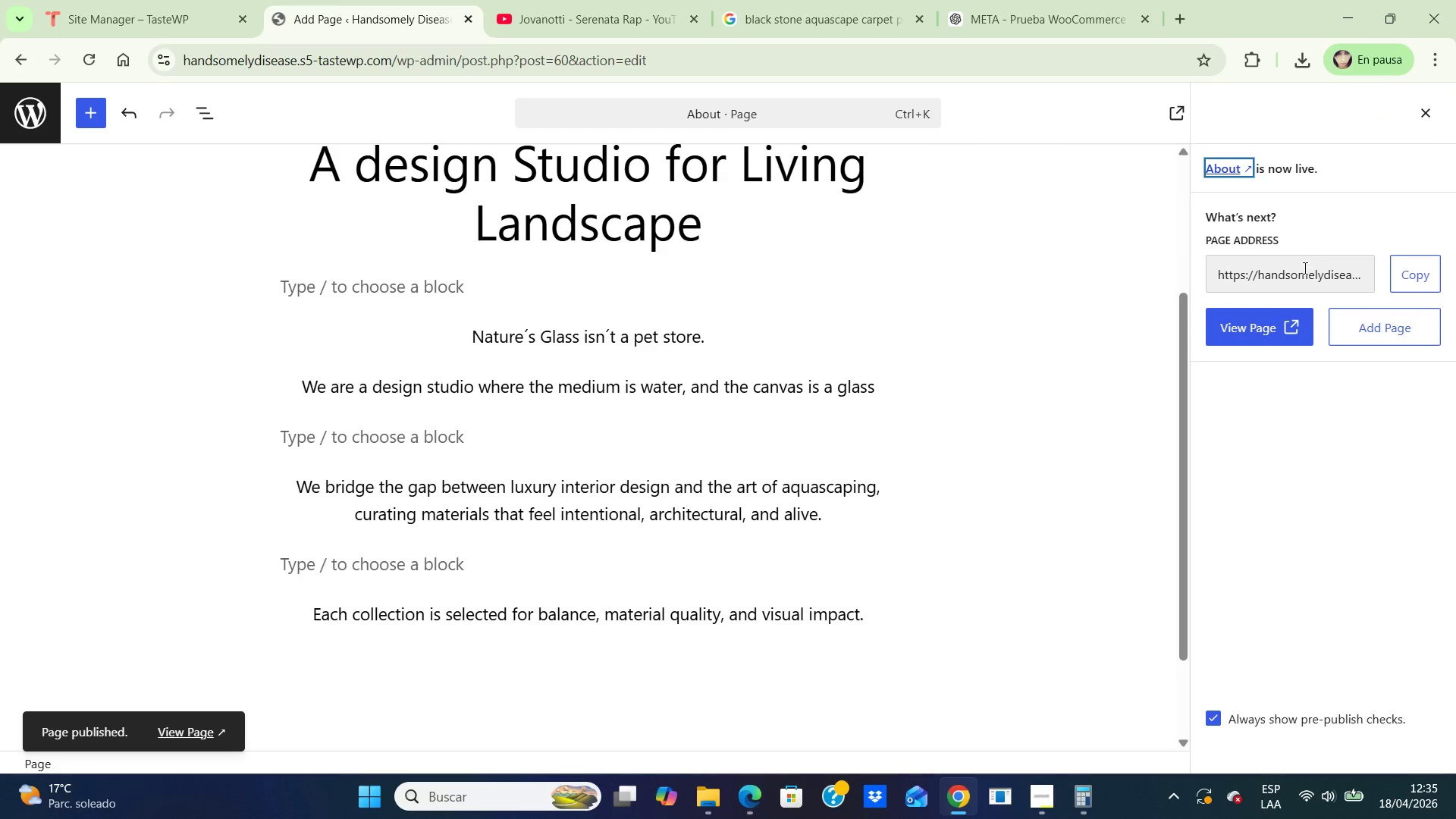 
left_click([1263, 329])
 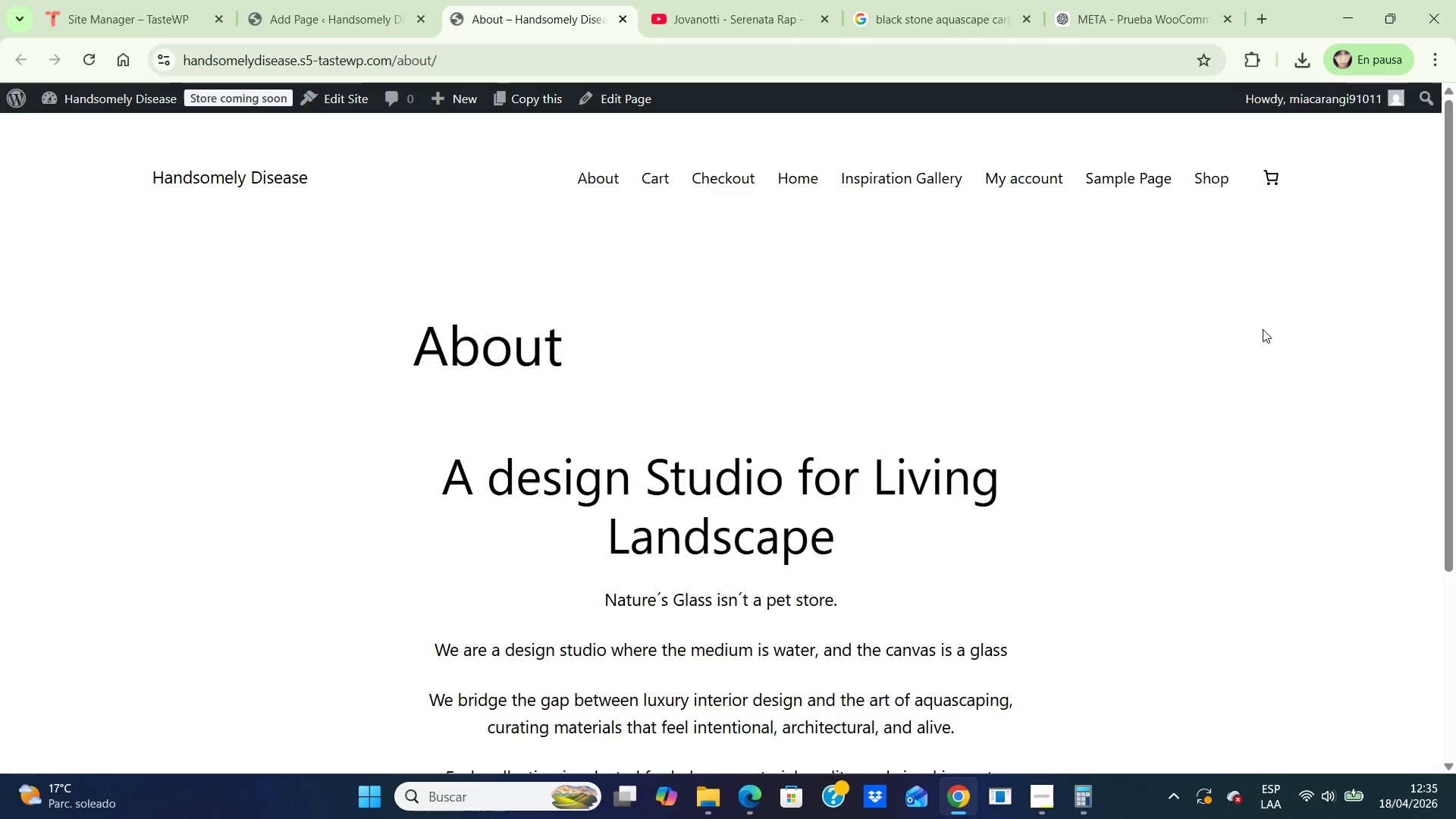 
key(ArrowDown)
 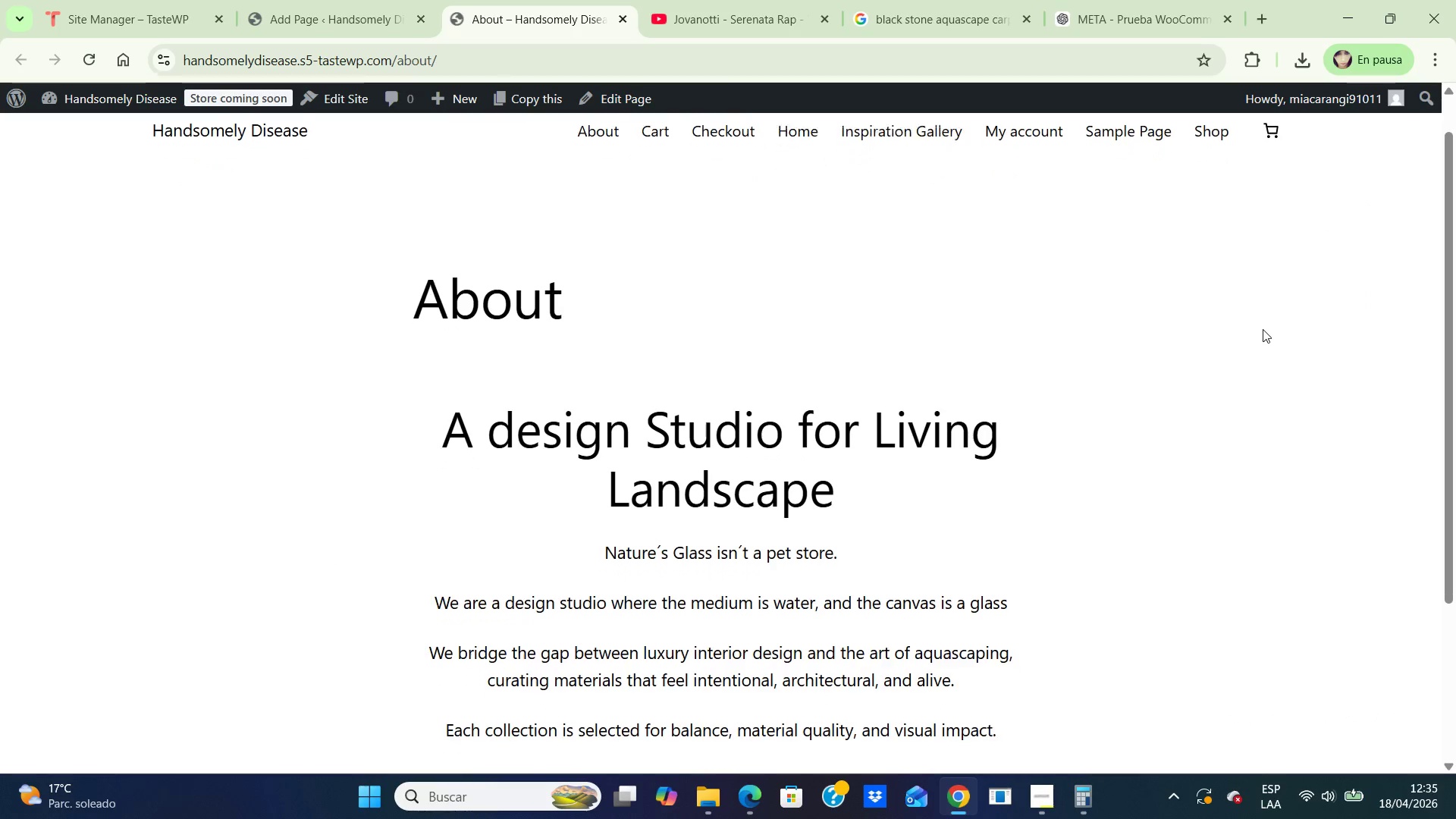 
key(ArrowDown)
 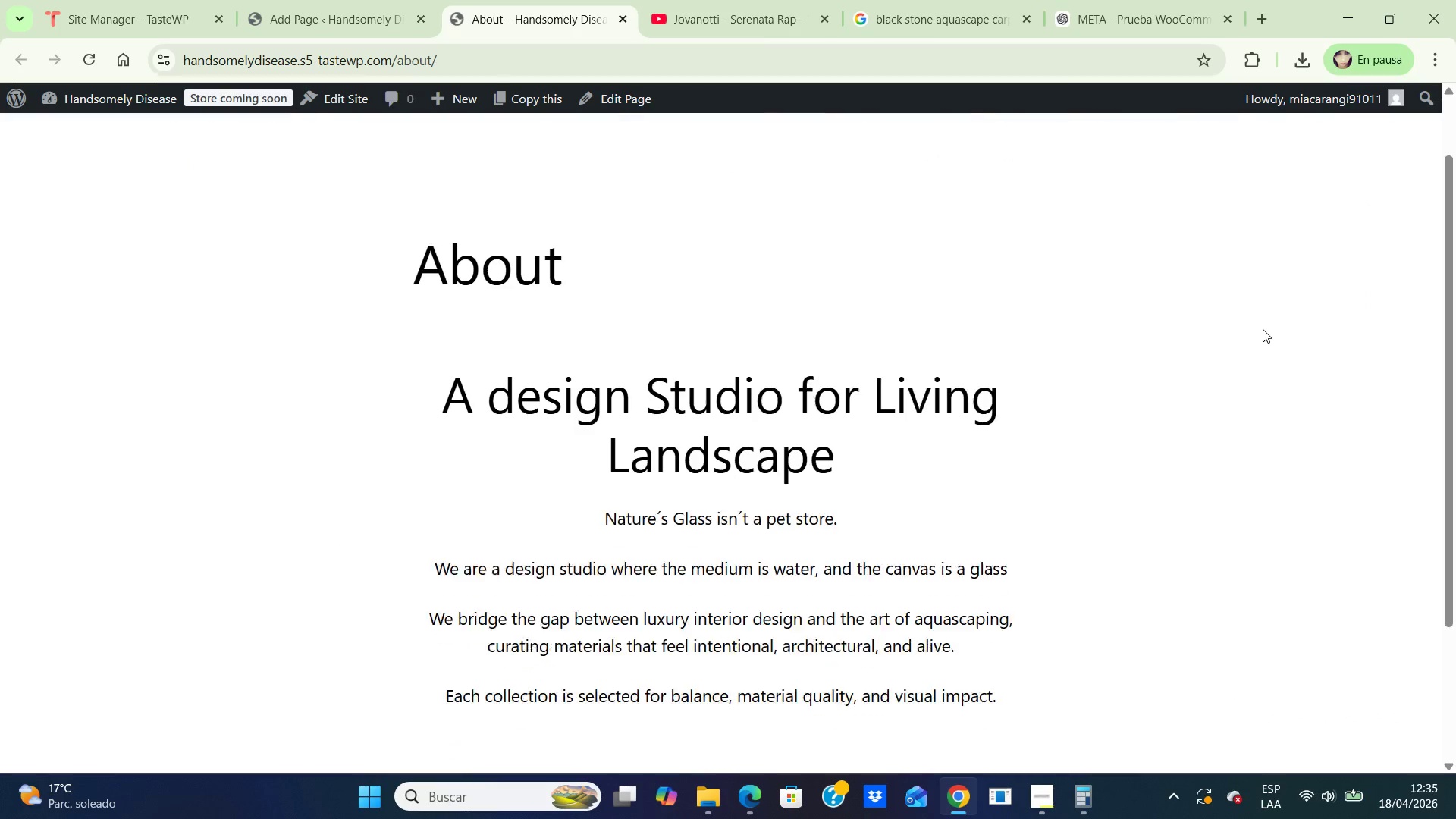 
key(ArrowDown)
 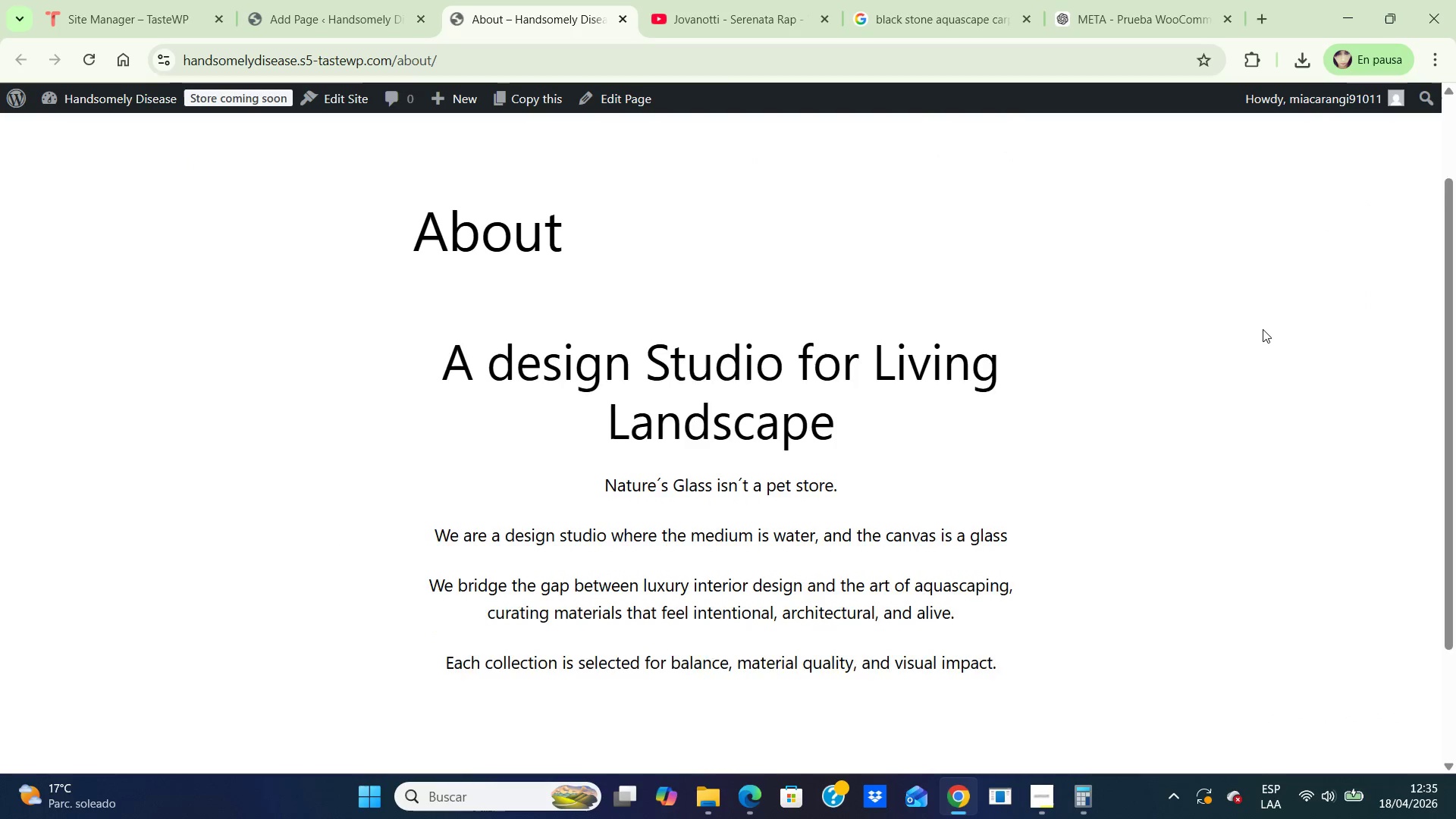 
key(ArrowDown)
 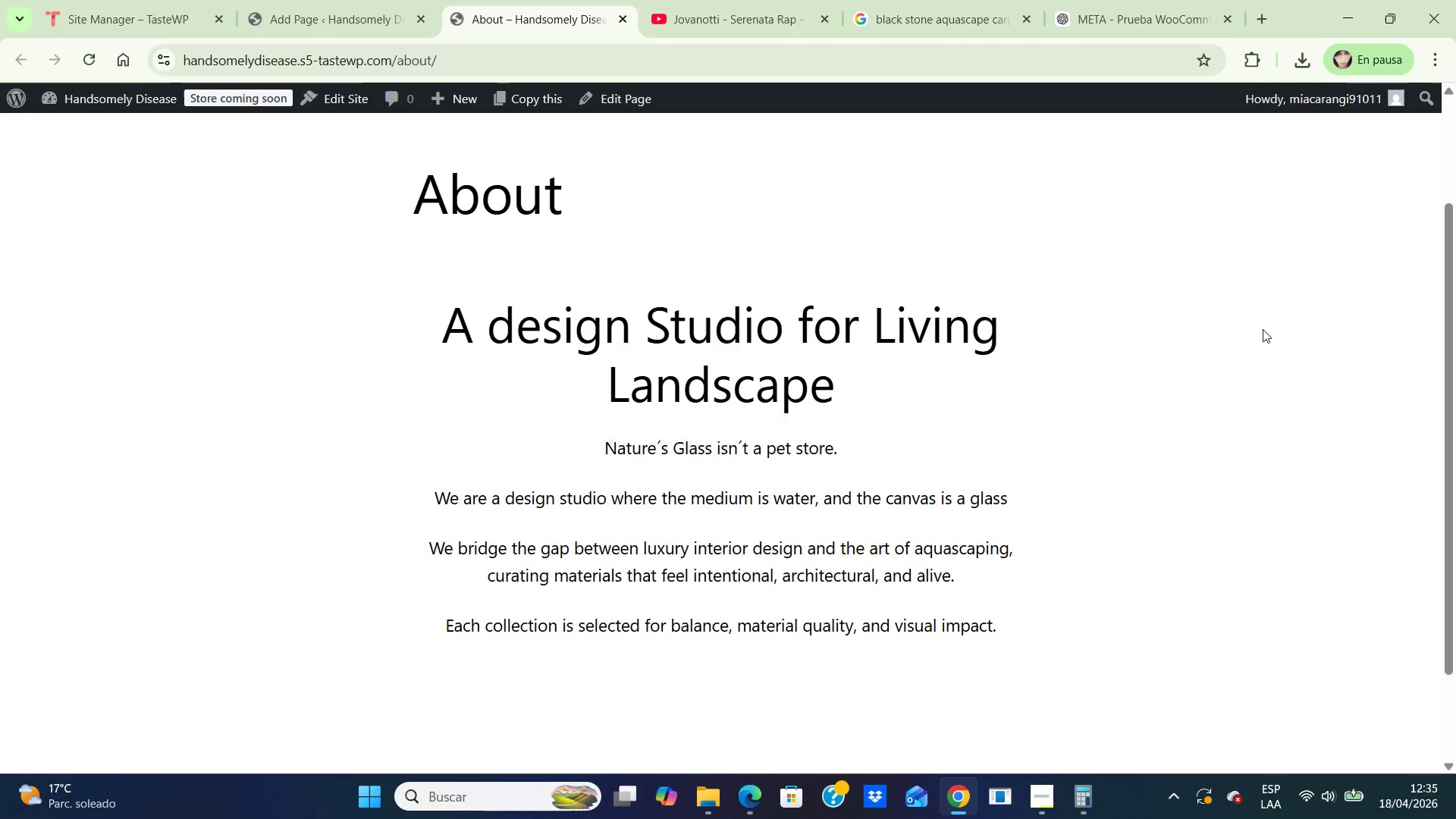 
key(ArrowDown)
 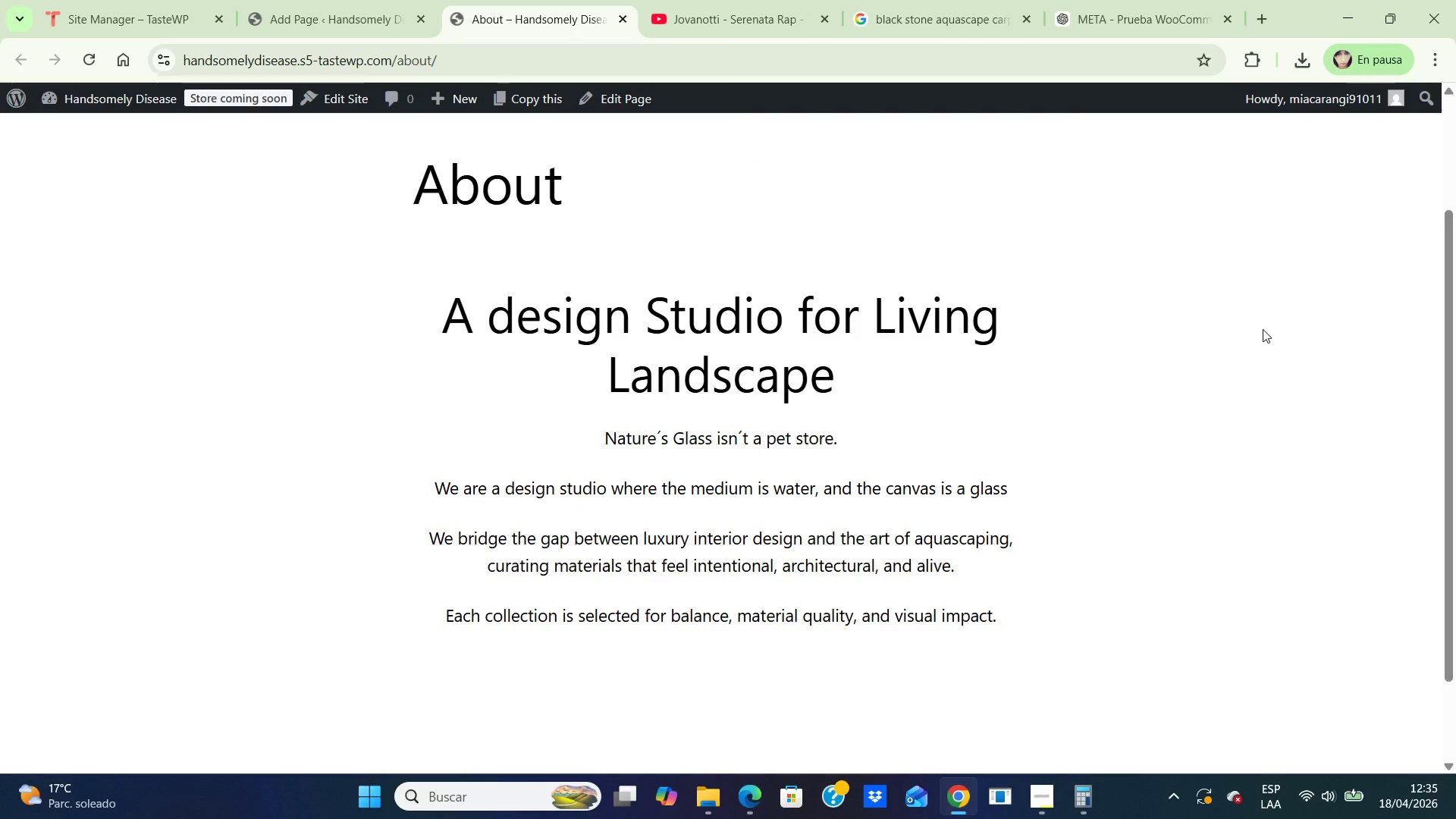 
hold_key(key=ArrowDown, duration=0.8)
 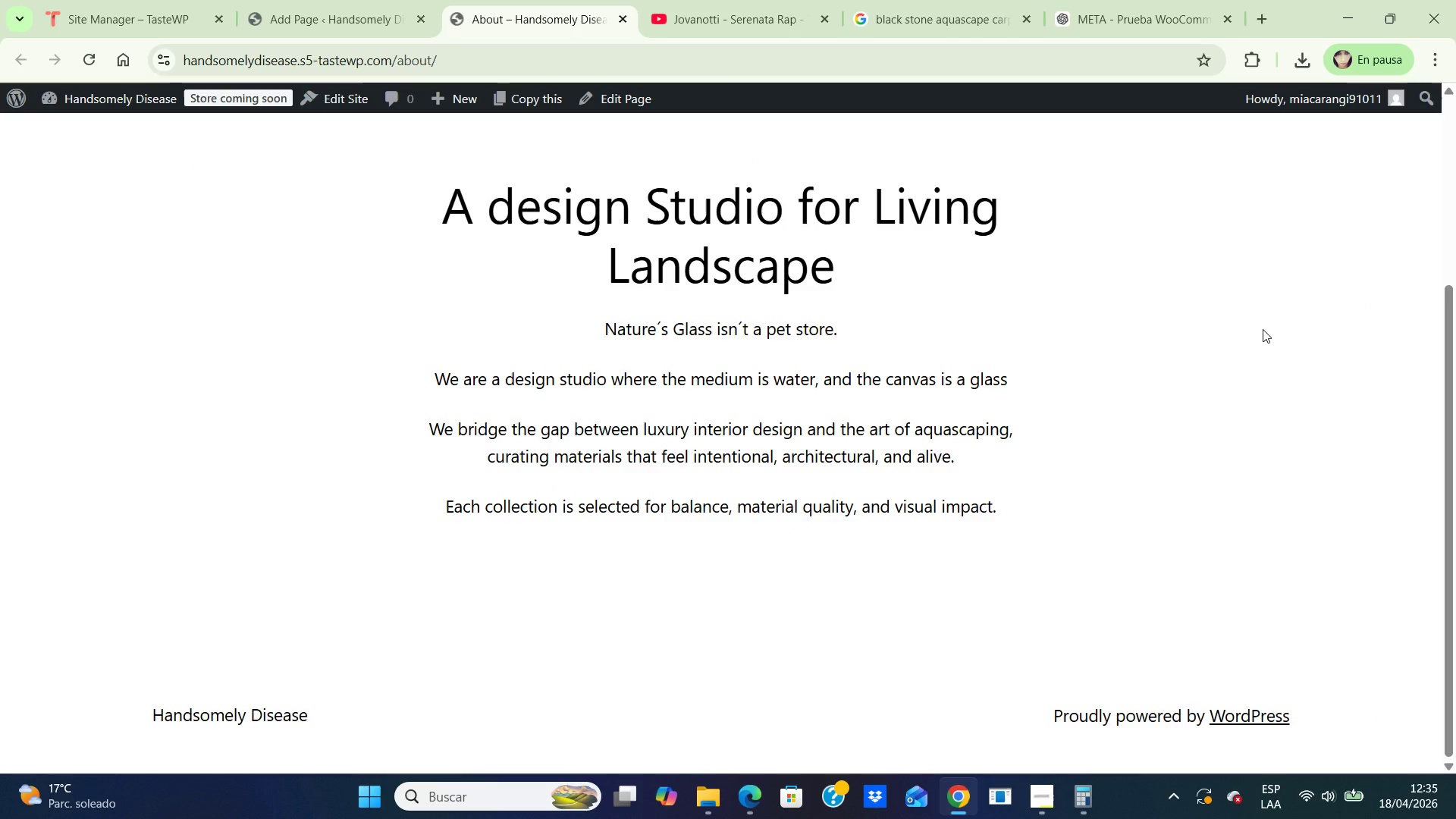 
key(ArrowUp)
 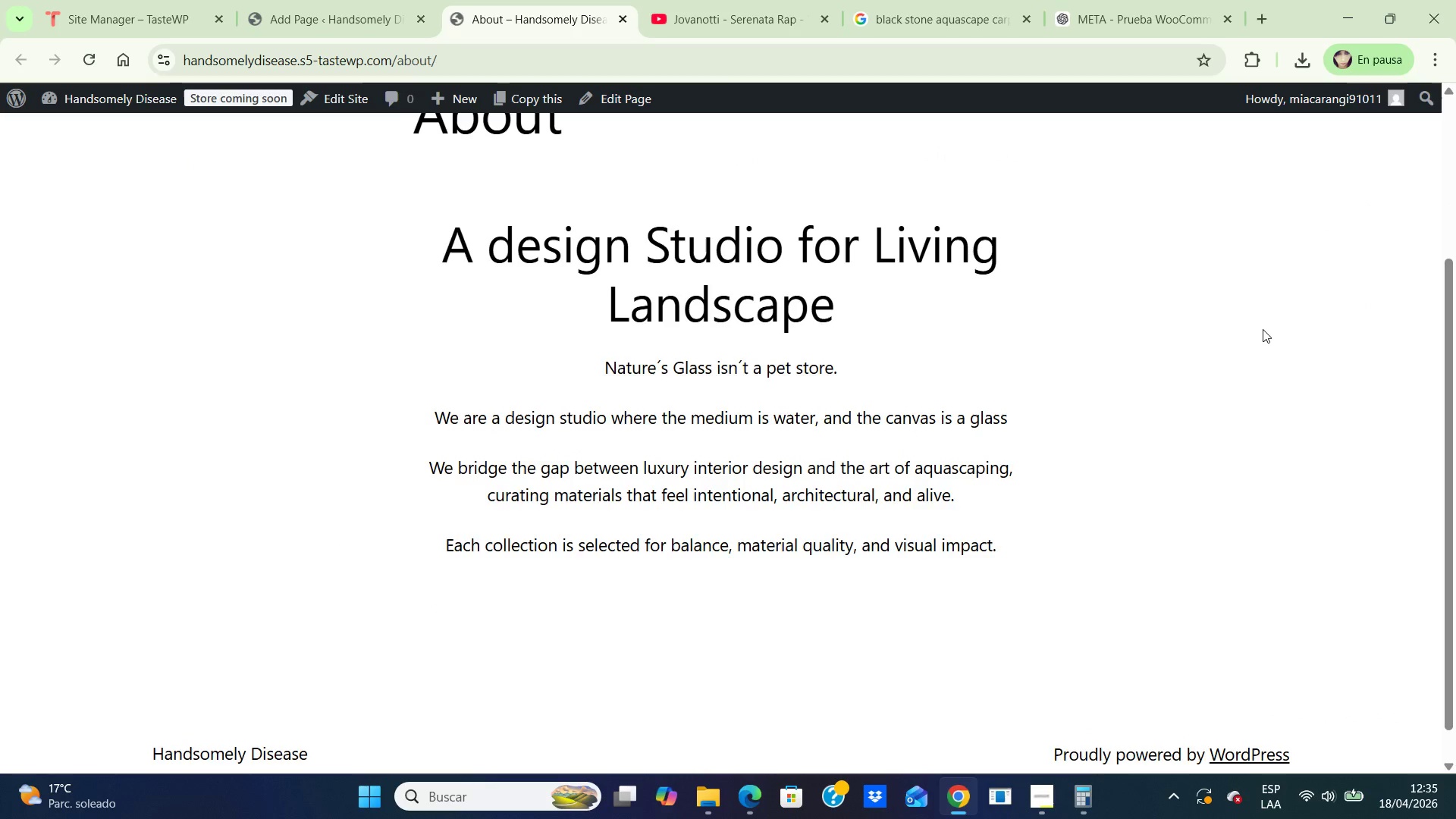 
hold_key(key=ArrowUp, duration=0.8)
 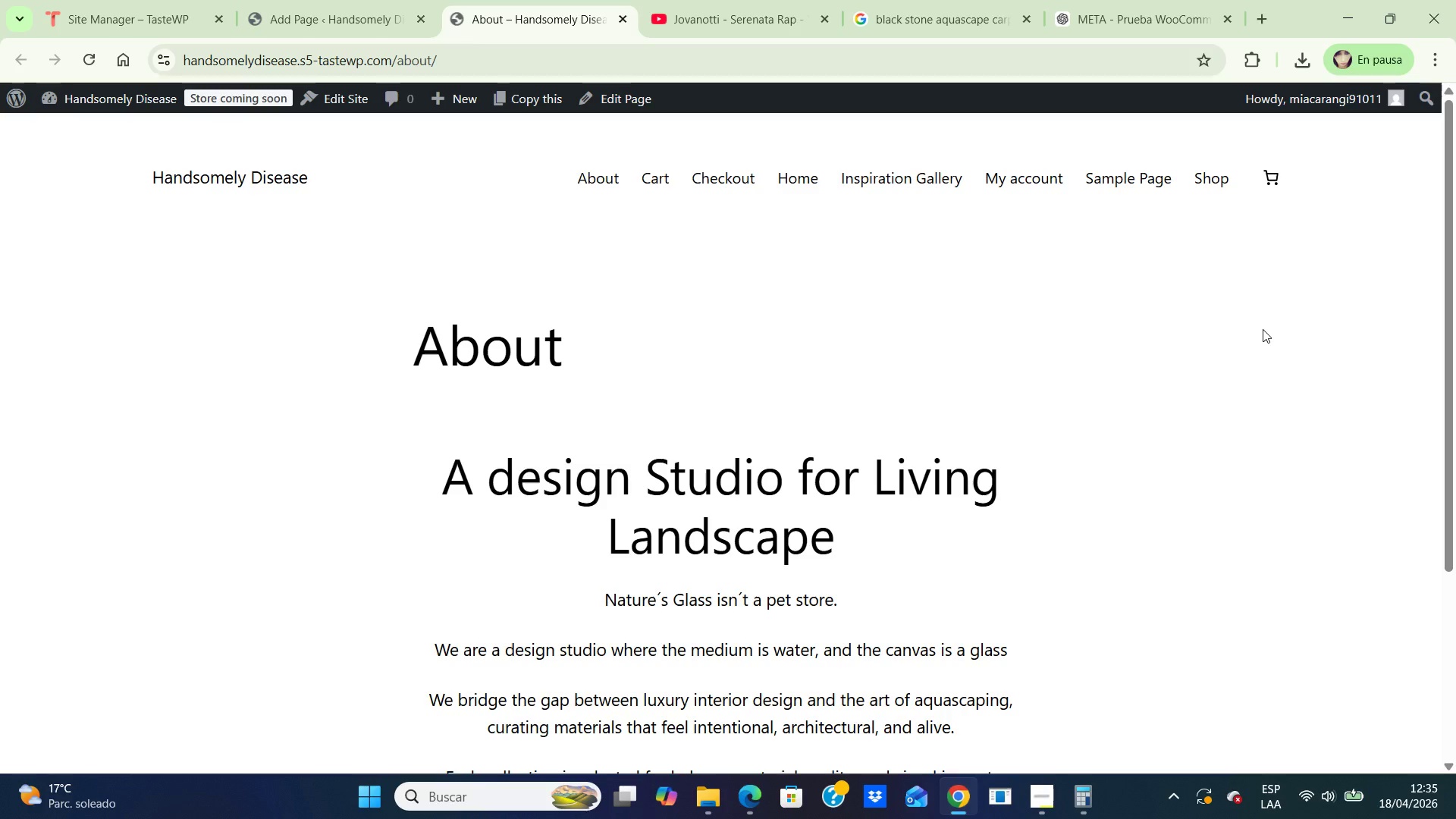 
key(ArrowUp)
 